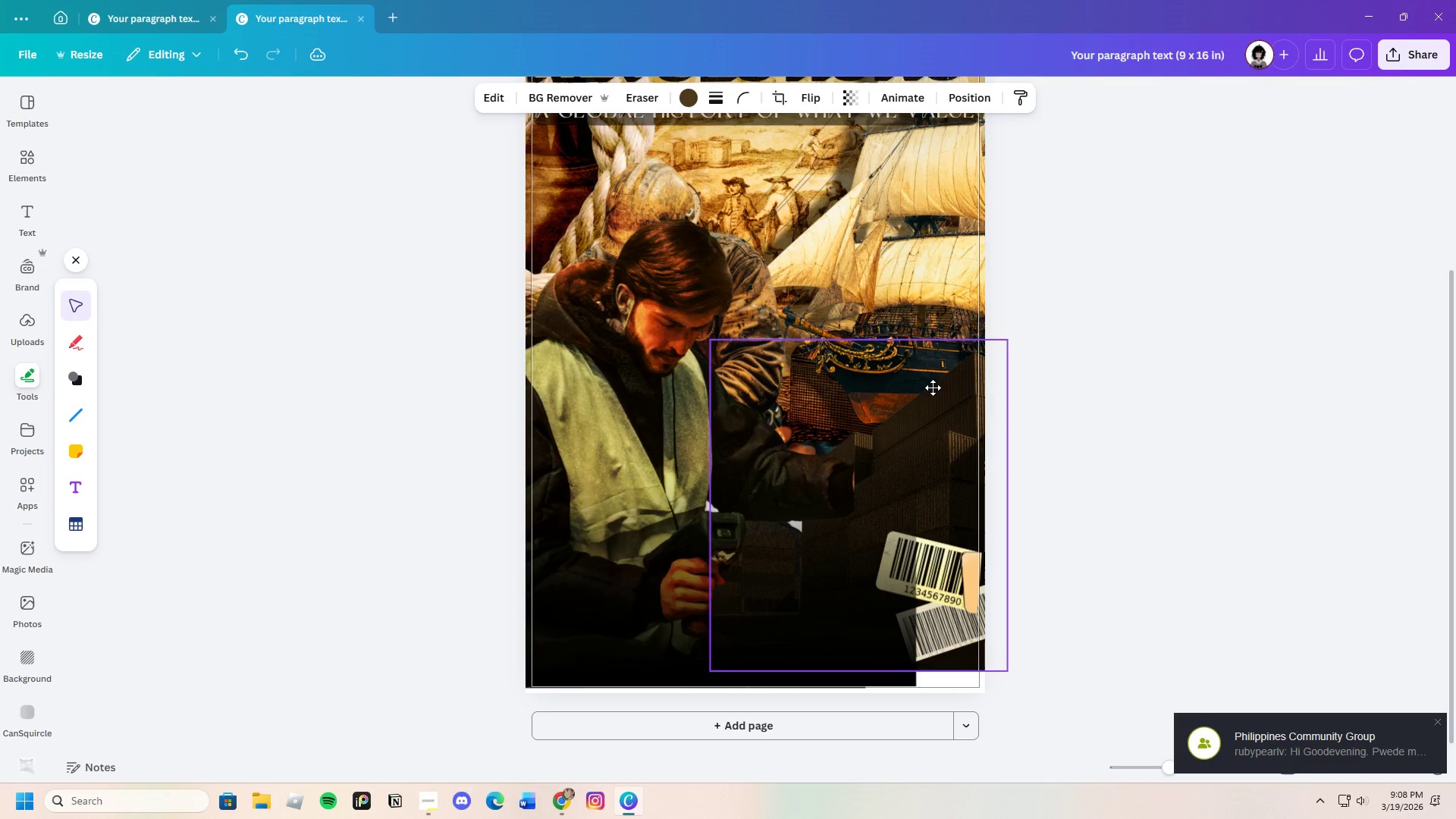 
left_click([930, 547])
 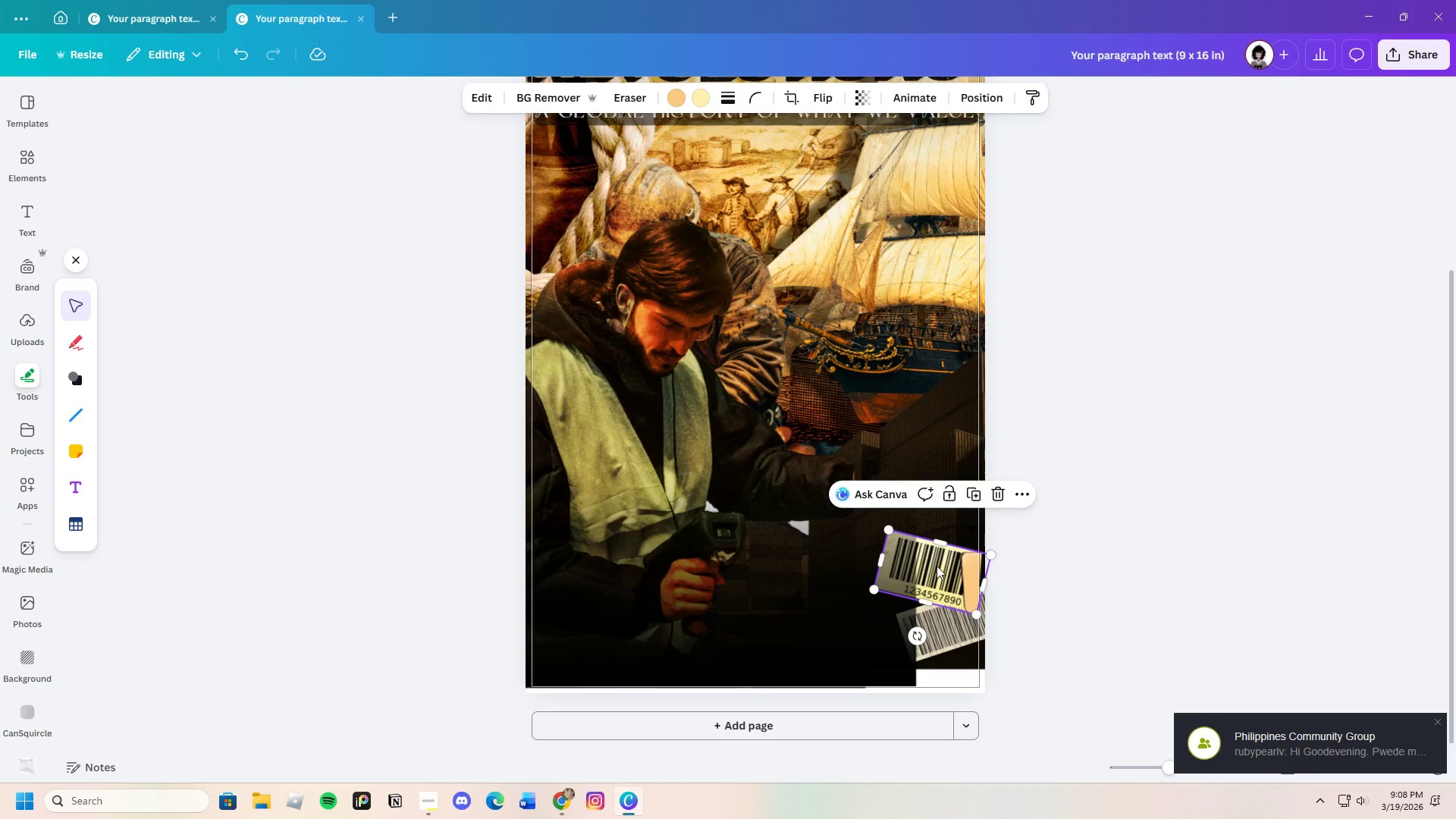 
left_click_drag(start_coordinate=[936, 567], to_coordinate=[929, 555])
 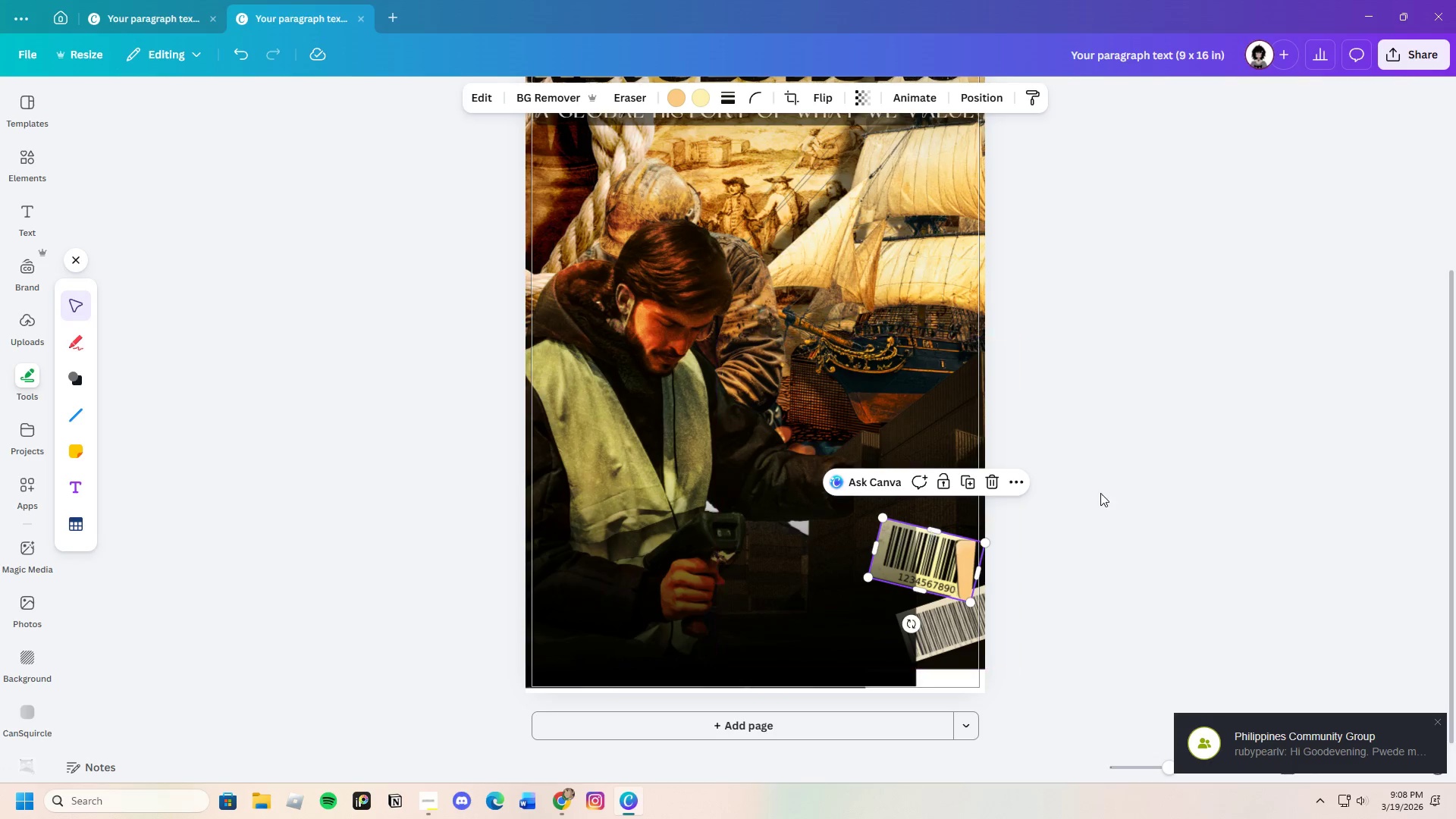 
left_click([1100, 493])
 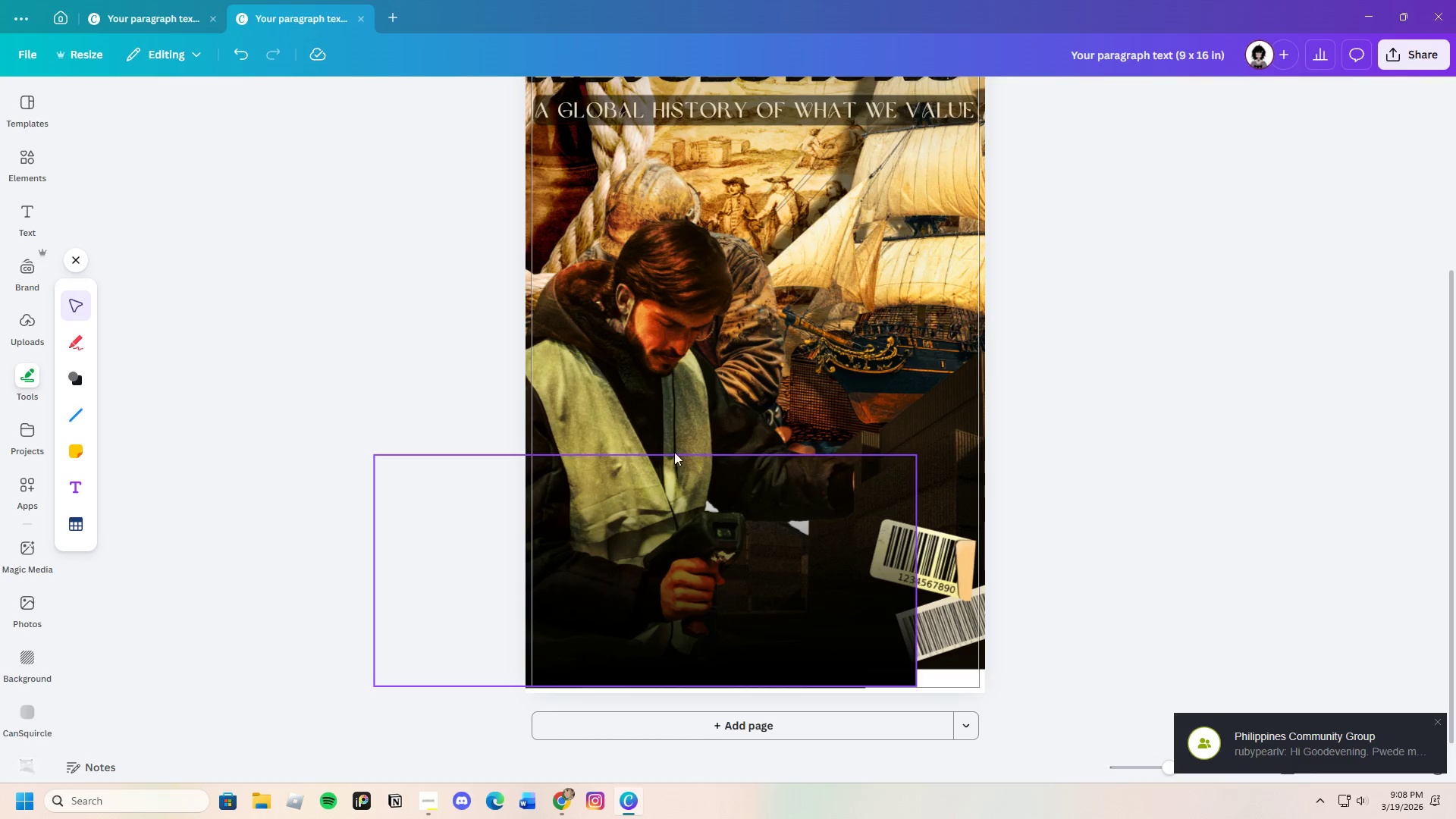 
left_click([629, 362])
 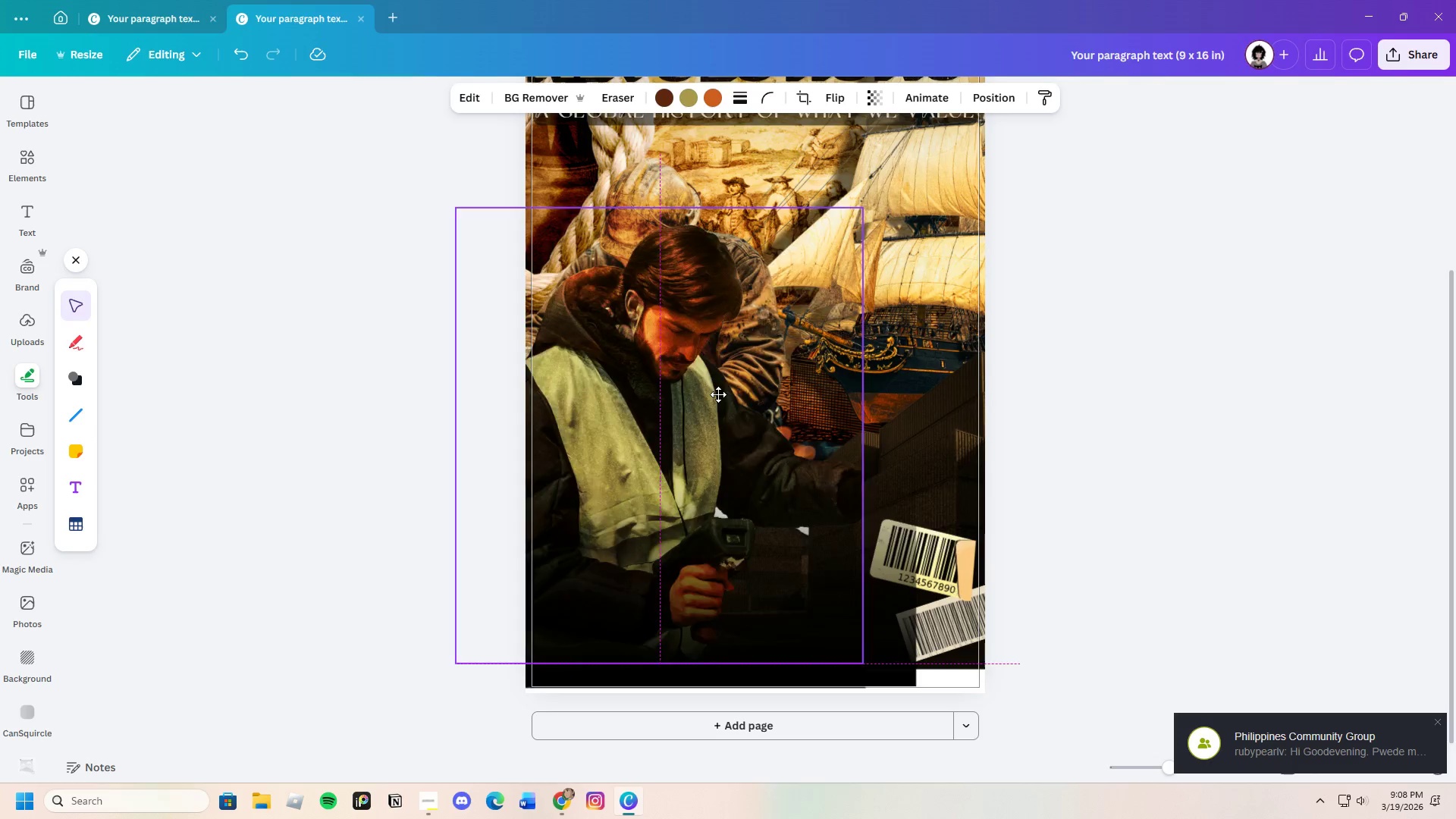 
left_click_drag(start_coordinate=[661, 375], to_coordinate=[792, 397])
 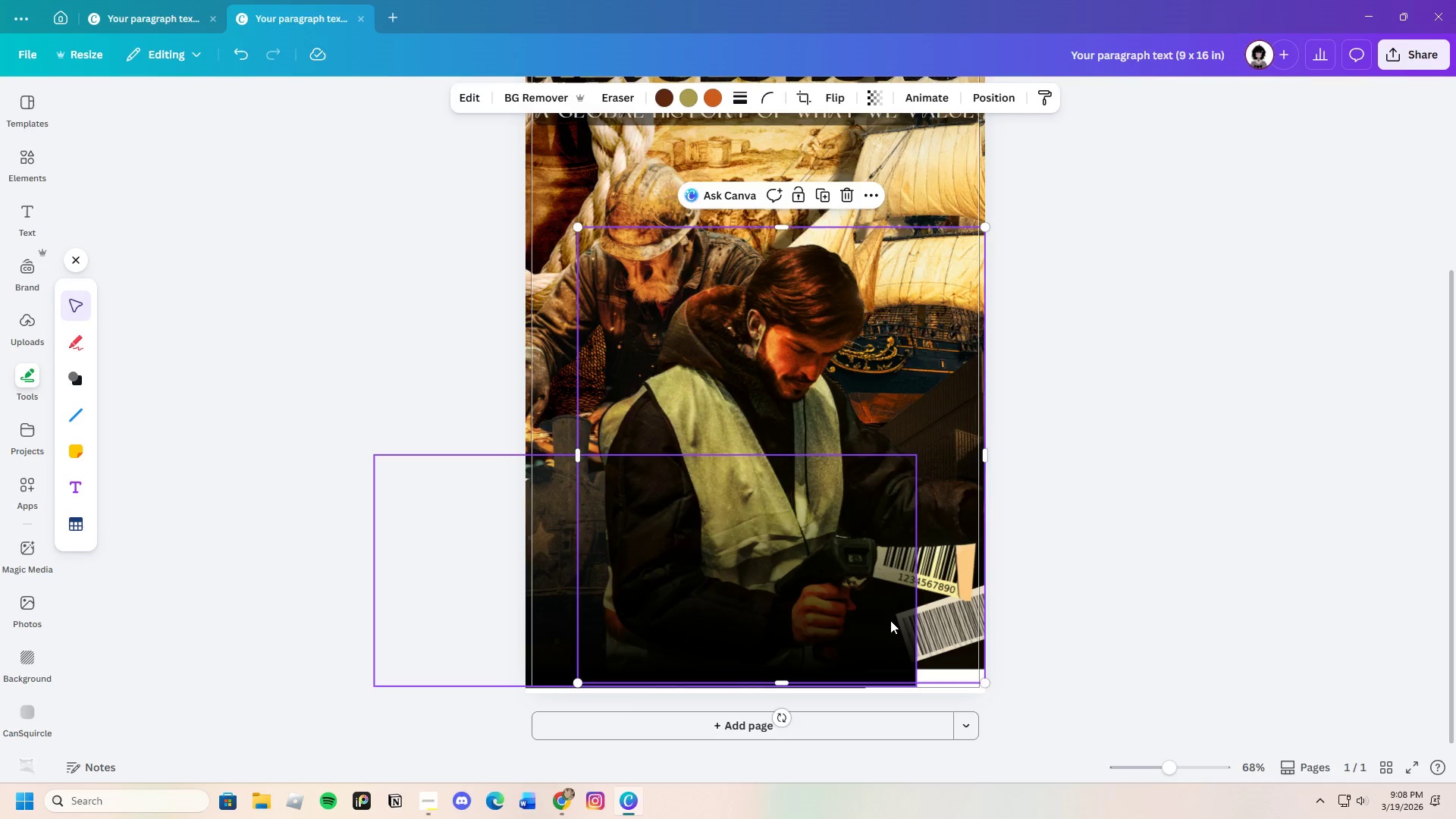 
left_click([890, 620])
 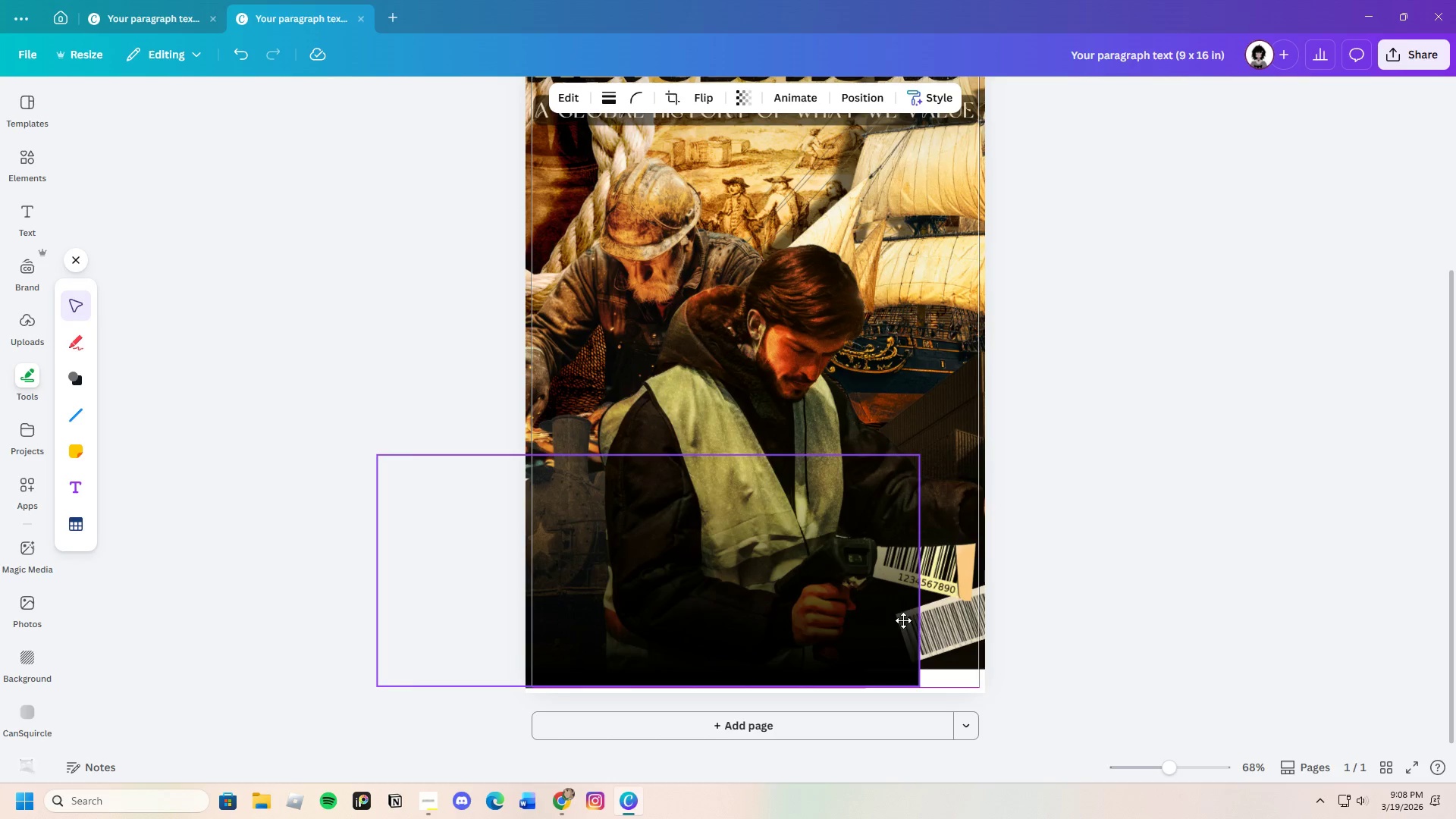 
left_click_drag(start_coordinate=[890, 620], to_coordinate=[770, 584])
 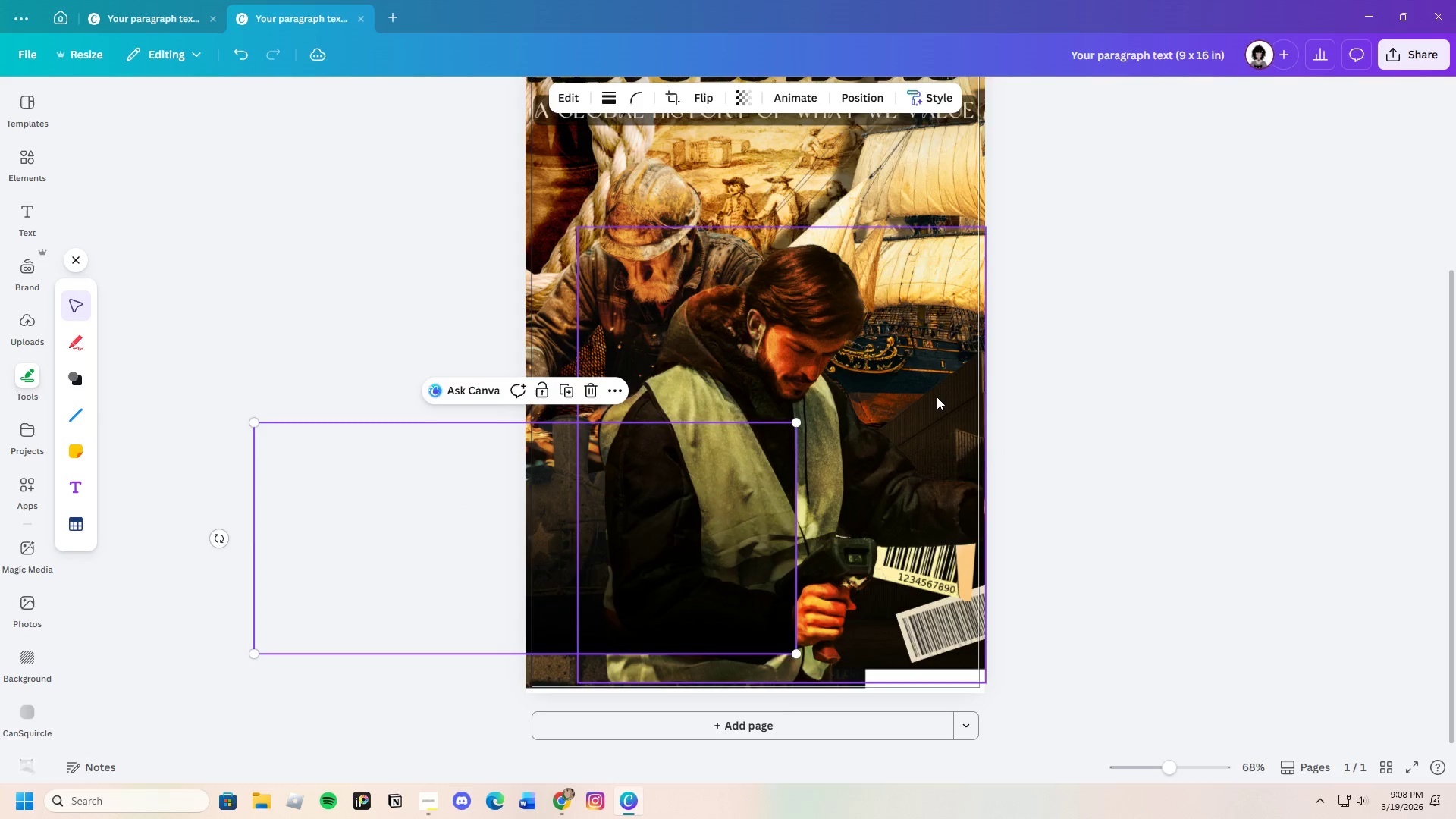 
left_click([936, 396])
 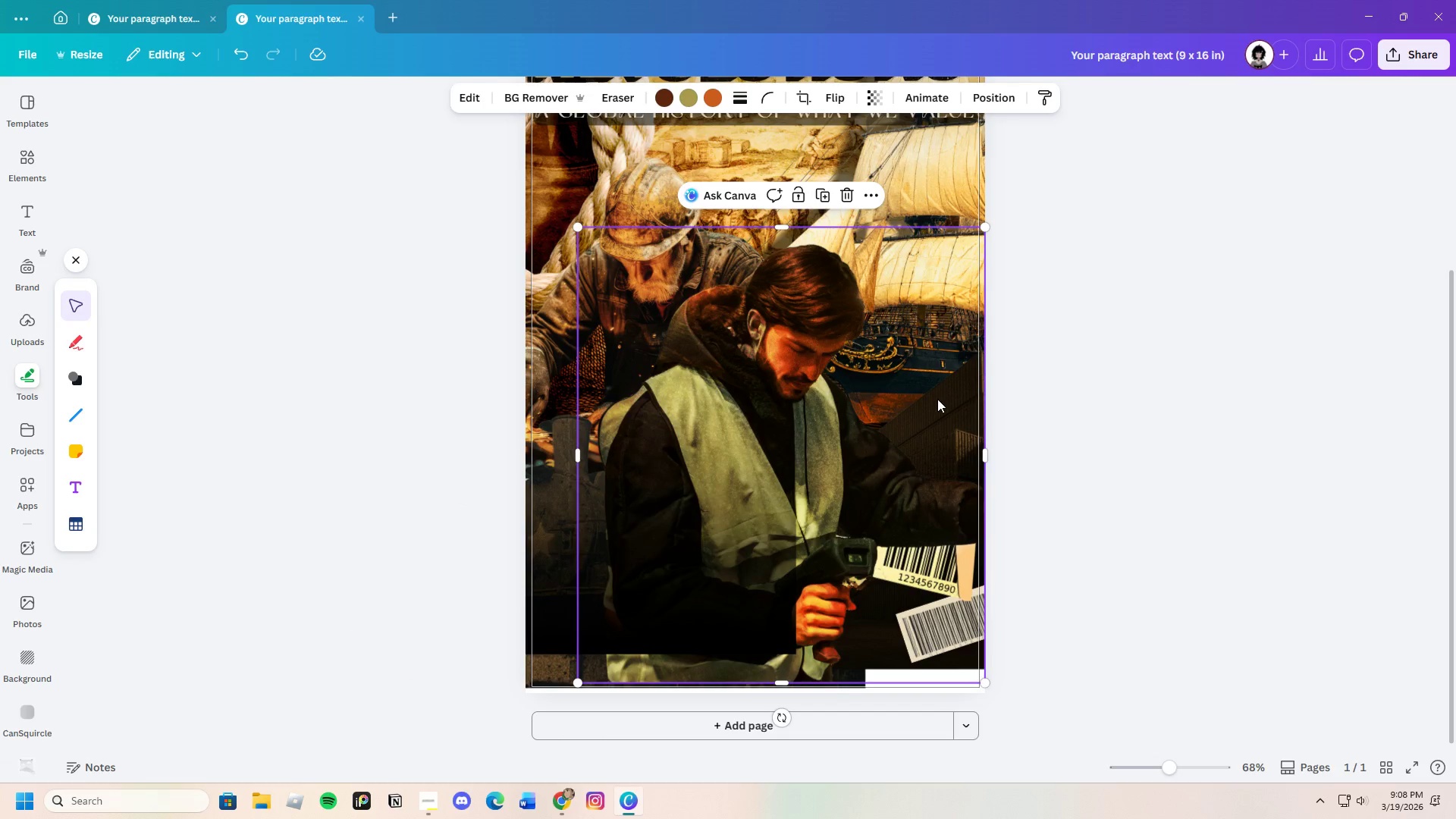 
left_click_drag(start_coordinate=[936, 396], to_coordinate=[884, 394])
 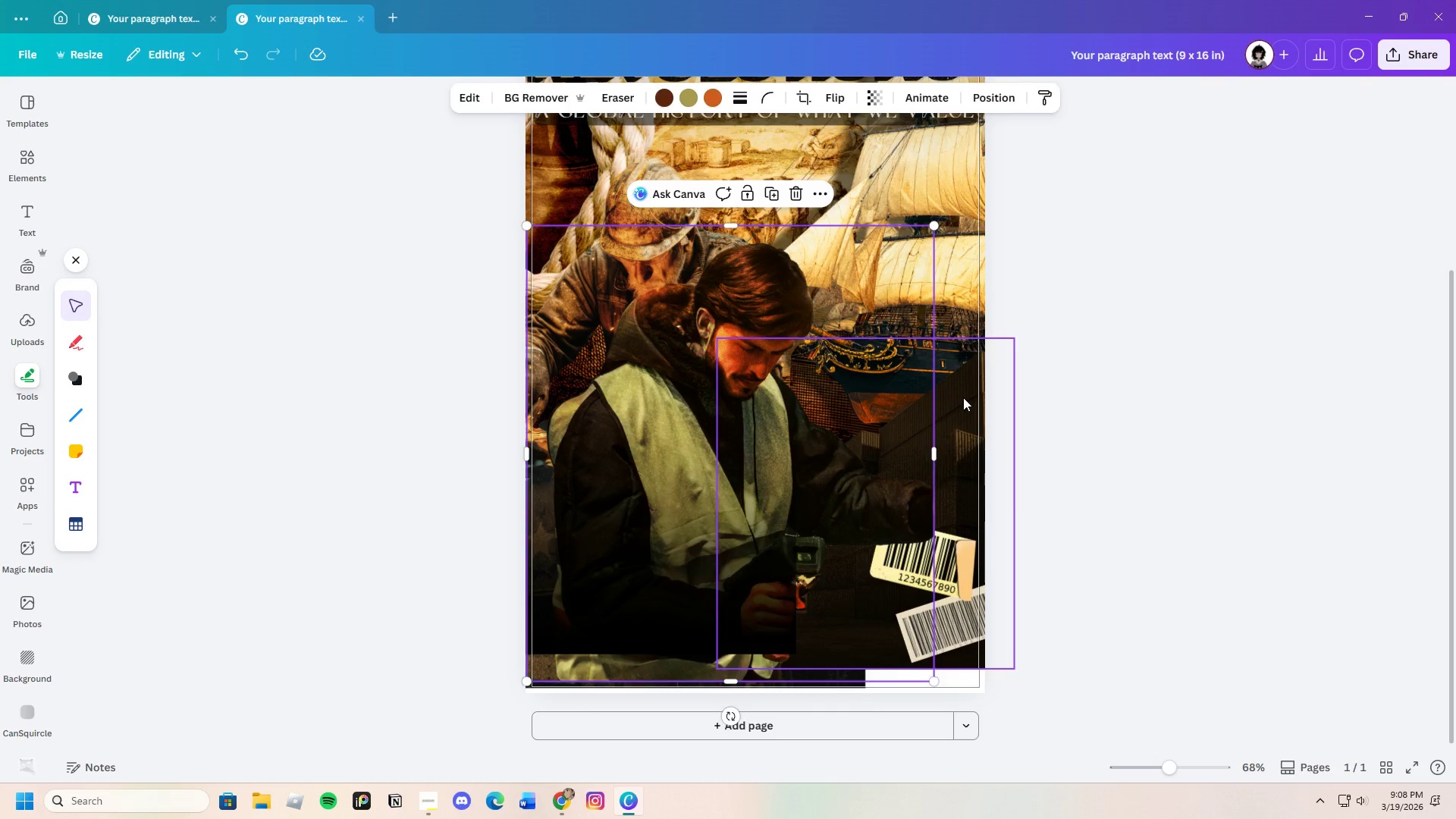 
left_click([963, 397])
 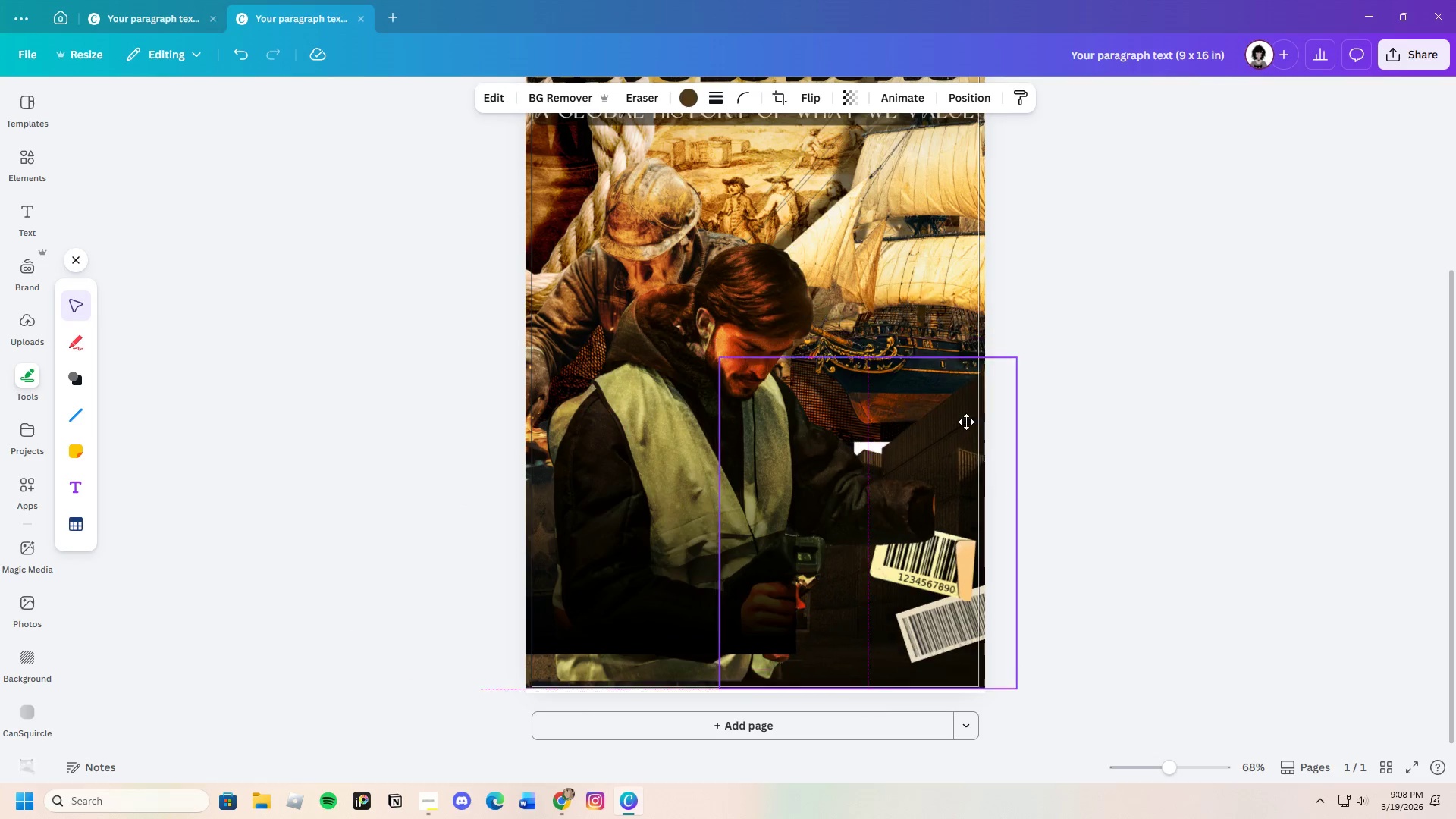 
left_click_drag(start_coordinate=[963, 397], to_coordinate=[962, 421])
 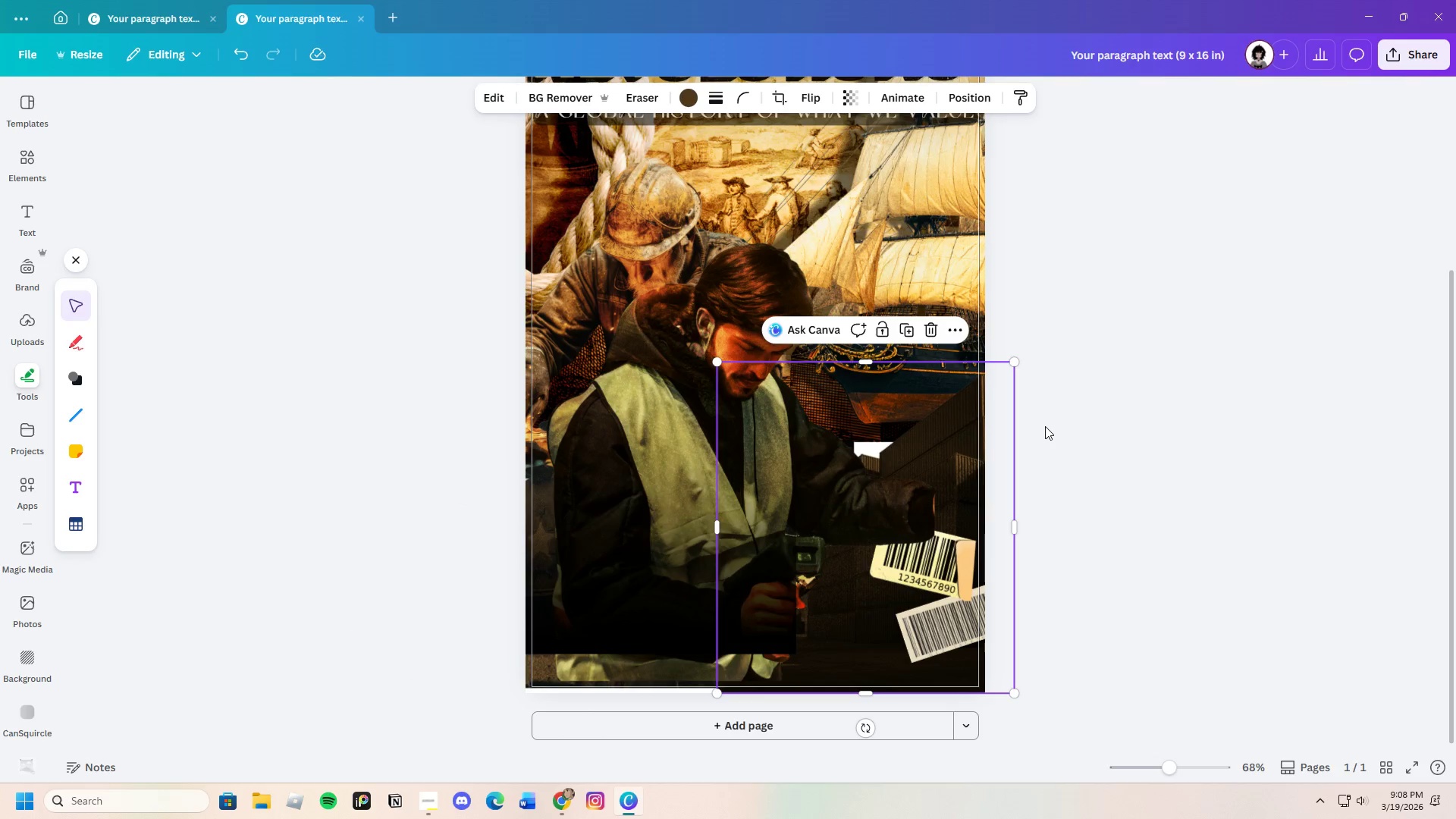 
left_click([1045, 426])
 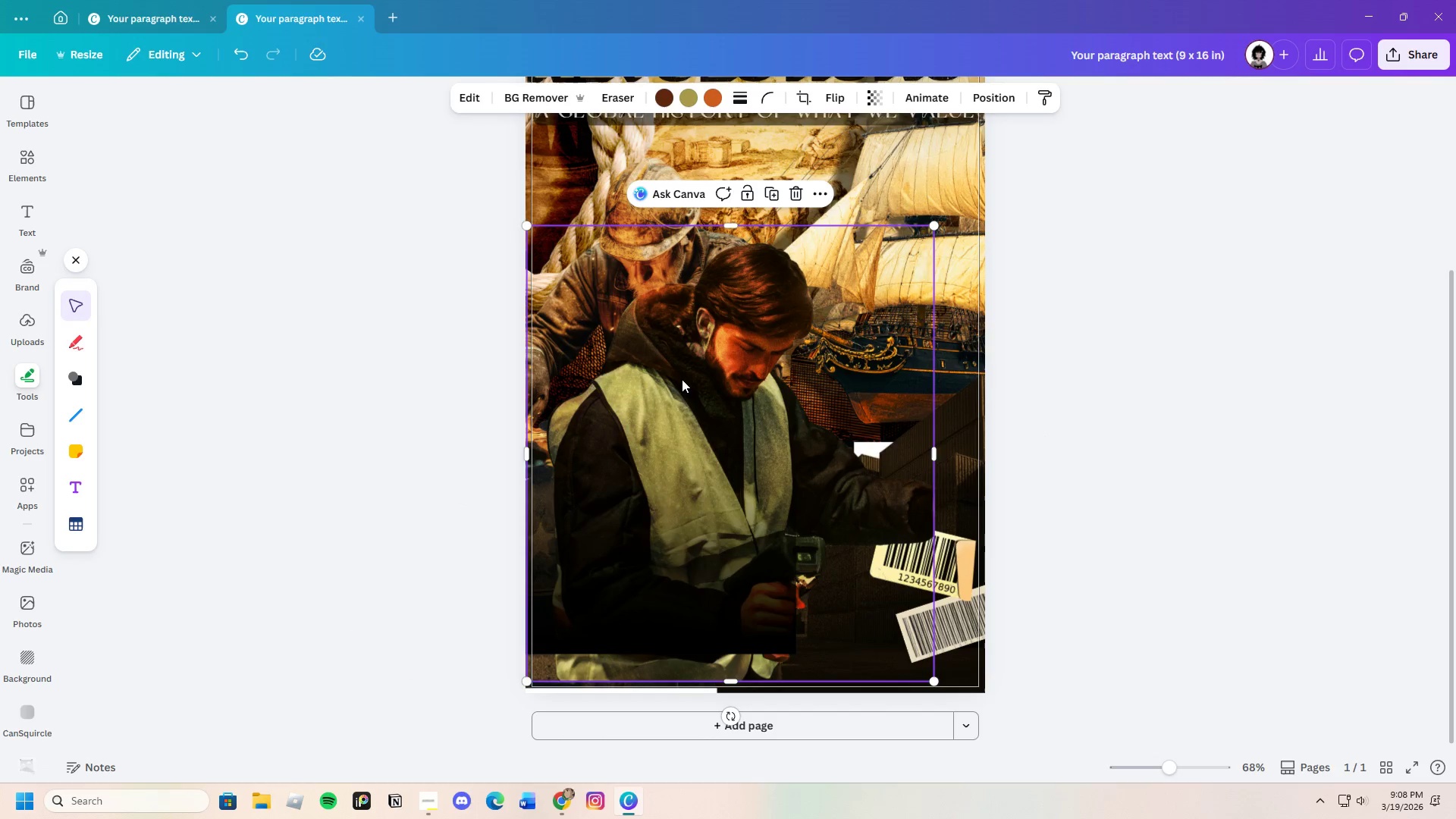 
left_click_drag(start_coordinate=[688, 378], to_coordinate=[761, 390])
 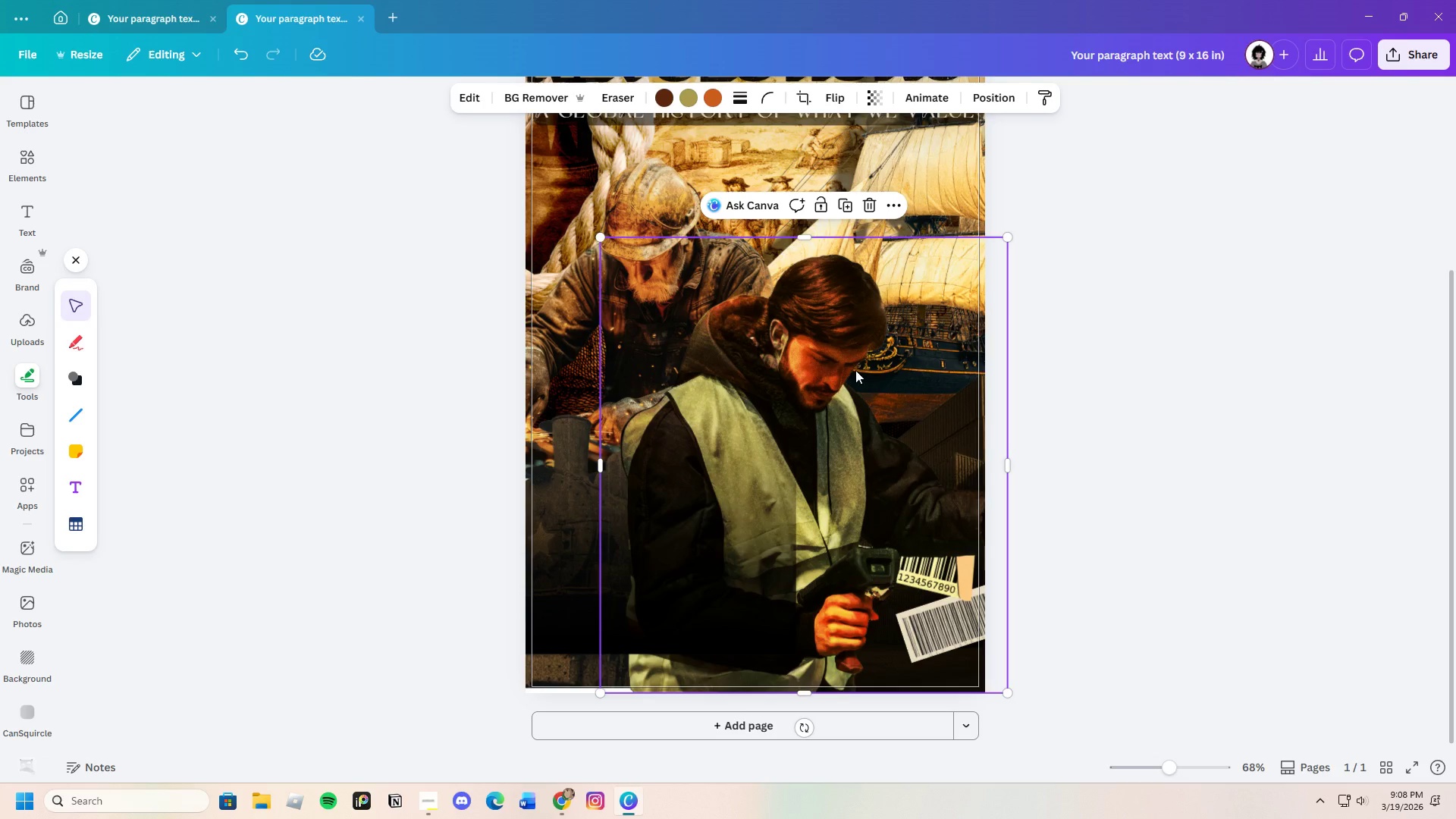 
left_click_drag(start_coordinate=[843, 359], to_coordinate=[728, 338])
 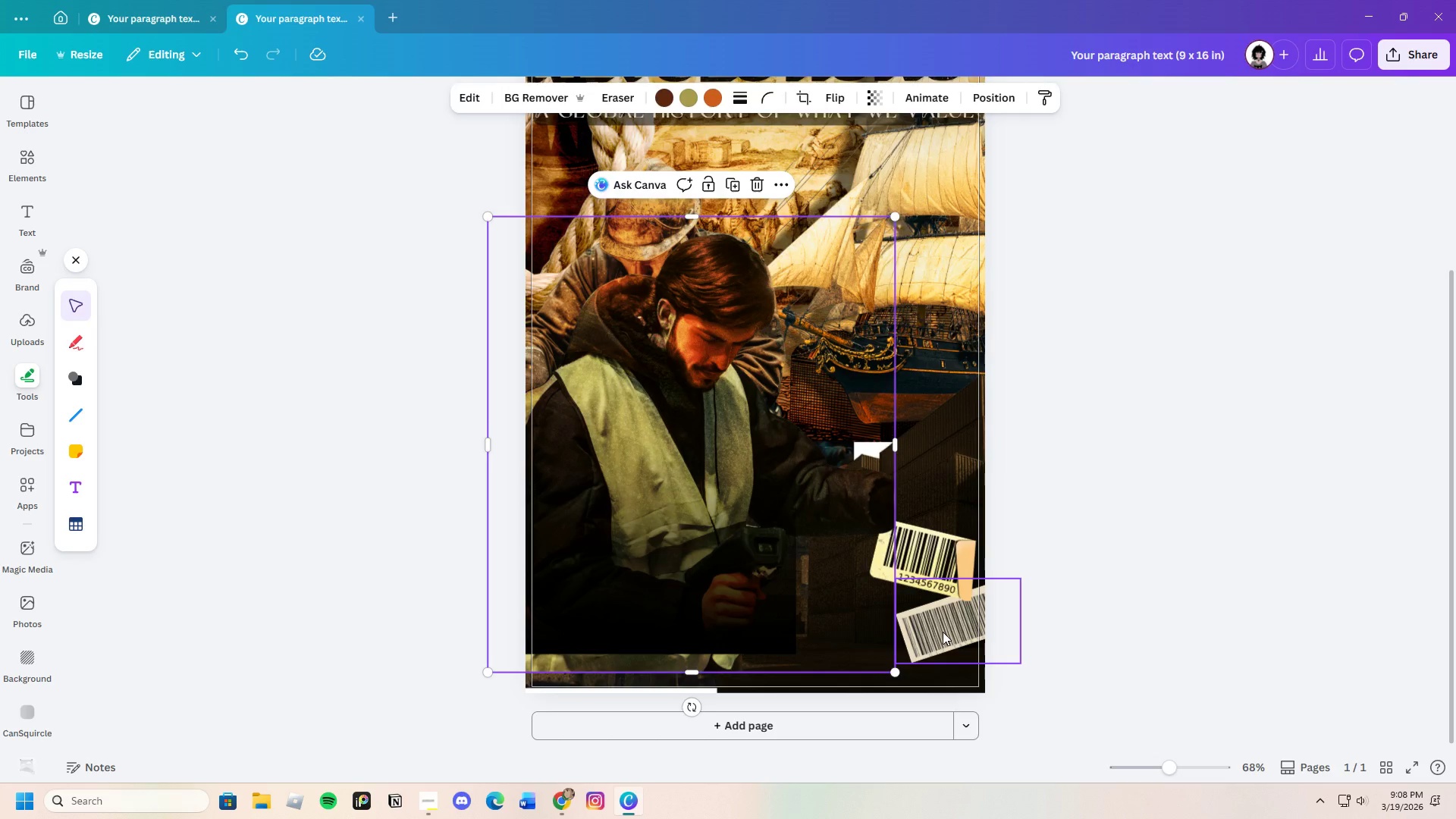 
left_click_drag(start_coordinate=[943, 632], to_coordinate=[915, 642])
 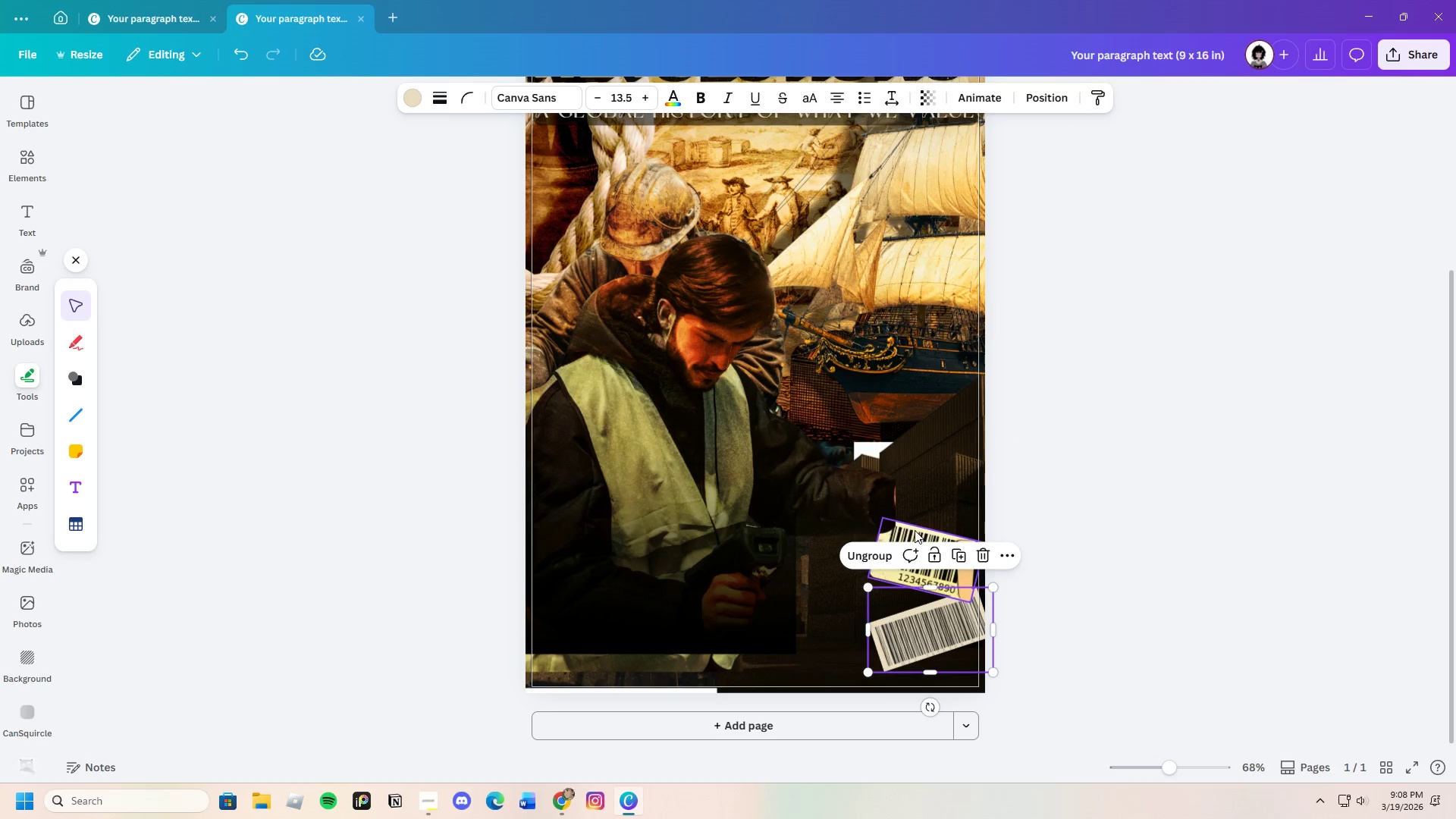 
left_click_drag(start_coordinate=[915, 530], to_coordinate=[899, 541])
 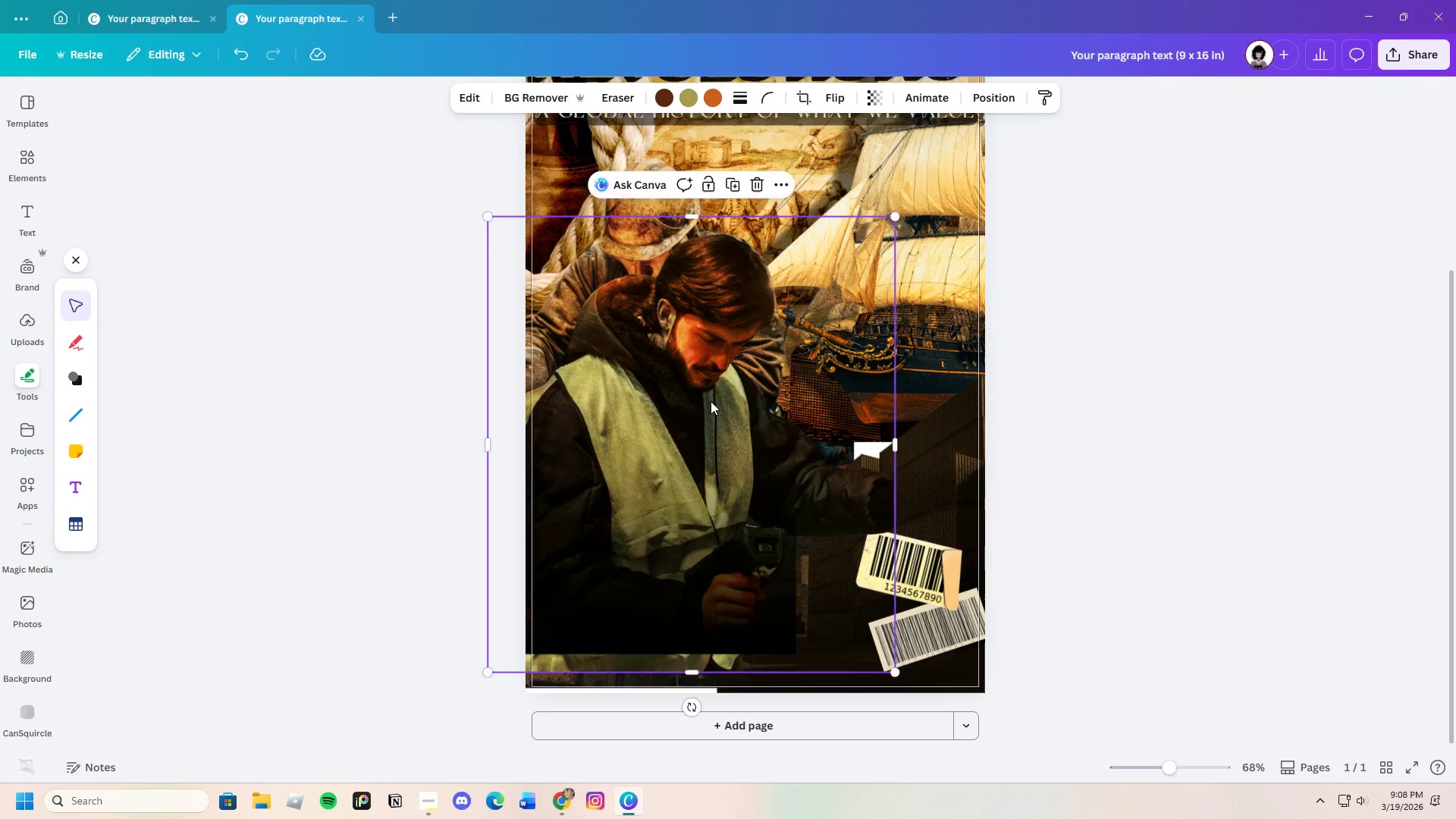 
left_click([711, 401])
 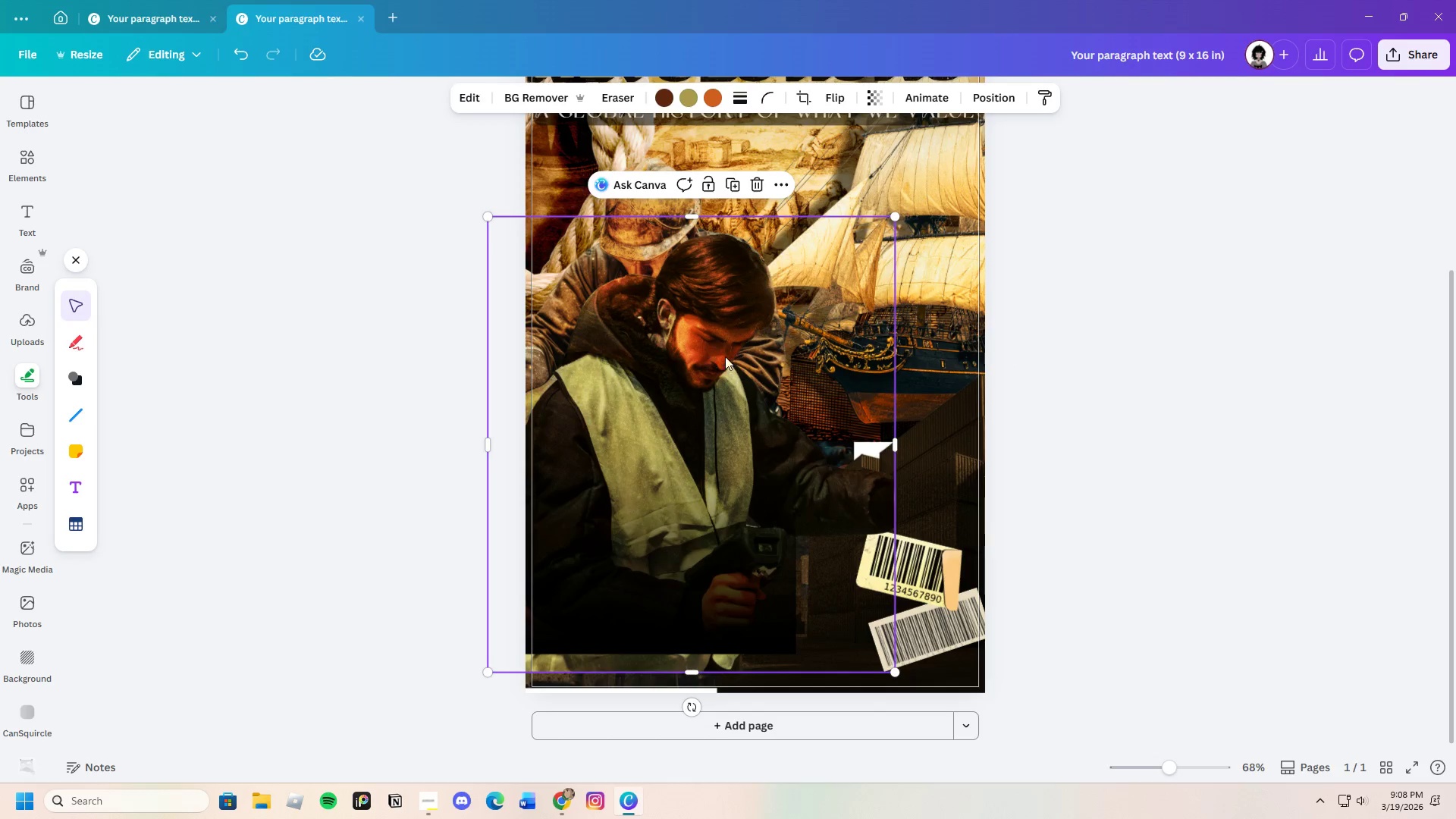 
left_click_drag(start_coordinate=[707, 354], to_coordinate=[836, 376])
 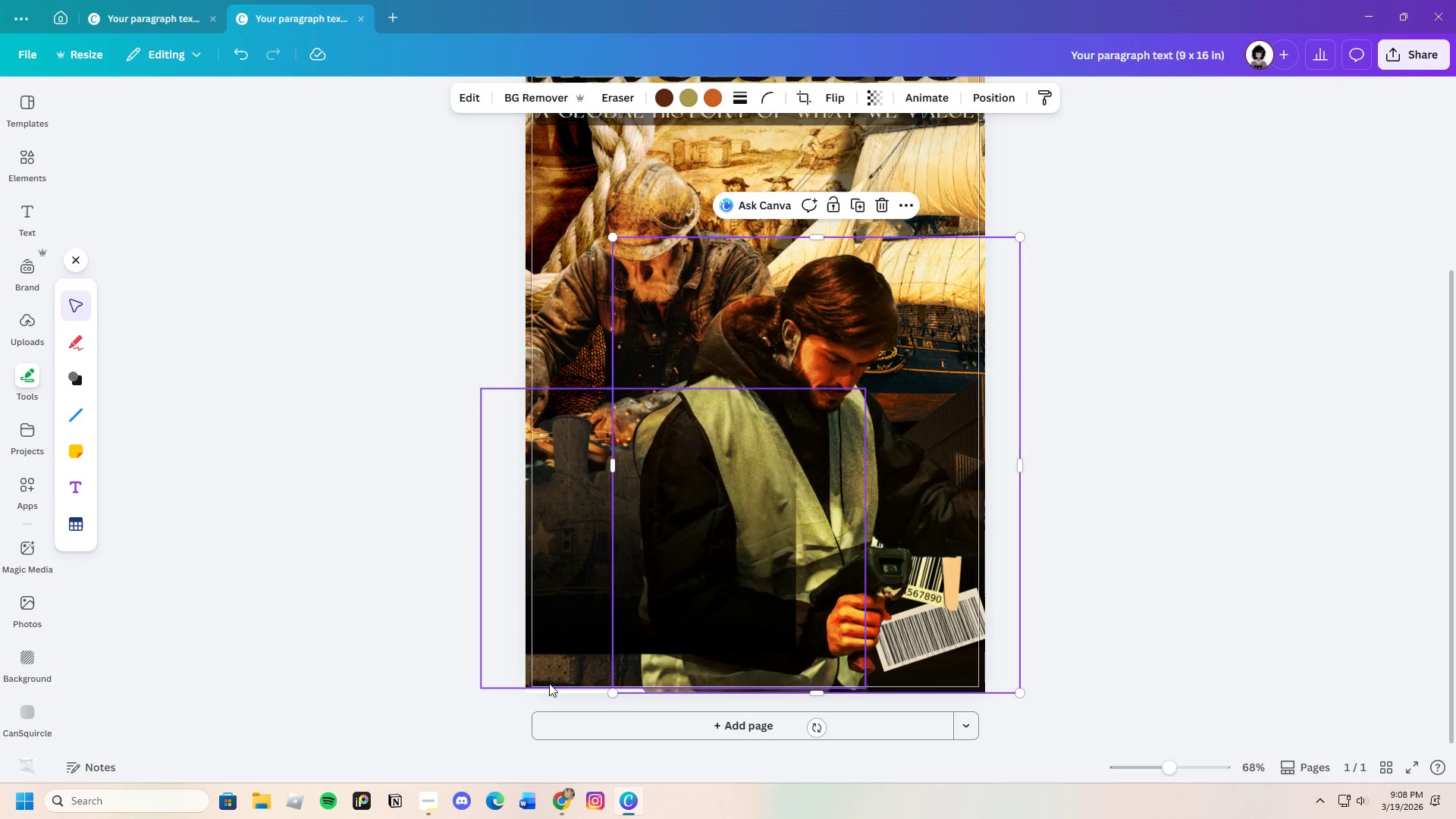 
left_click([554, 679])
 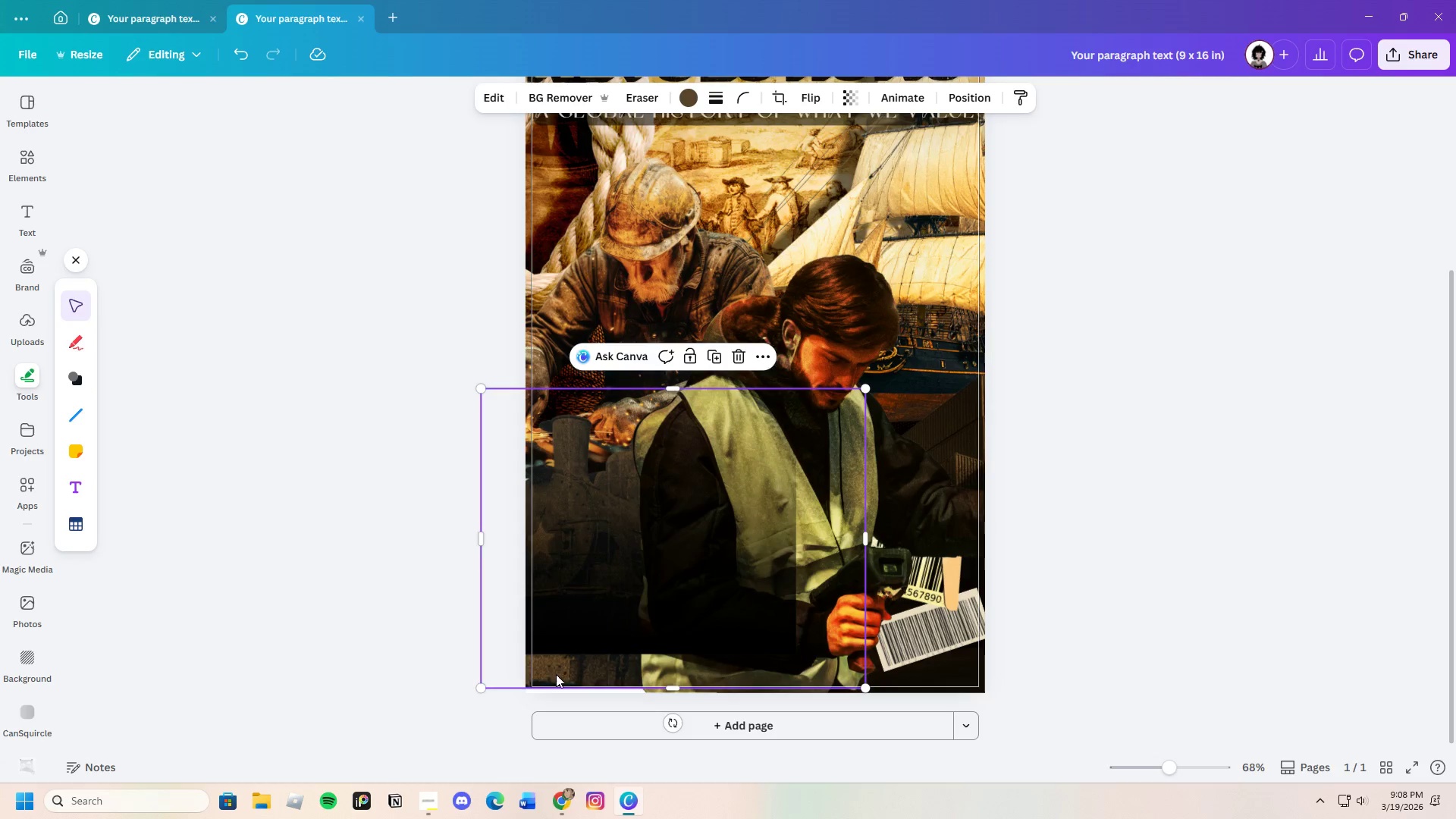 
left_click_drag(start_coordinate=[555, 673], to_coordinate=[557, 680])
 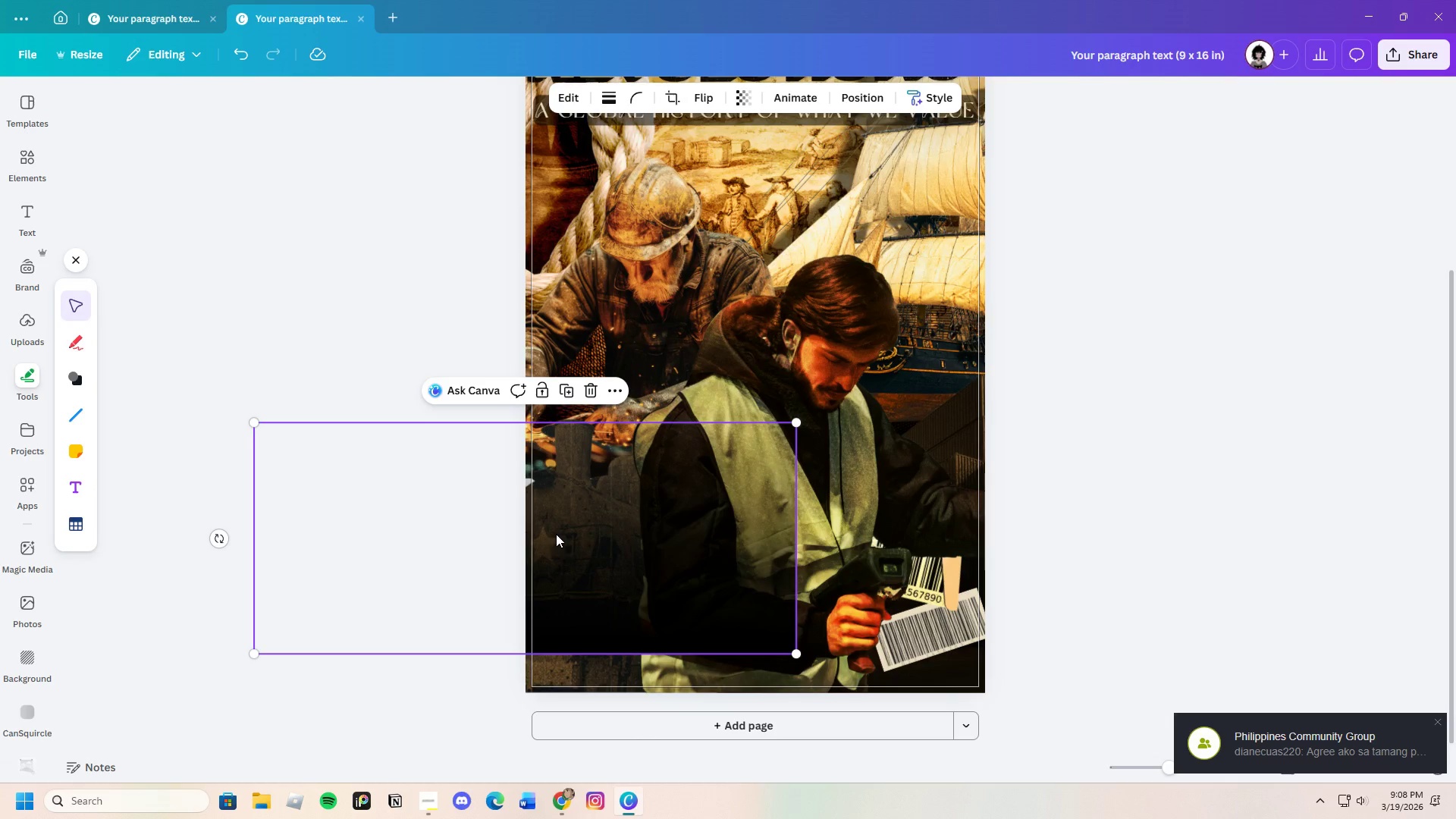 
left_click_drag(start_coordinate=[561, 537], to_coordinate=[773, 585])
 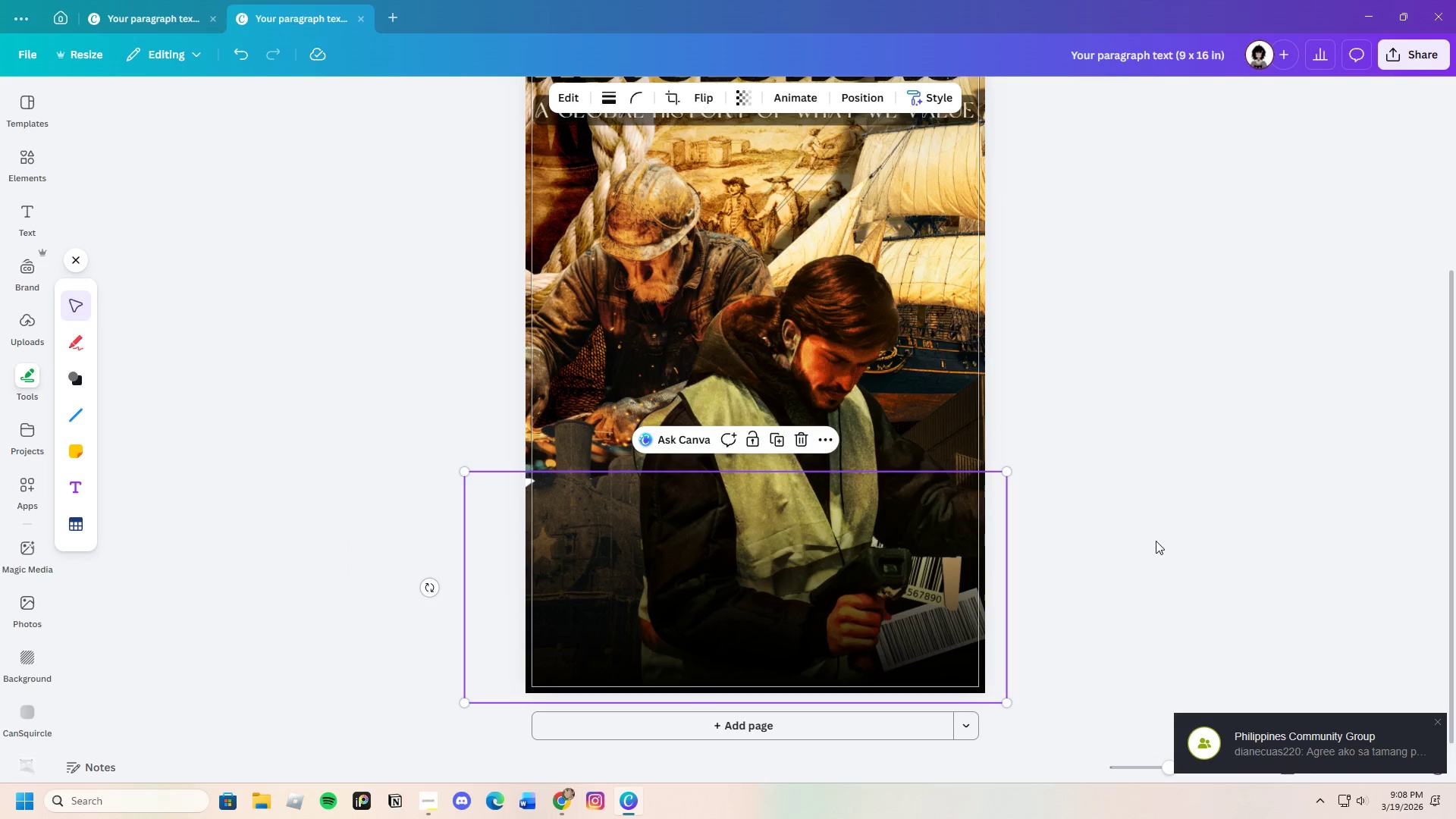 
left_click([1156, 541])
 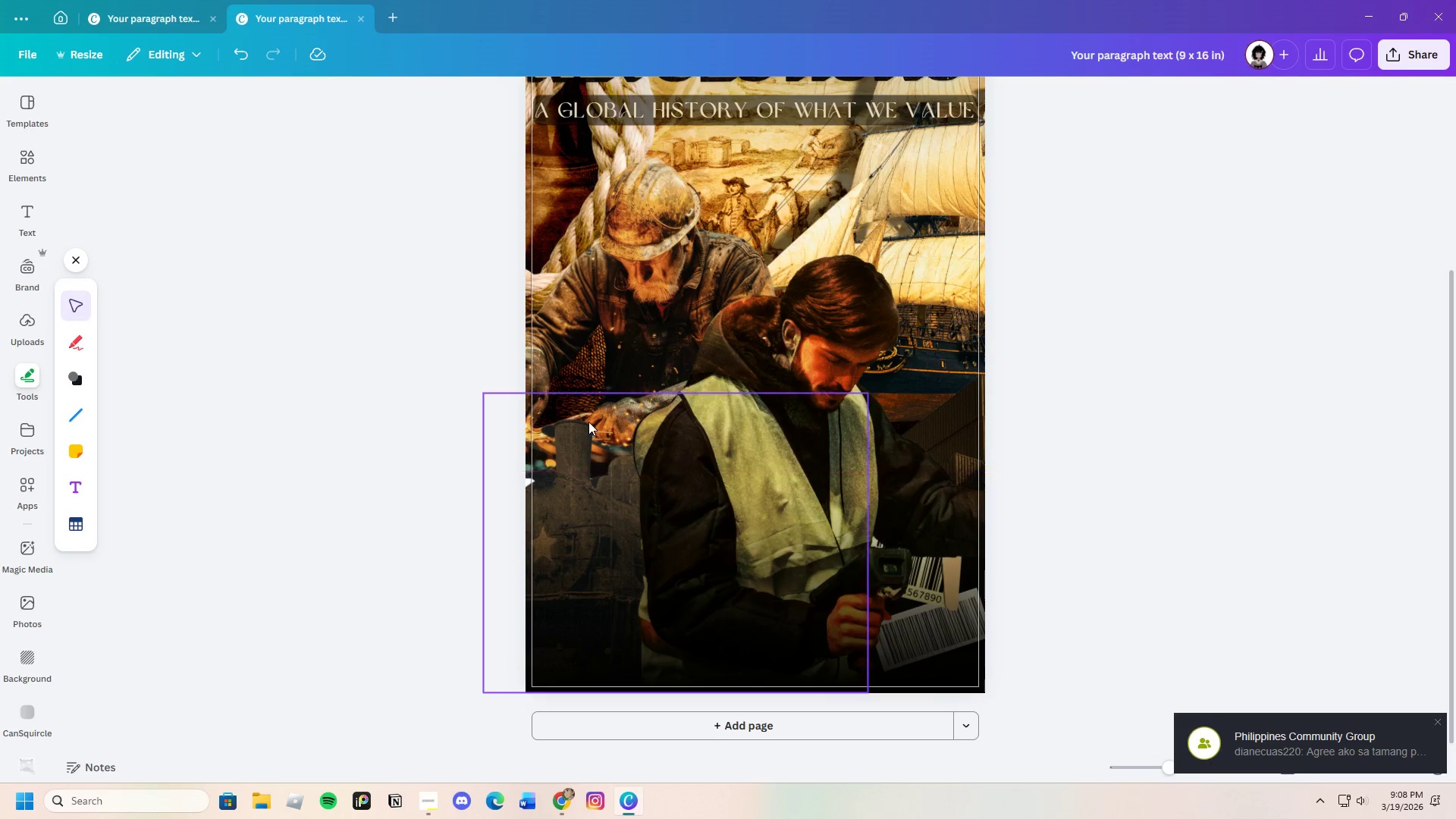 
left_click([569, 506])
 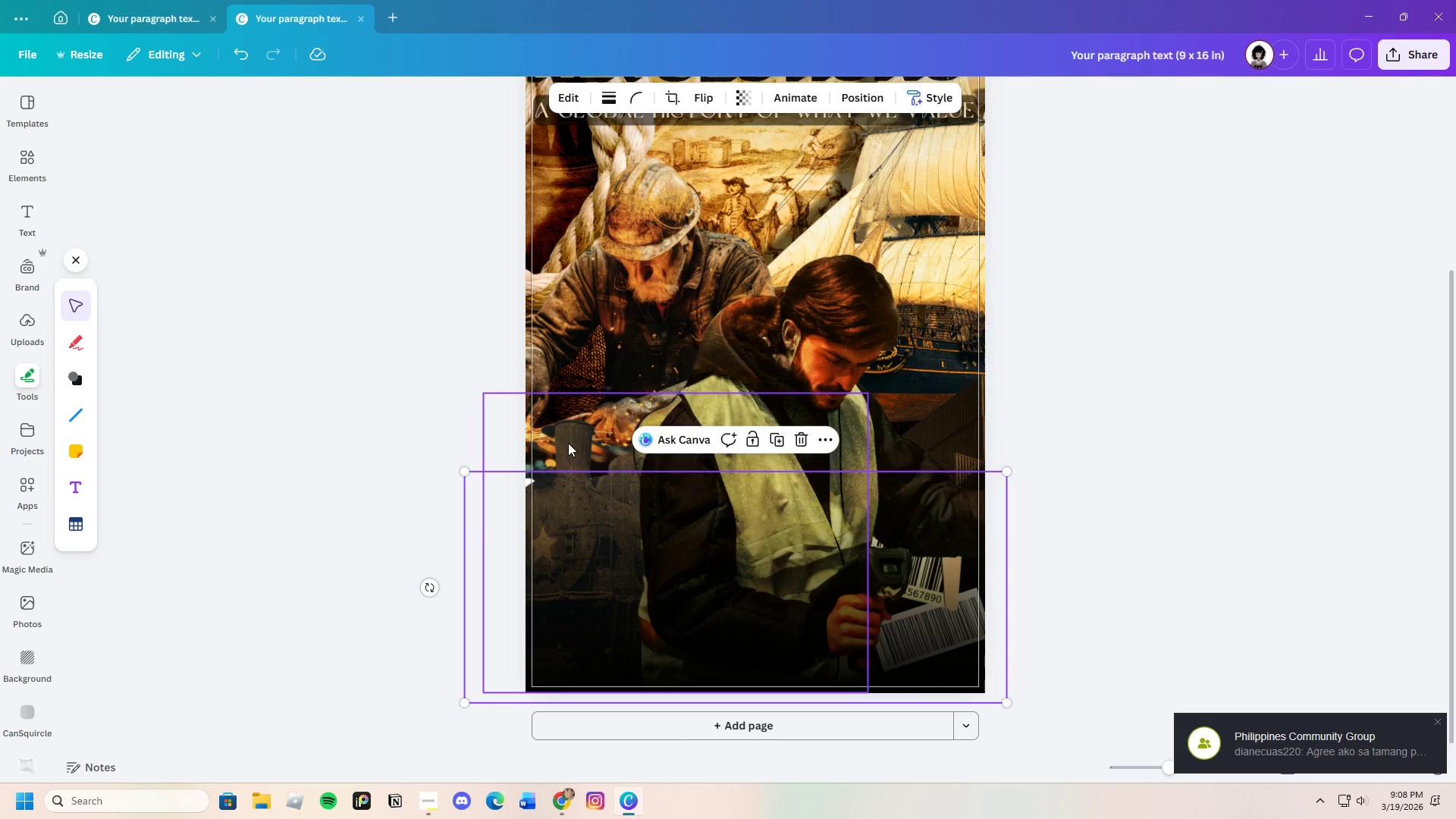 
left_click([568, 443])
 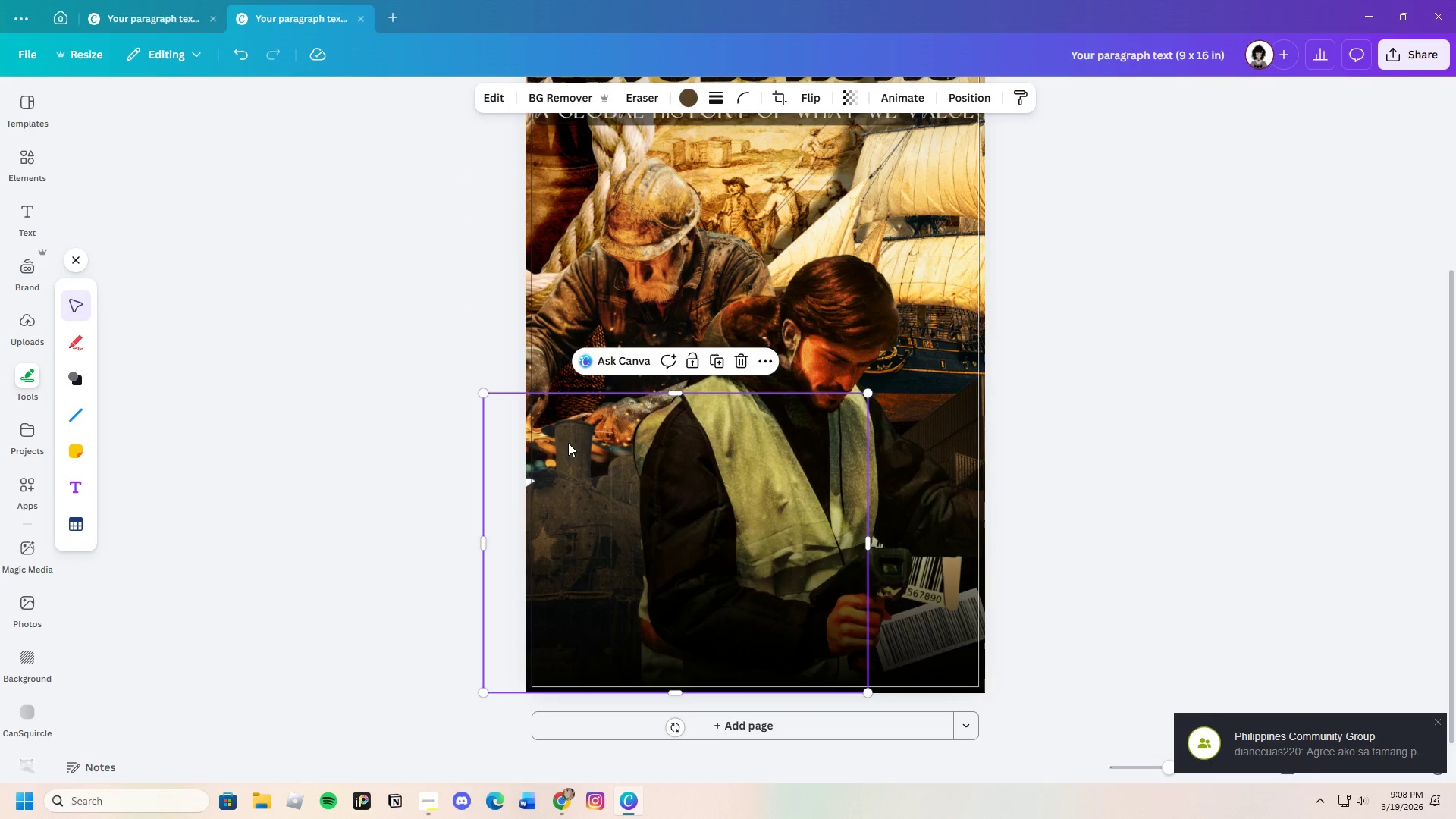 
left_click_drag(start_coordinate=[568, 443], to_coordinate=[560, 435])
 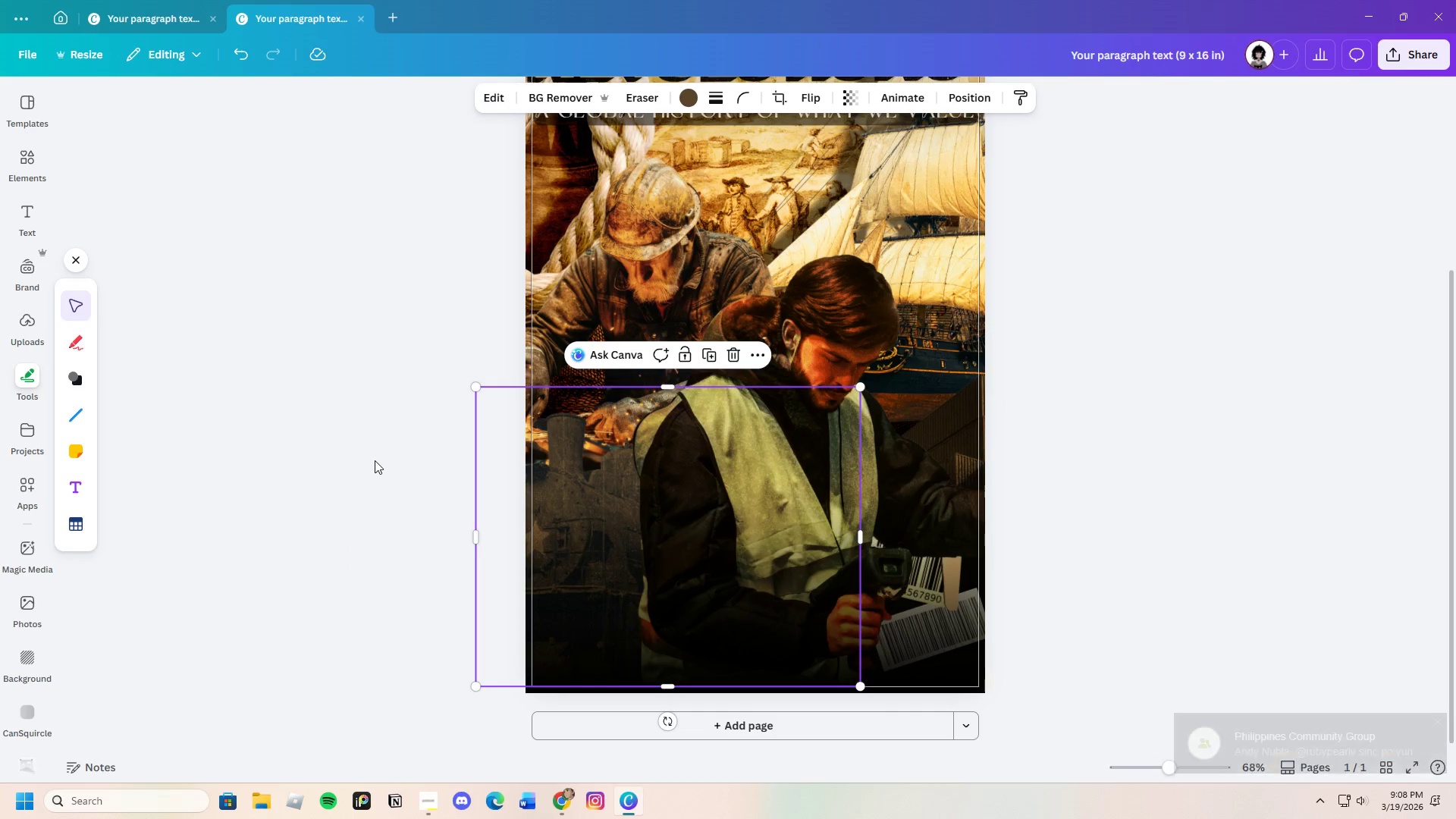 
left_click([375, 460])
 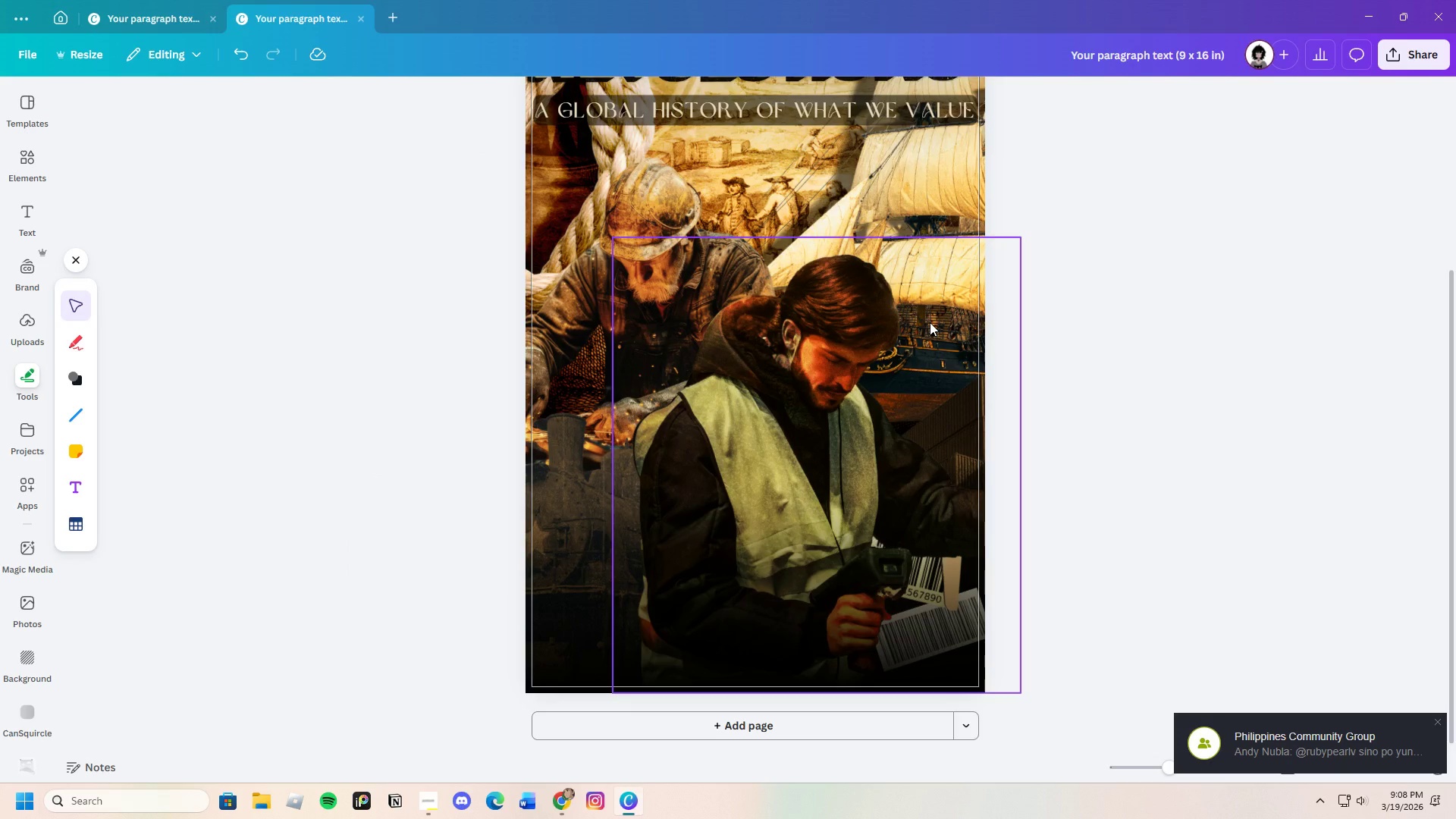 
left_click([910, 215])
 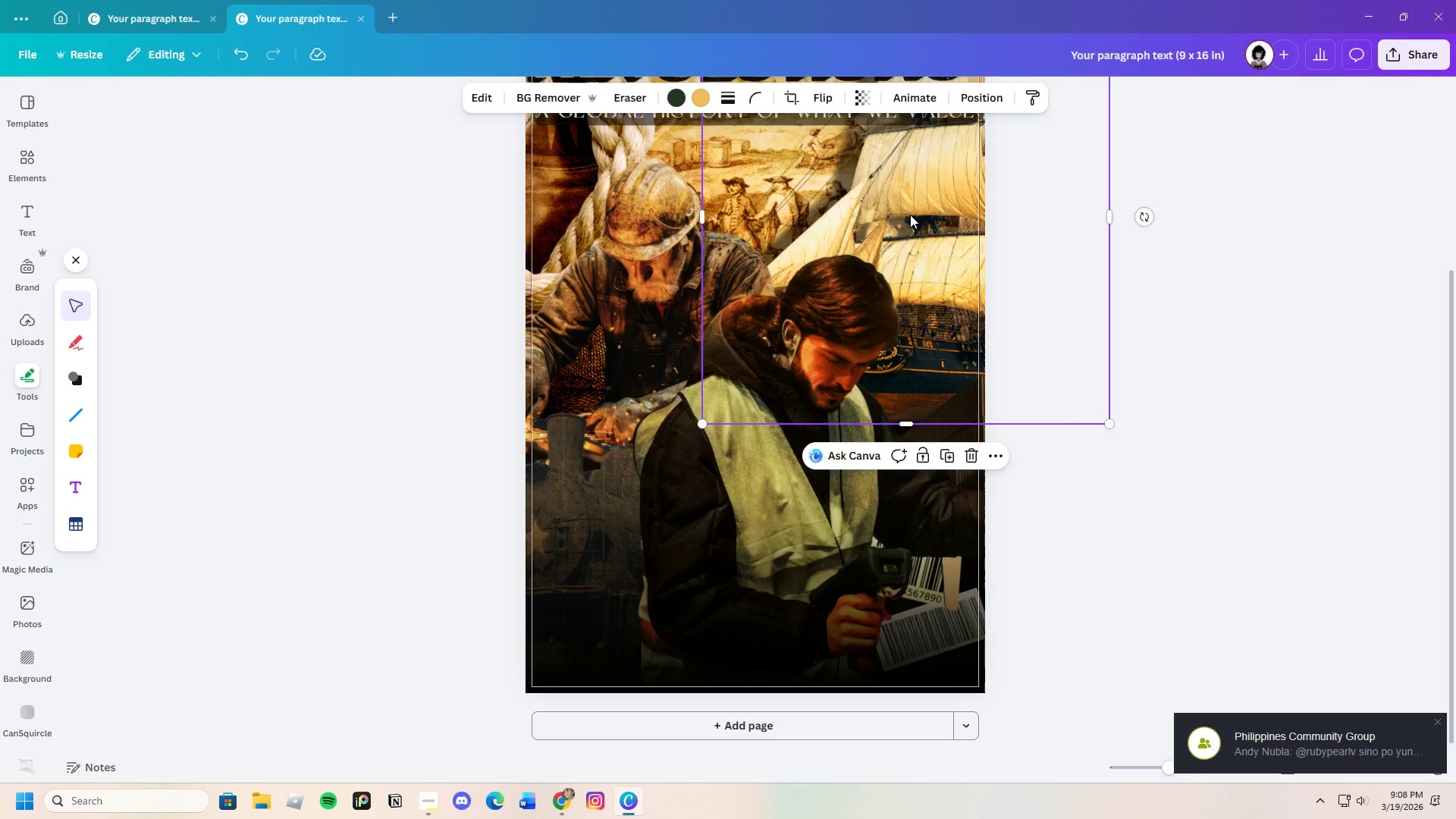 
left_click_drag(start_coordinate=[910, 215], to_coordinate=[910, 224])
 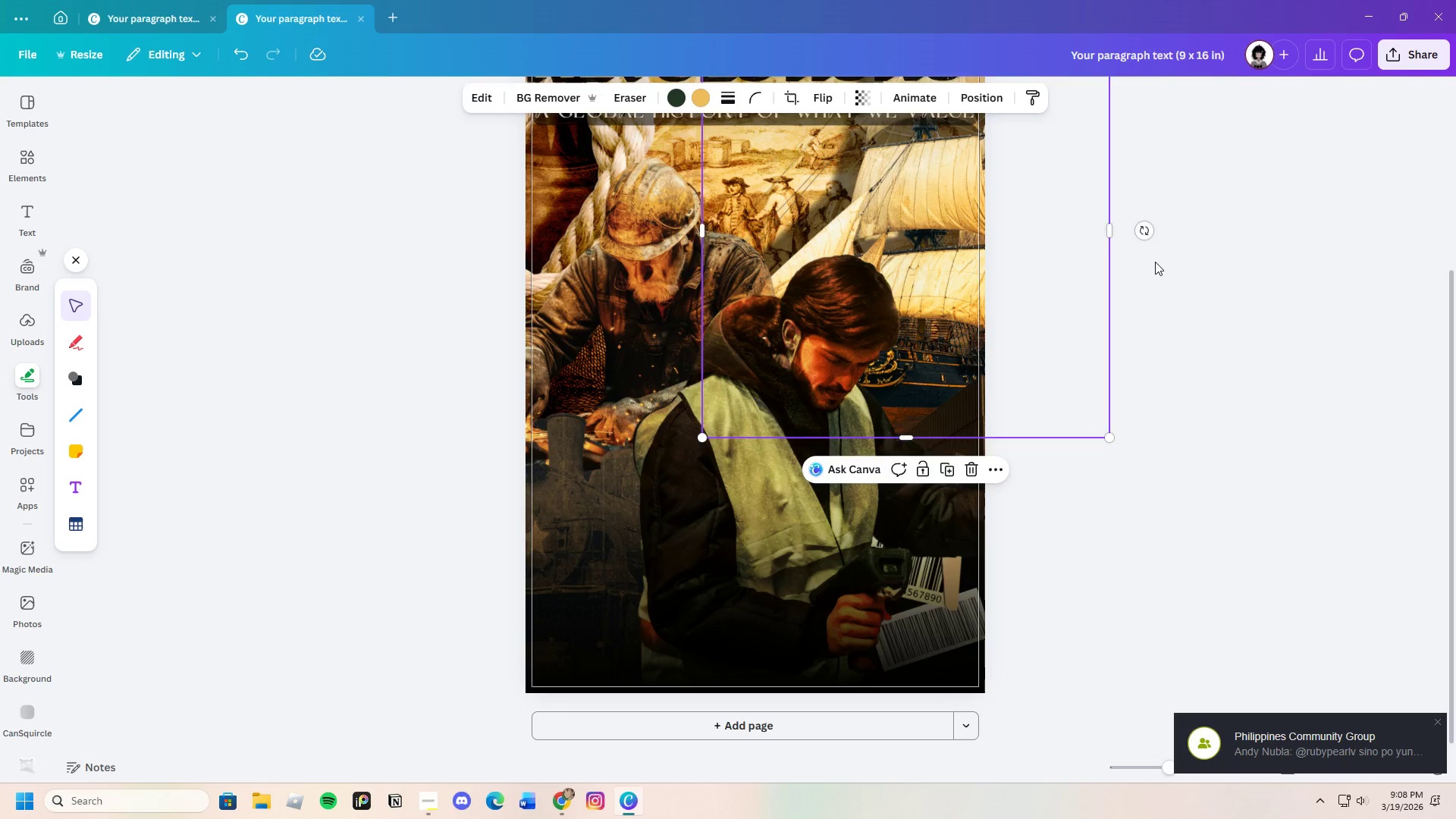 
left_click([1155, 262])
 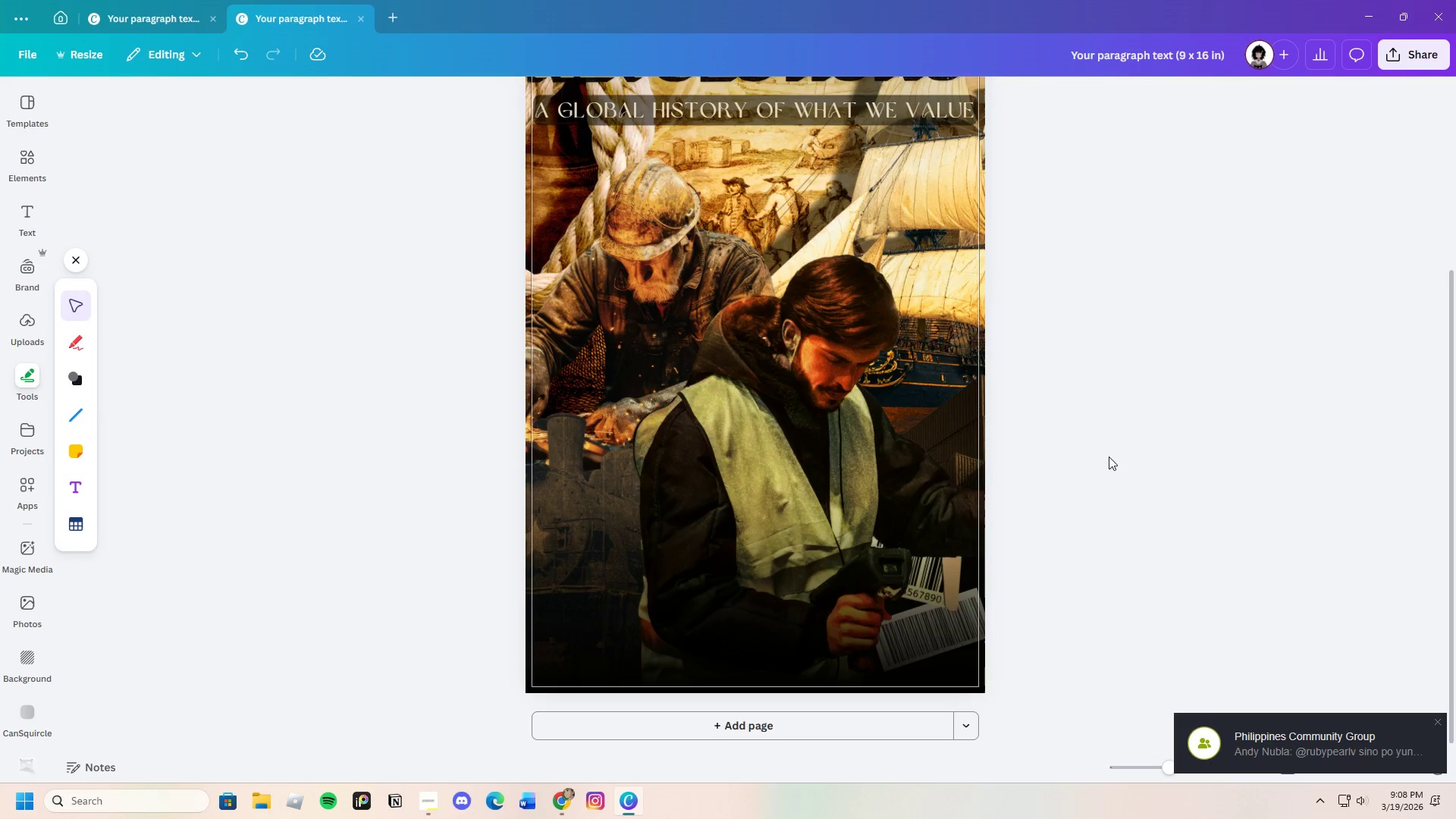 
scroll: coordinate [1101, 480], scroll_direction: up, amount: 3.0
 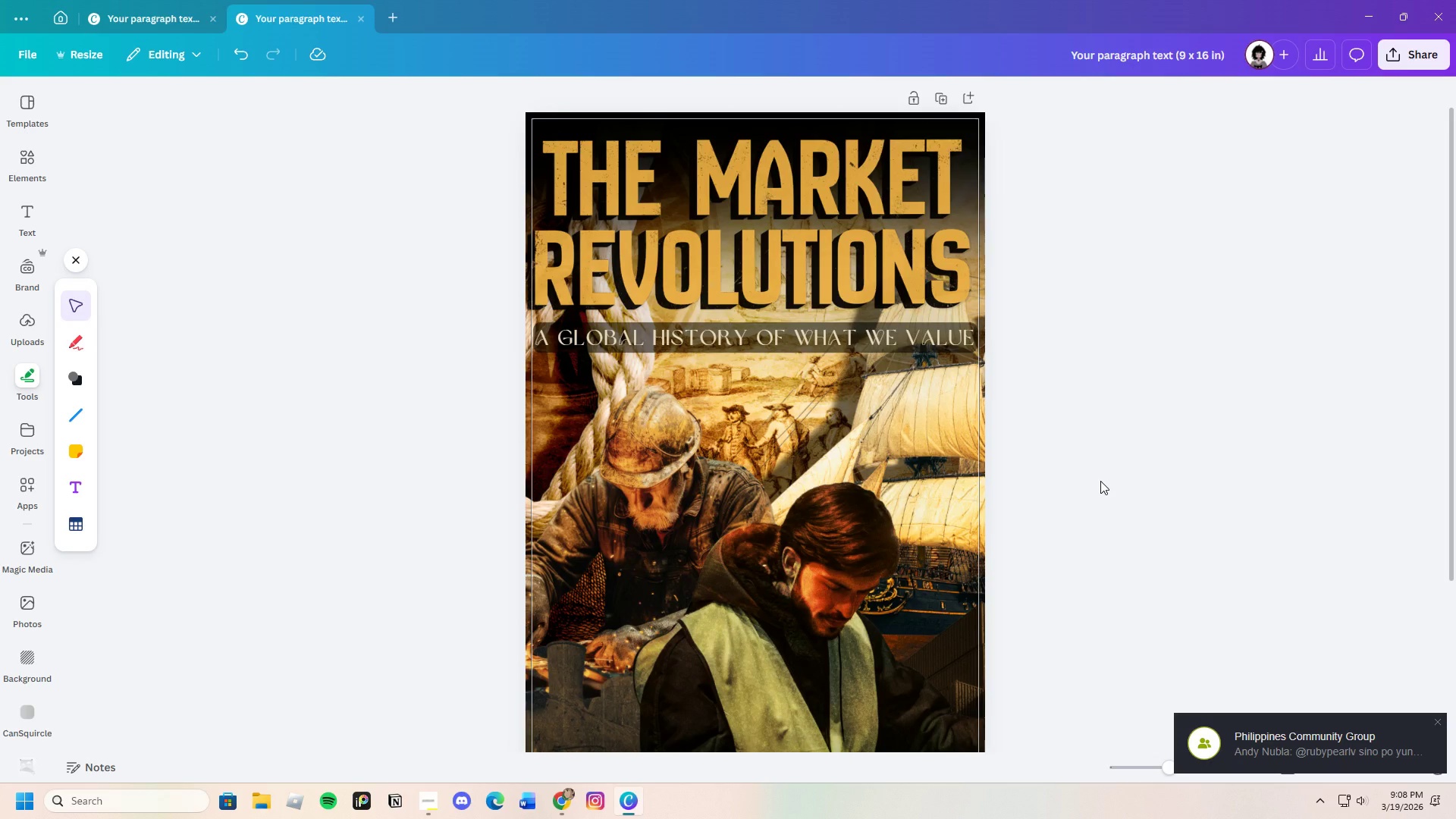 
scroll: coordinate [1099, 482], scroll_direction: down, amount: 4.0
 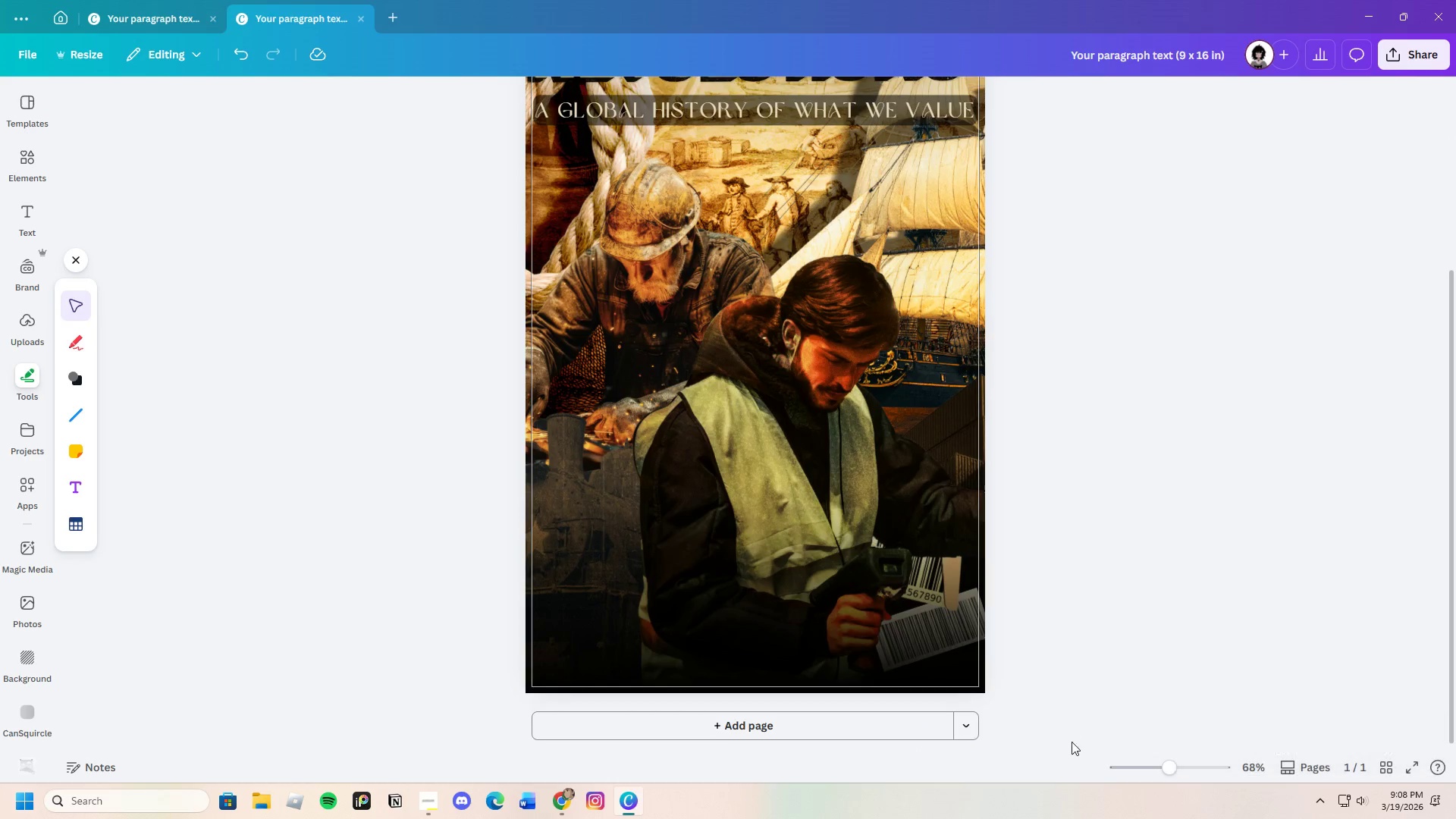 
mouse_move([1172, 768])
 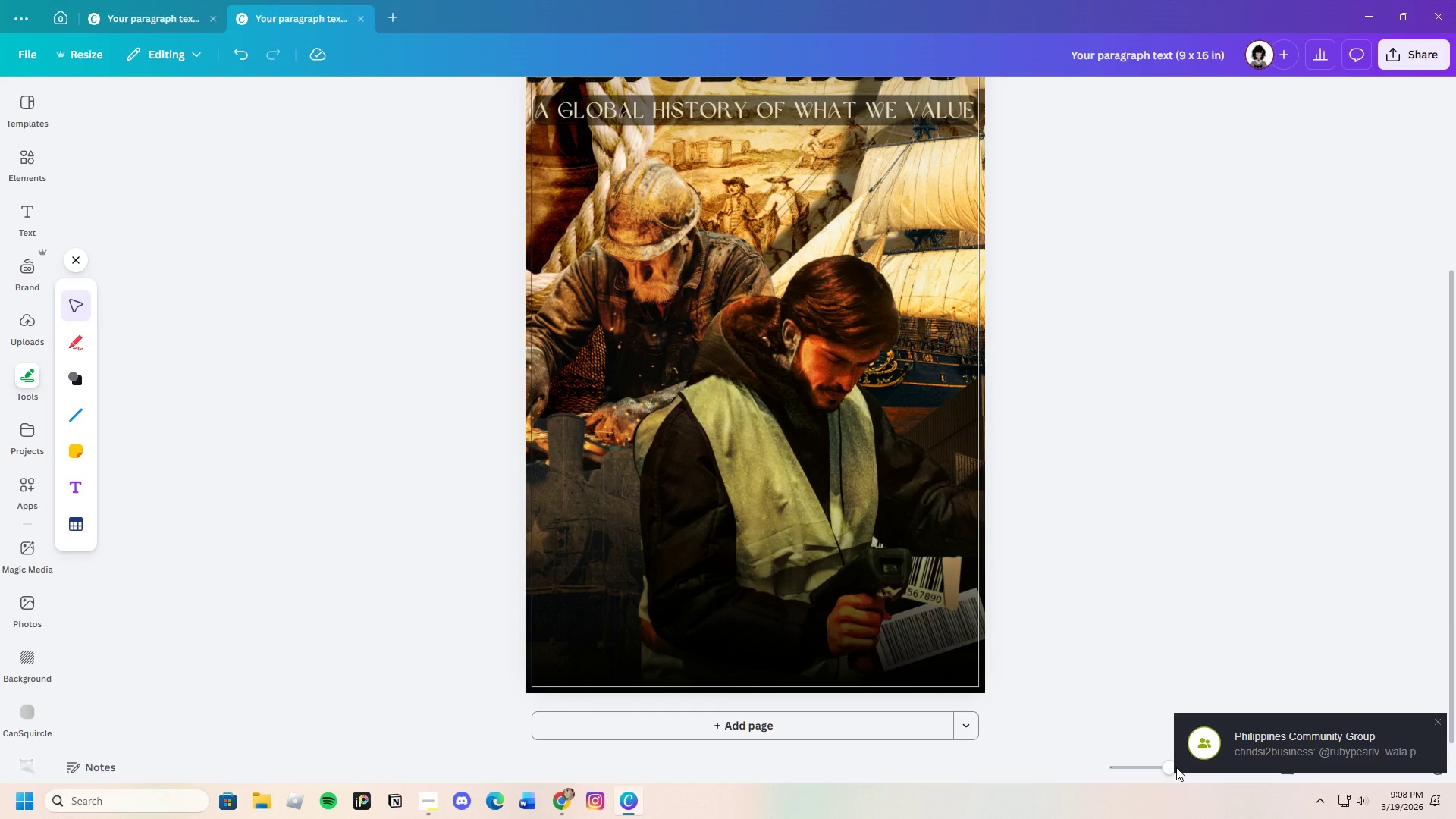 
left_click_drag(start_coordinate=[1176, 767], to_coordinate=[1163, 768])
 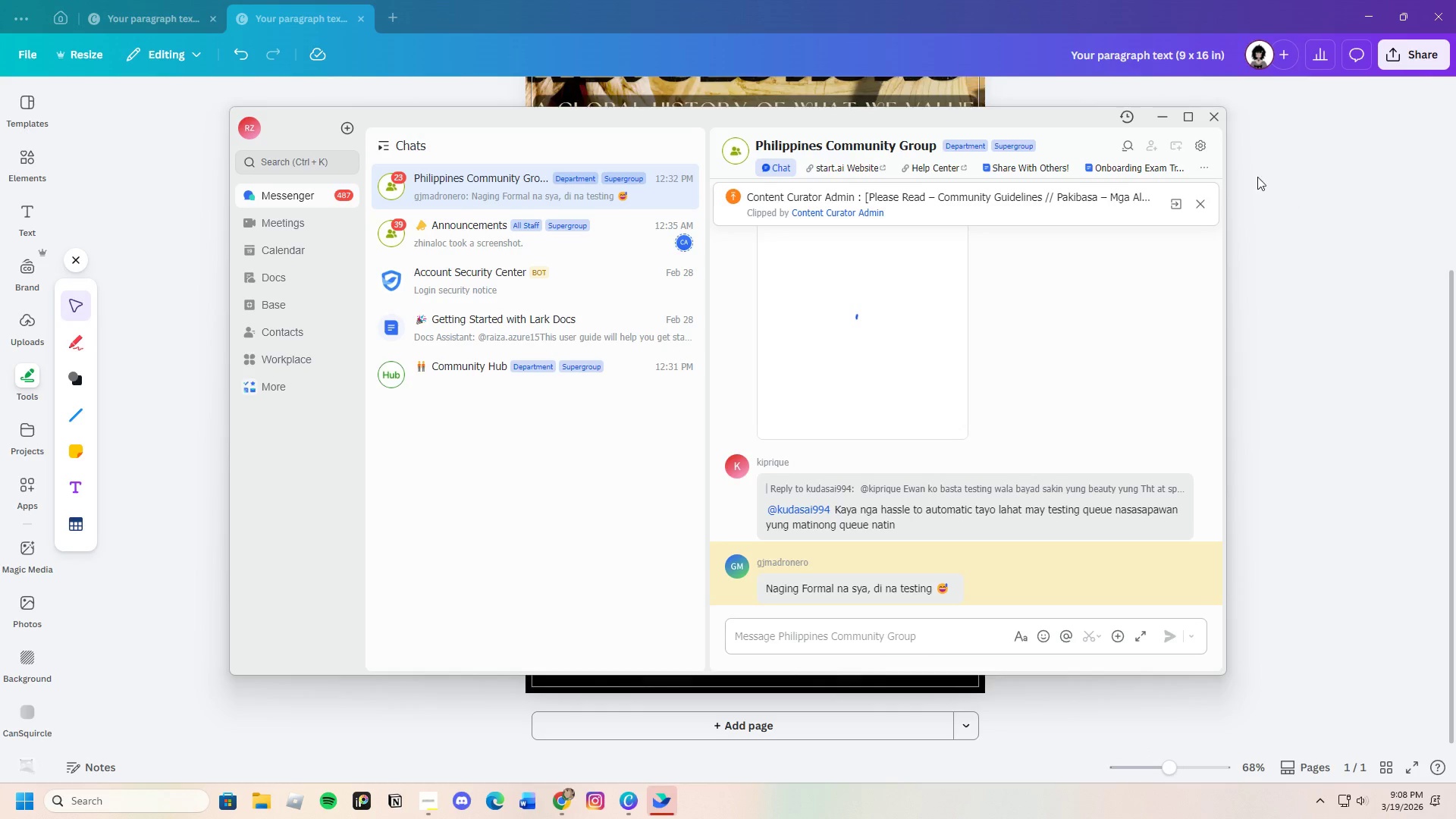 
left_click([1216, 118])
 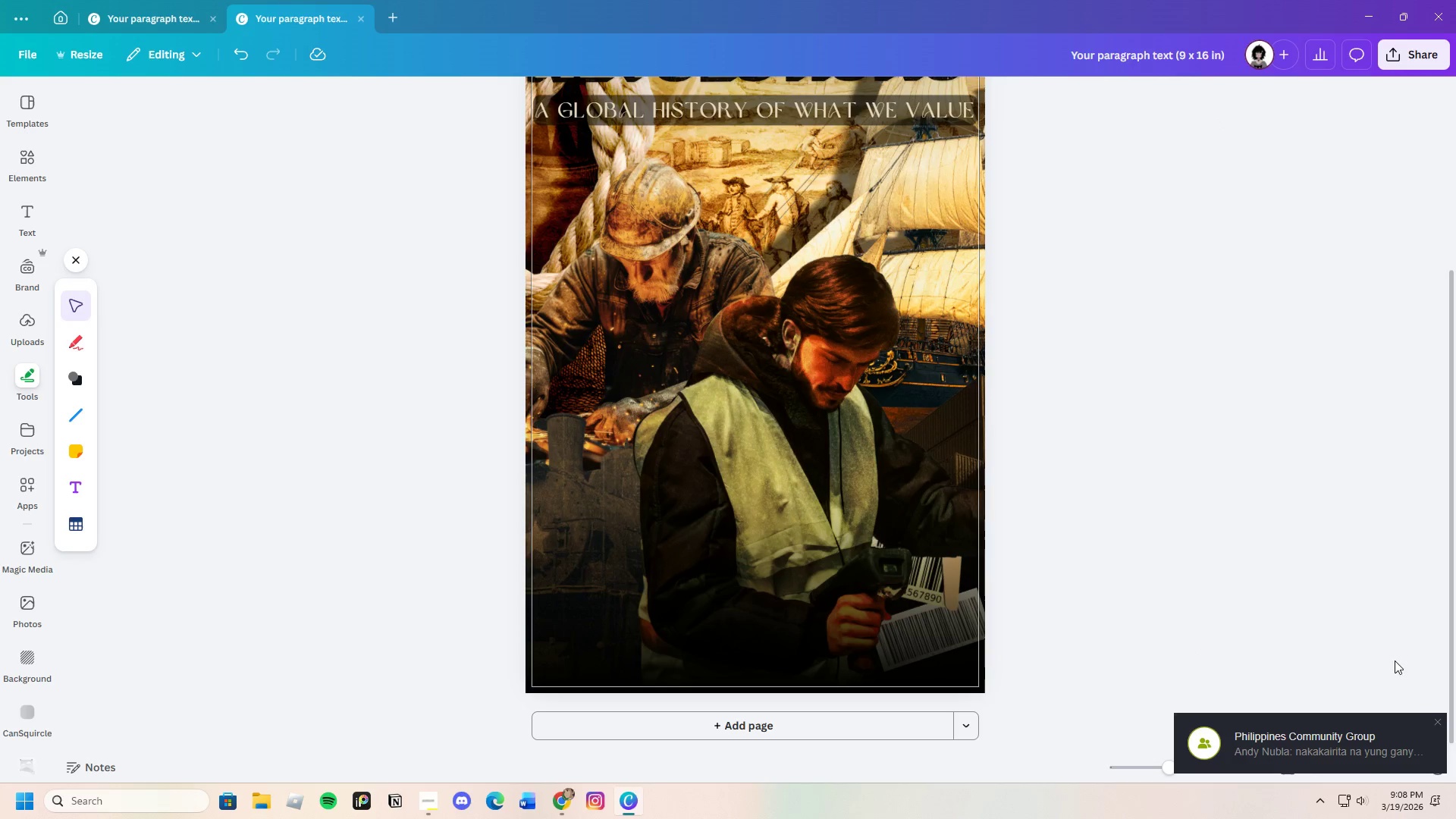 
left_click([1439, 721])
 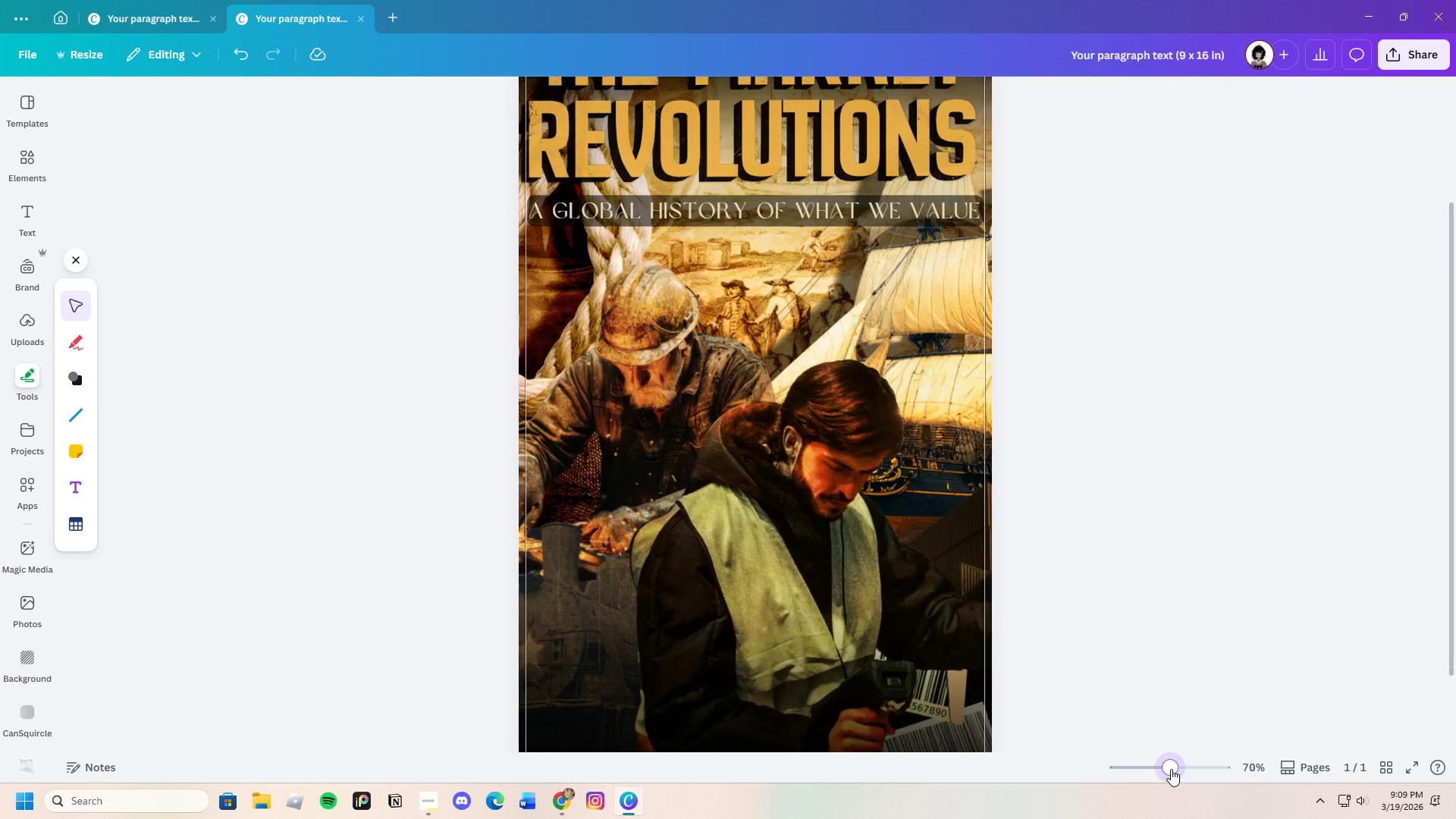 
scroll: coordinate [977, 494], scroll_direction: down, amount: 3.0
 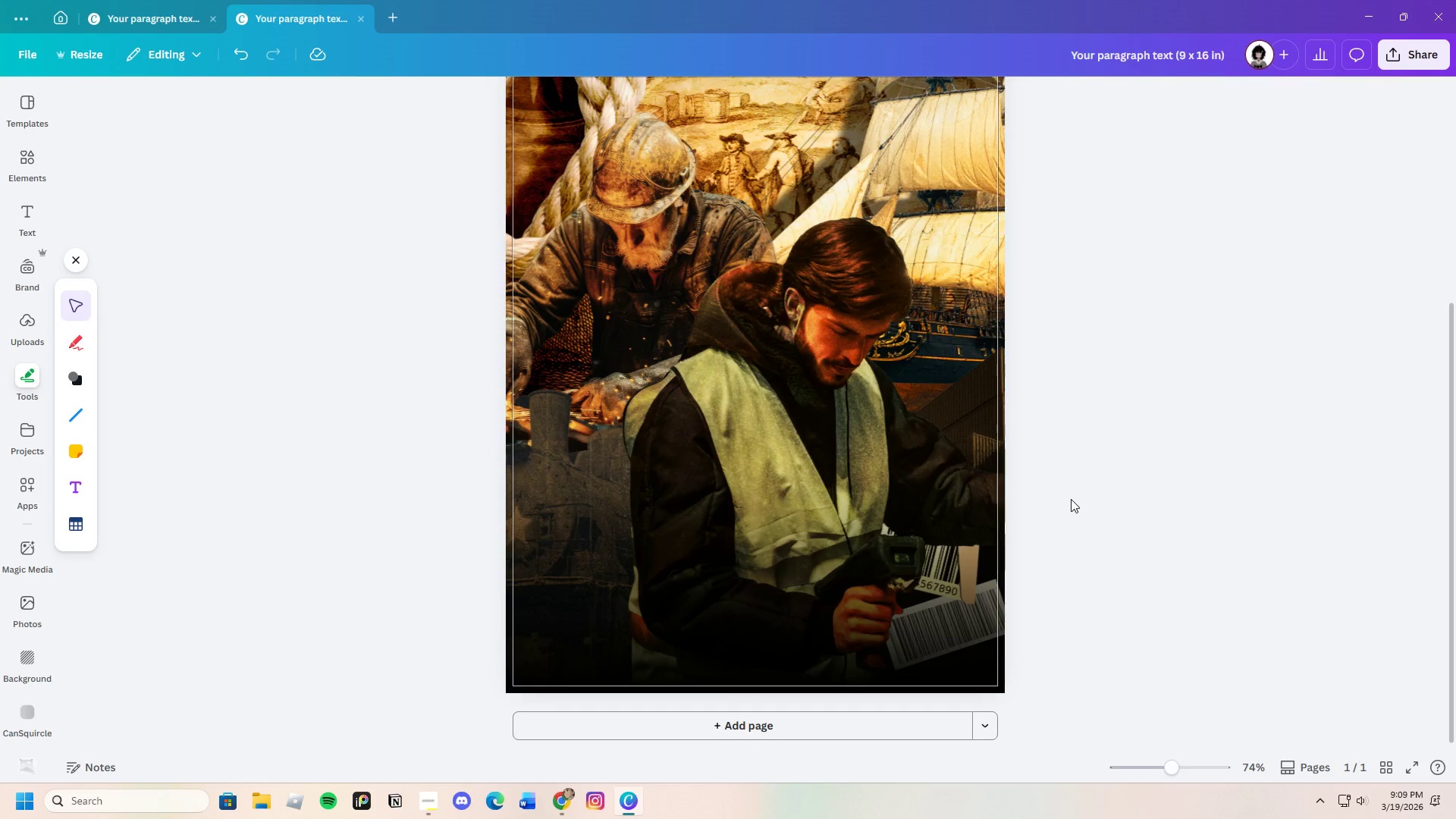 
left_click([1071, 499])
 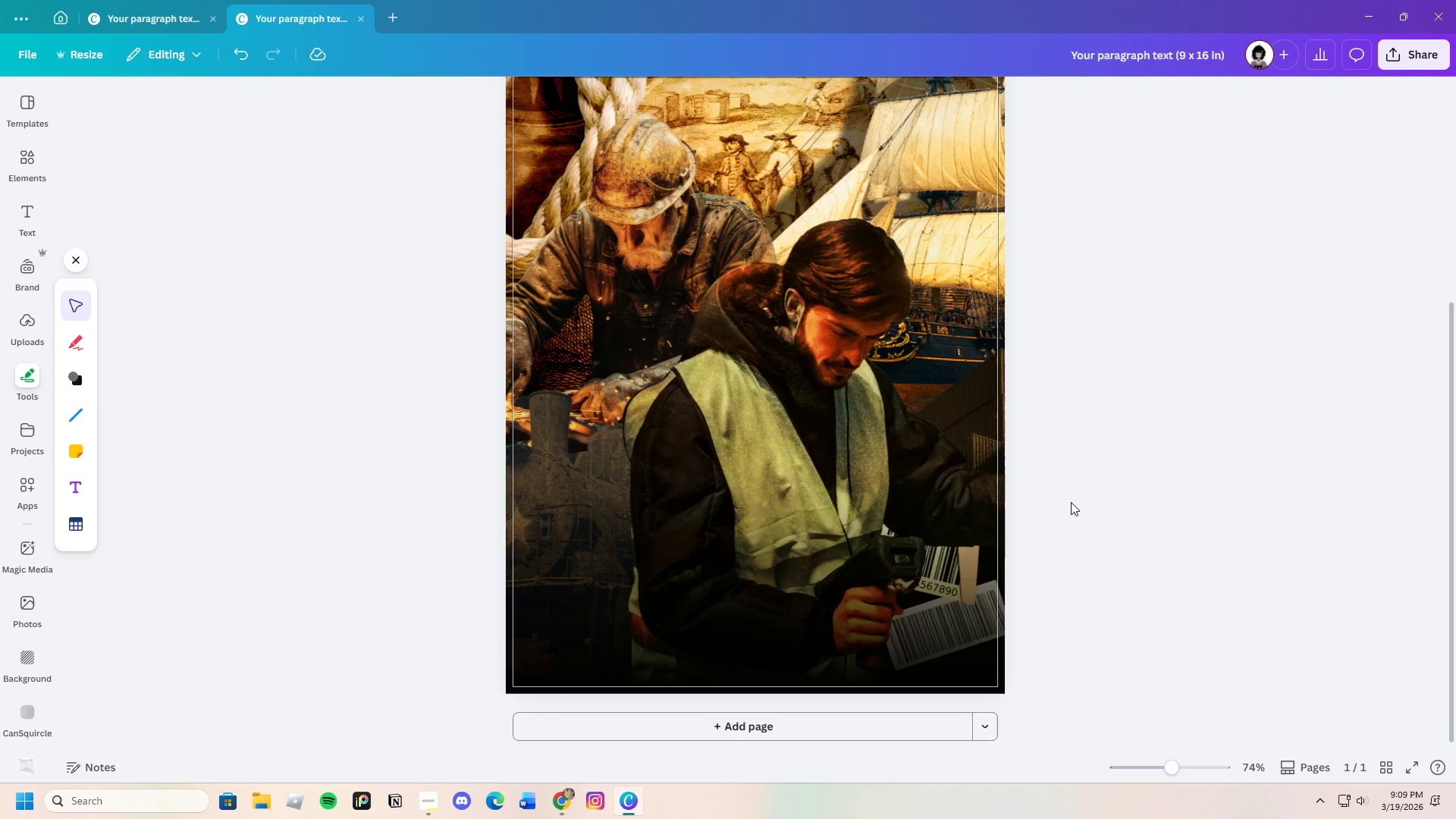 
scroll: coordinate [1065, 519], scroll_direction: up, amount: 4.0
 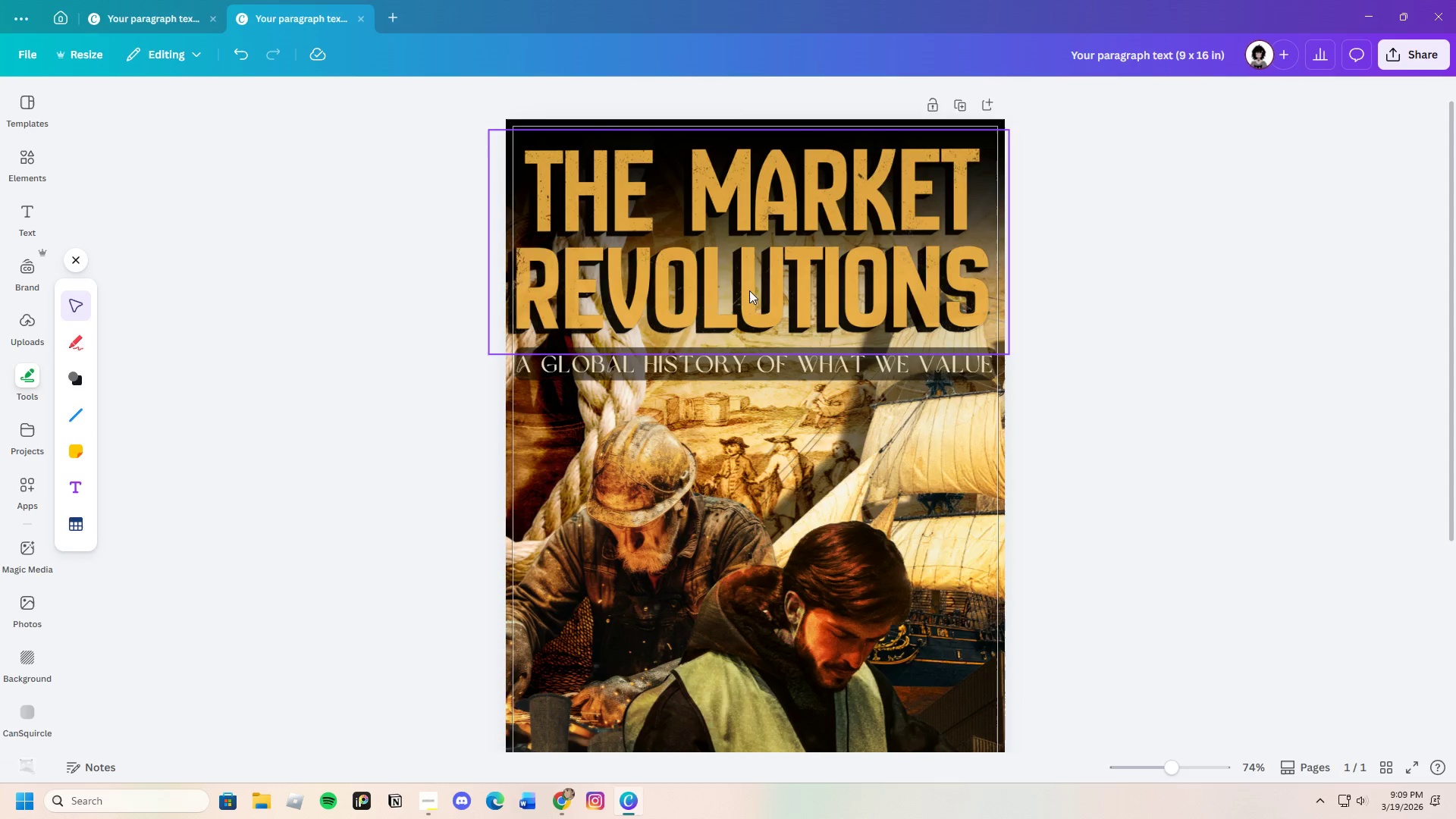 
left_click([719, 275])
 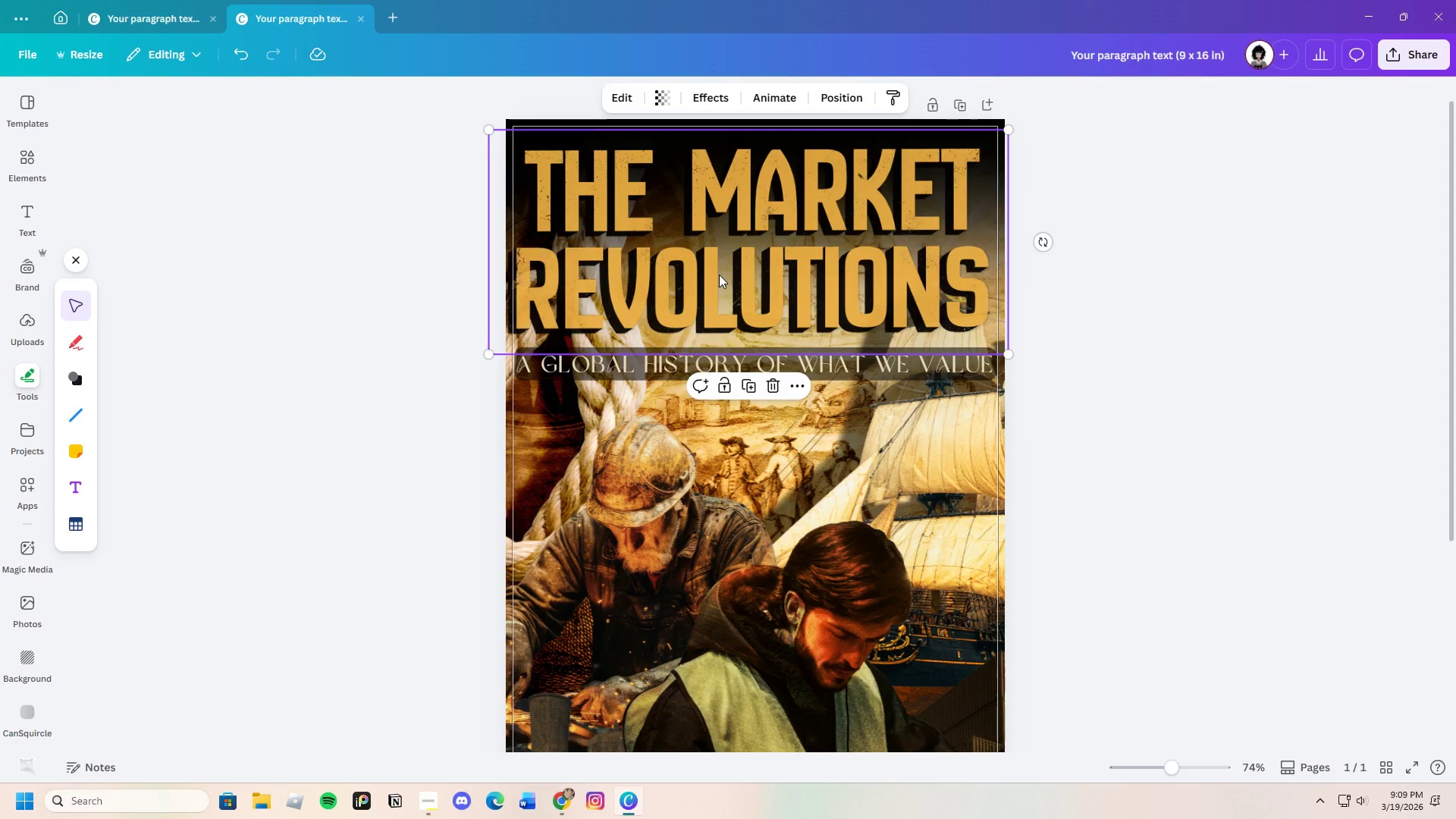 
left_click_drag(start_coordinate=[719, 275], to_coordinate=[725, 274])
 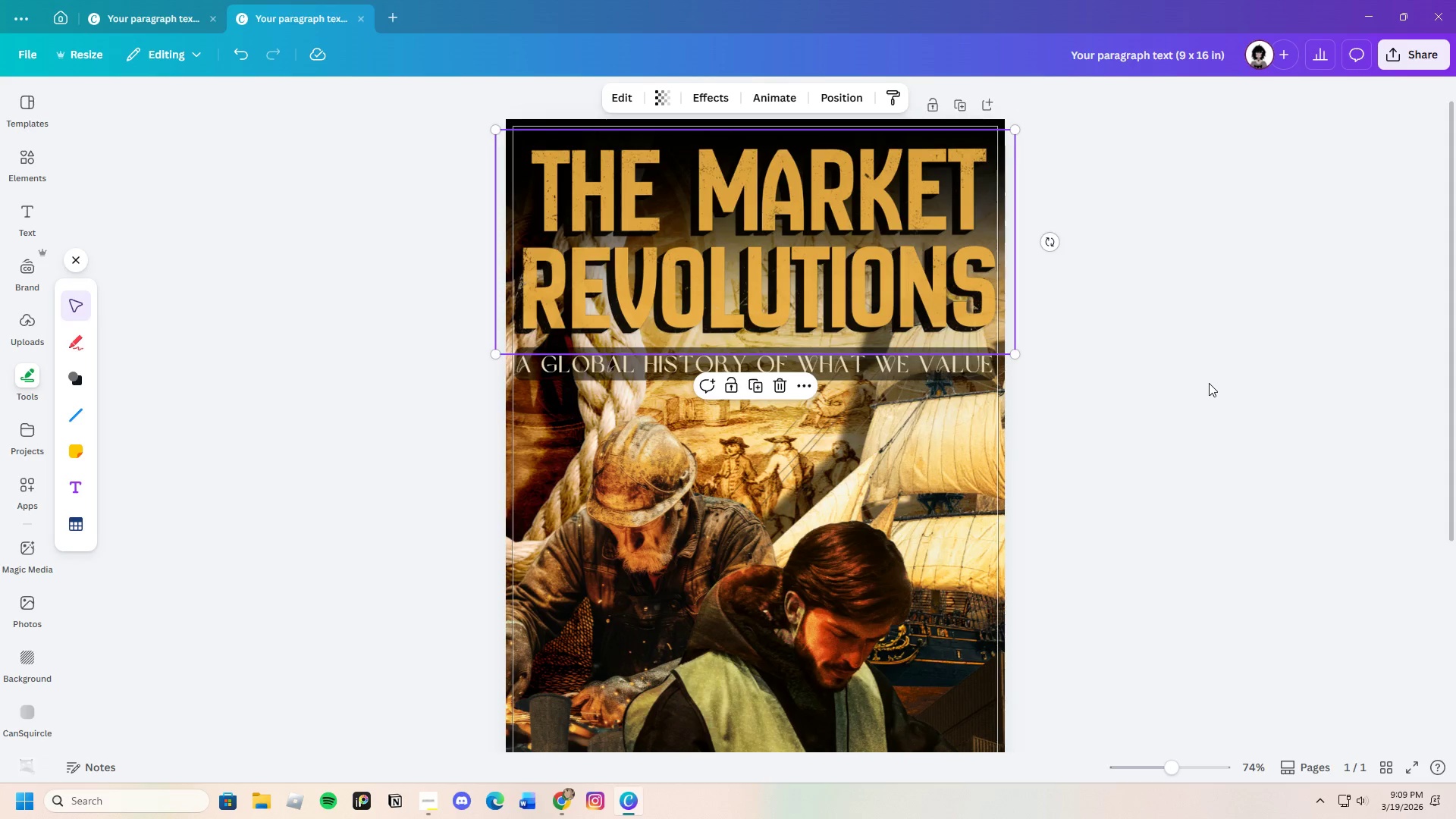 
left_click([1209, 383])
 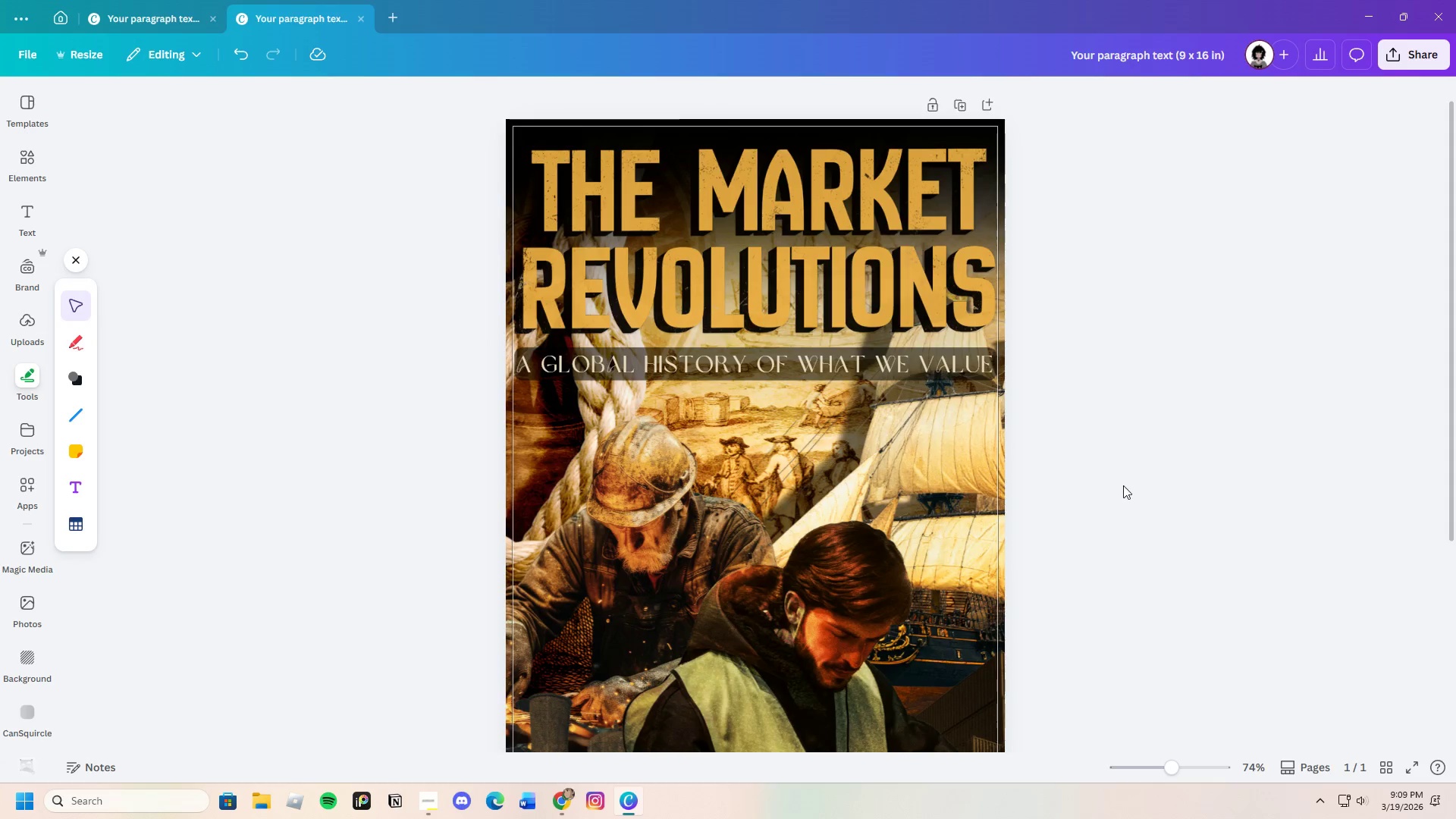 
scroll: coordinate [1117, 497], scroll_direction: down, amount: 8.0
 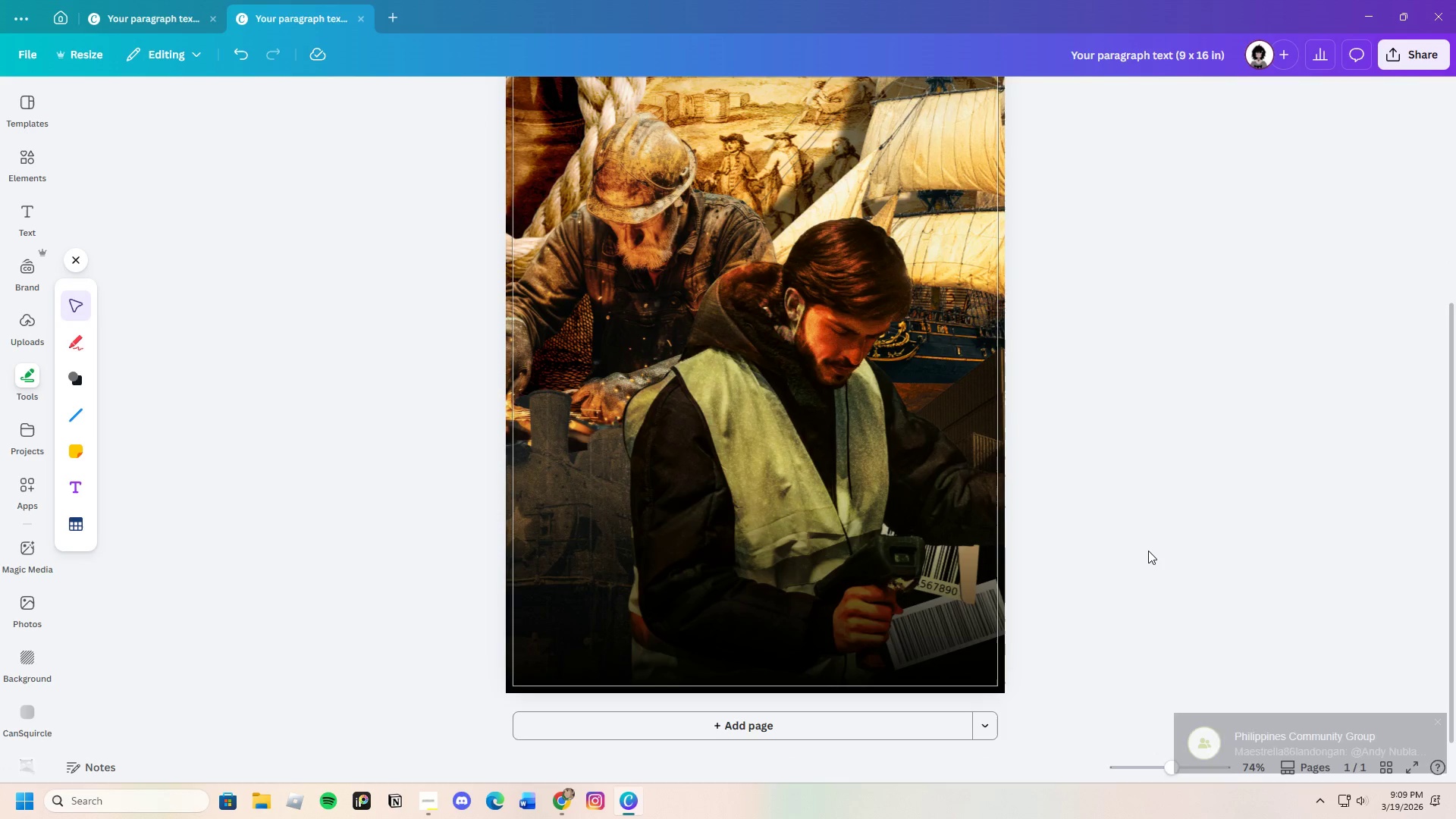 
scroll: coordinate [1129, 537], scroll_direction: up, amount: 2.0
 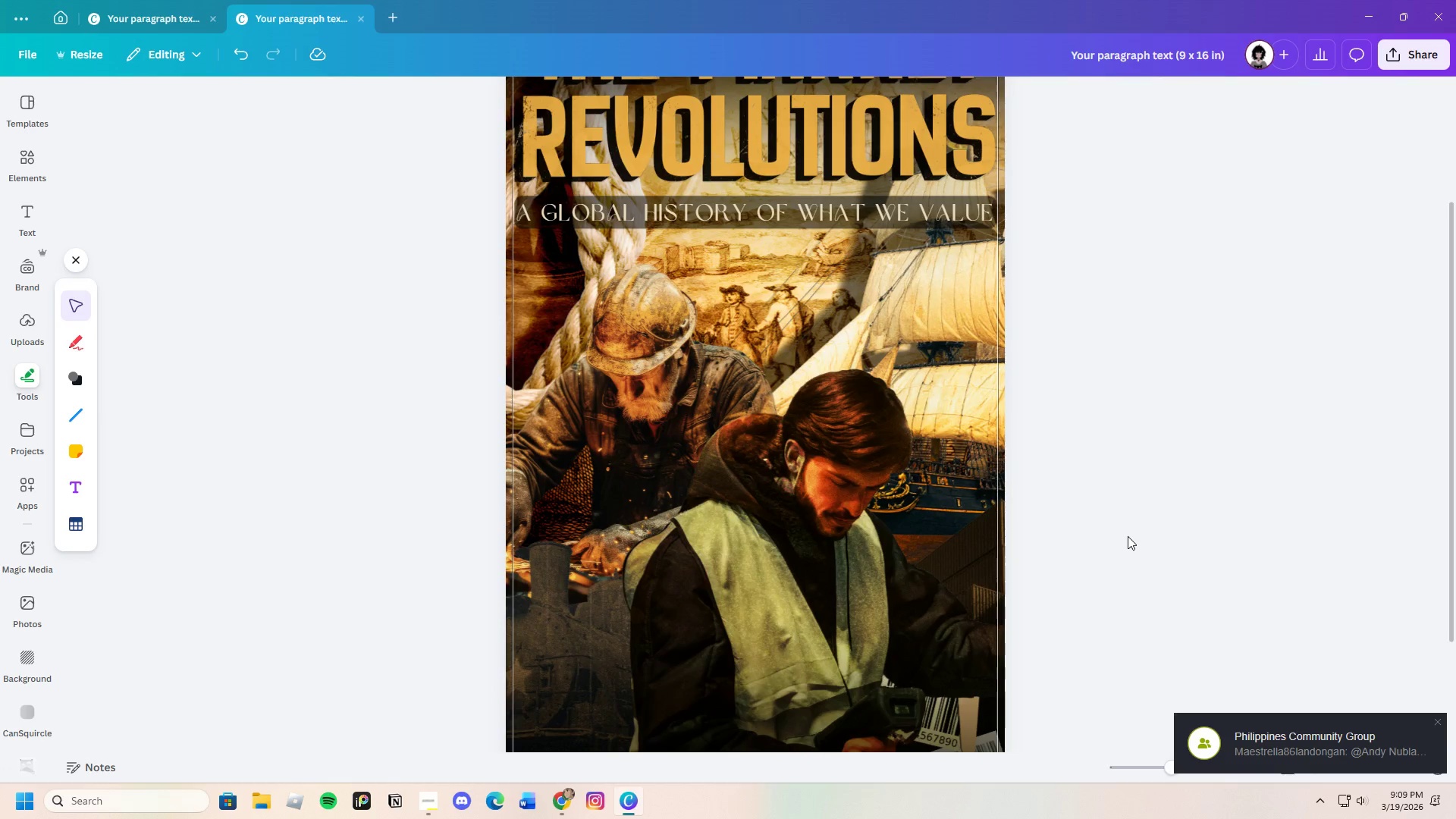 
scroll: coordinate [1125, 536], scroll_direction: none, amount: 0.0
 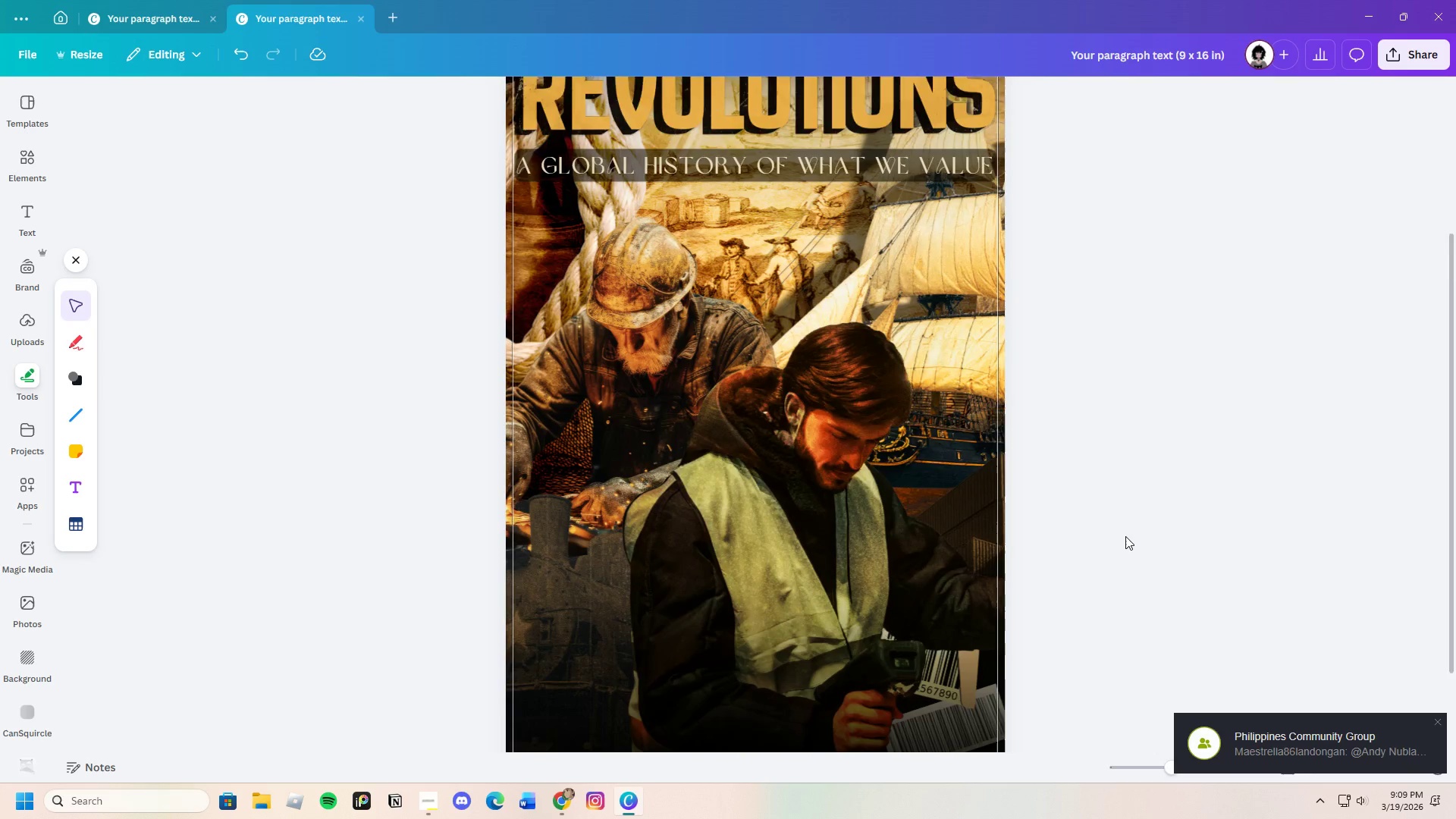 
scroll: coordinate [1125, 536], scroll_direction: down, amount: 4.0
 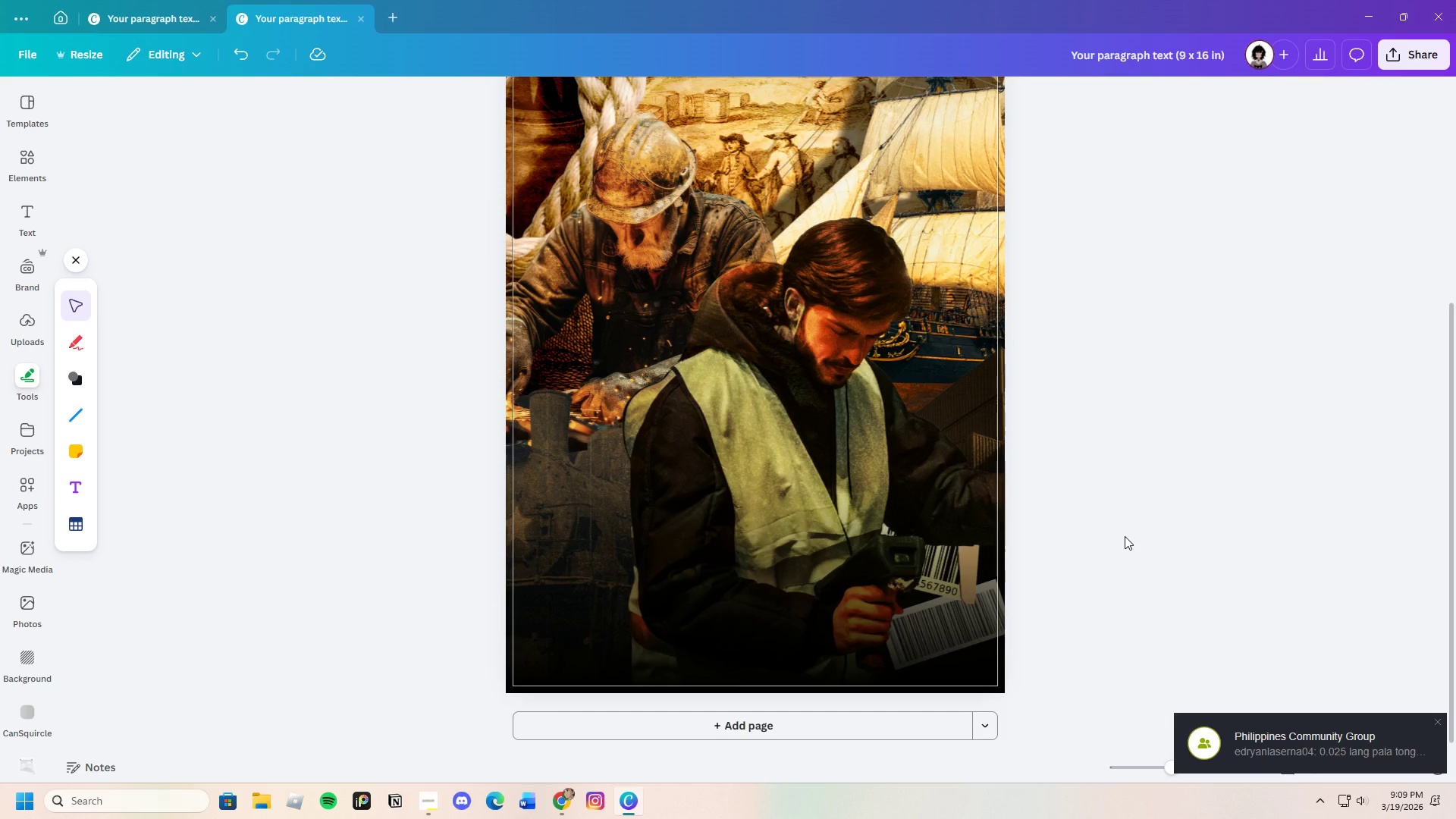 
scroll: coordinate [1125, 536], scroll_direction: up, amount: 3.0
 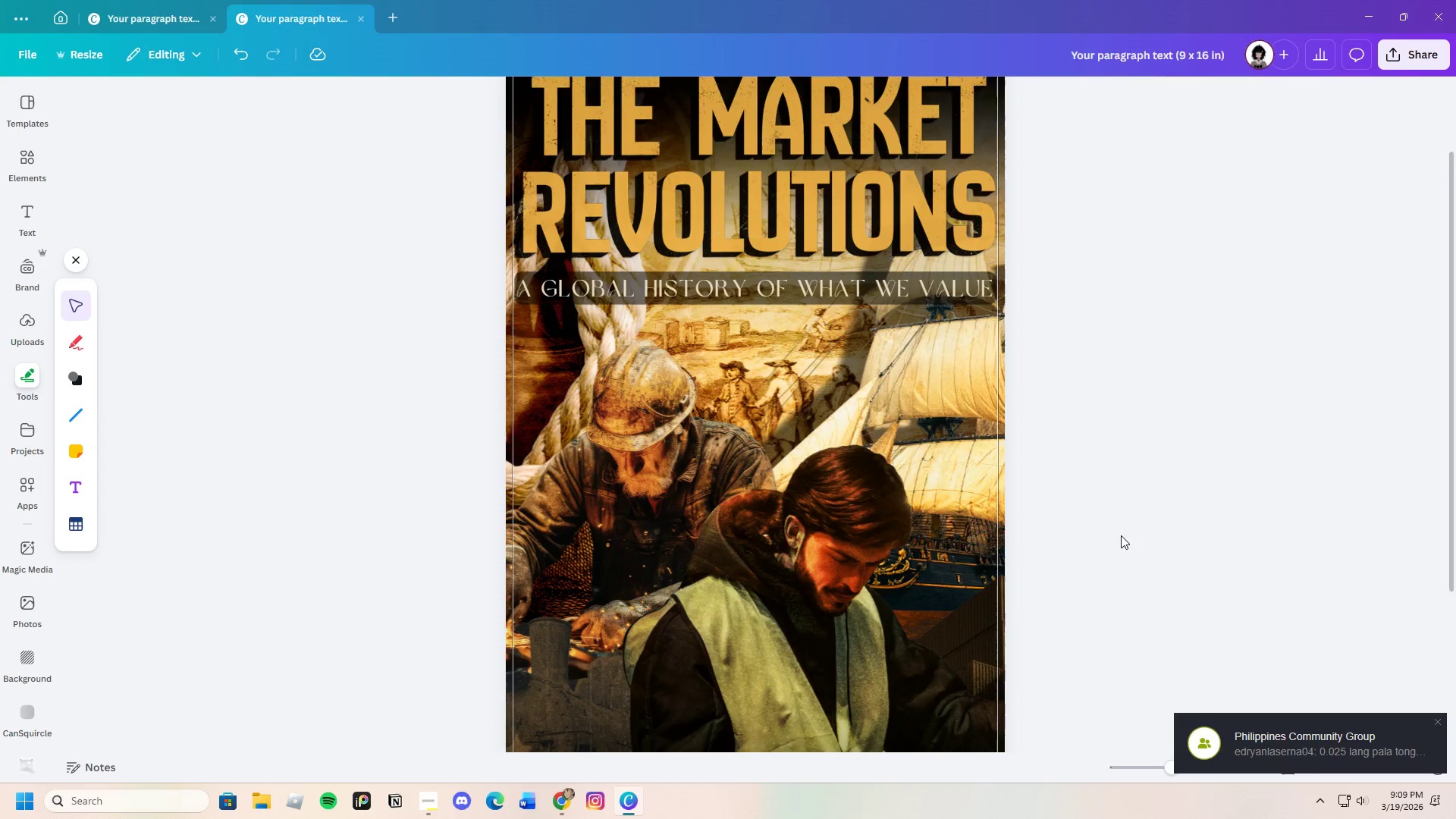 
scroll: coordinate [1120, 535], scroll_direction: down, amount: 3.0
 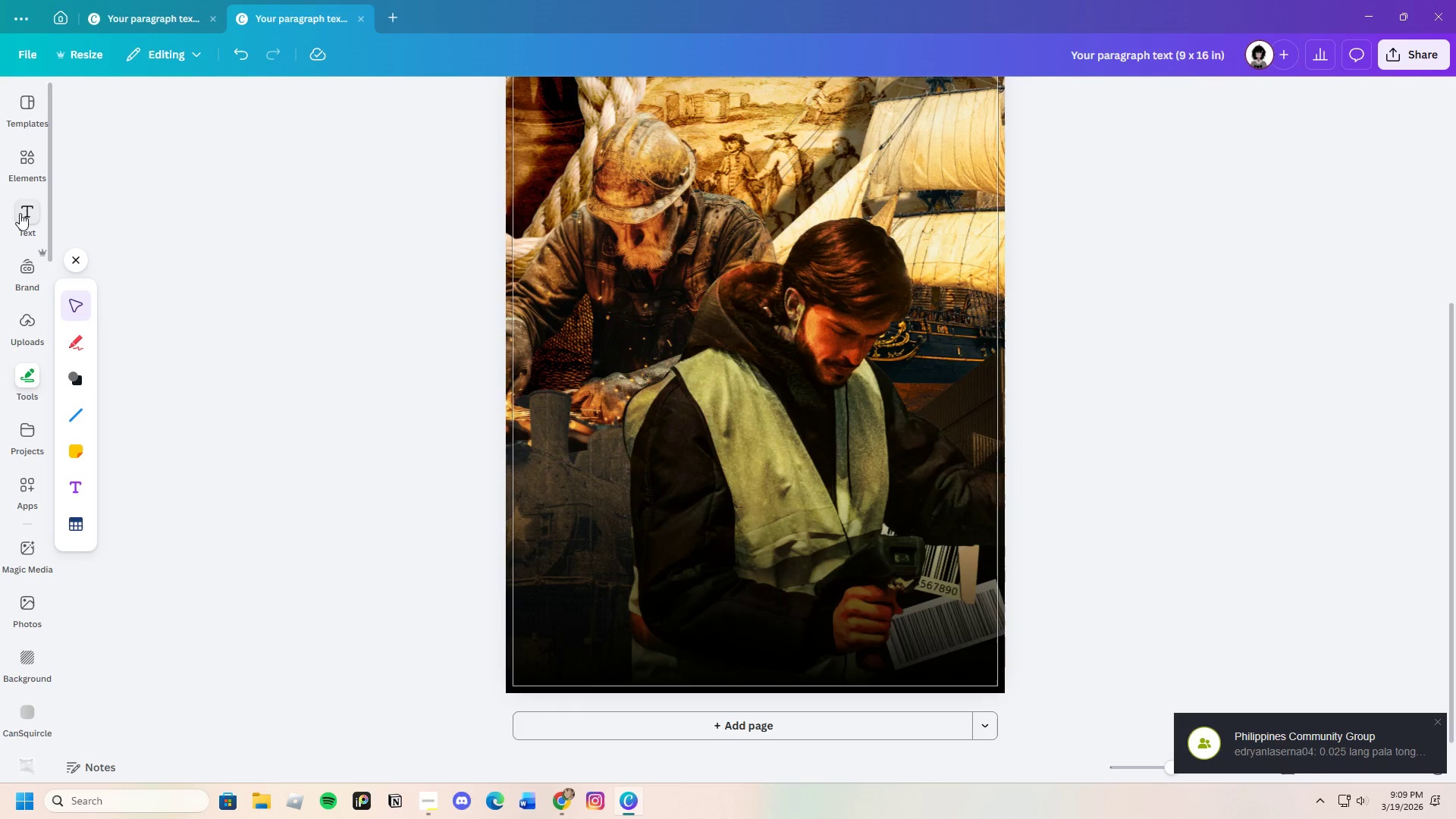 
left_click([20, 213])
 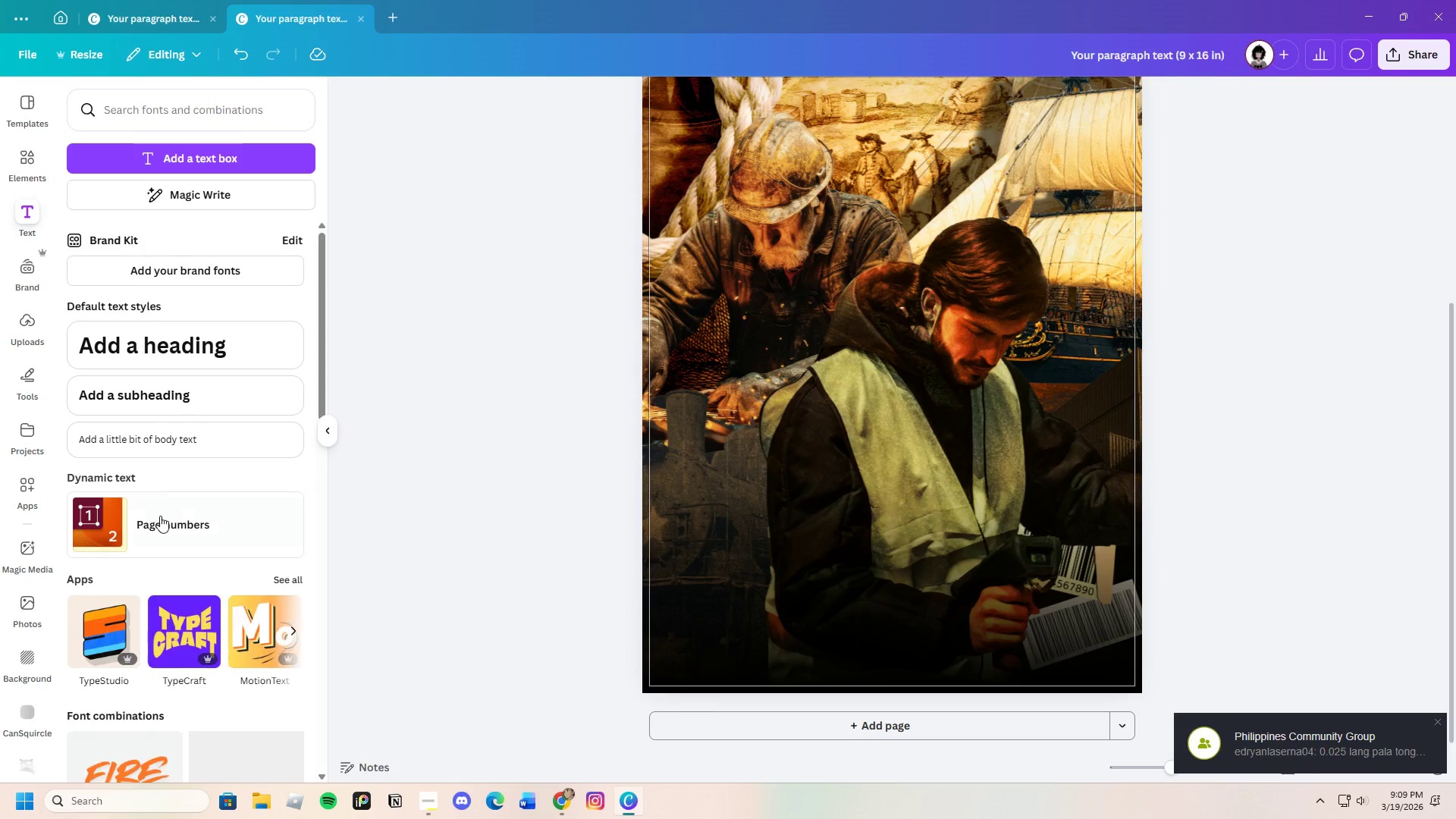 
scroll: coordinate [177, 568], scroll_direction: down, amount: 6.0
 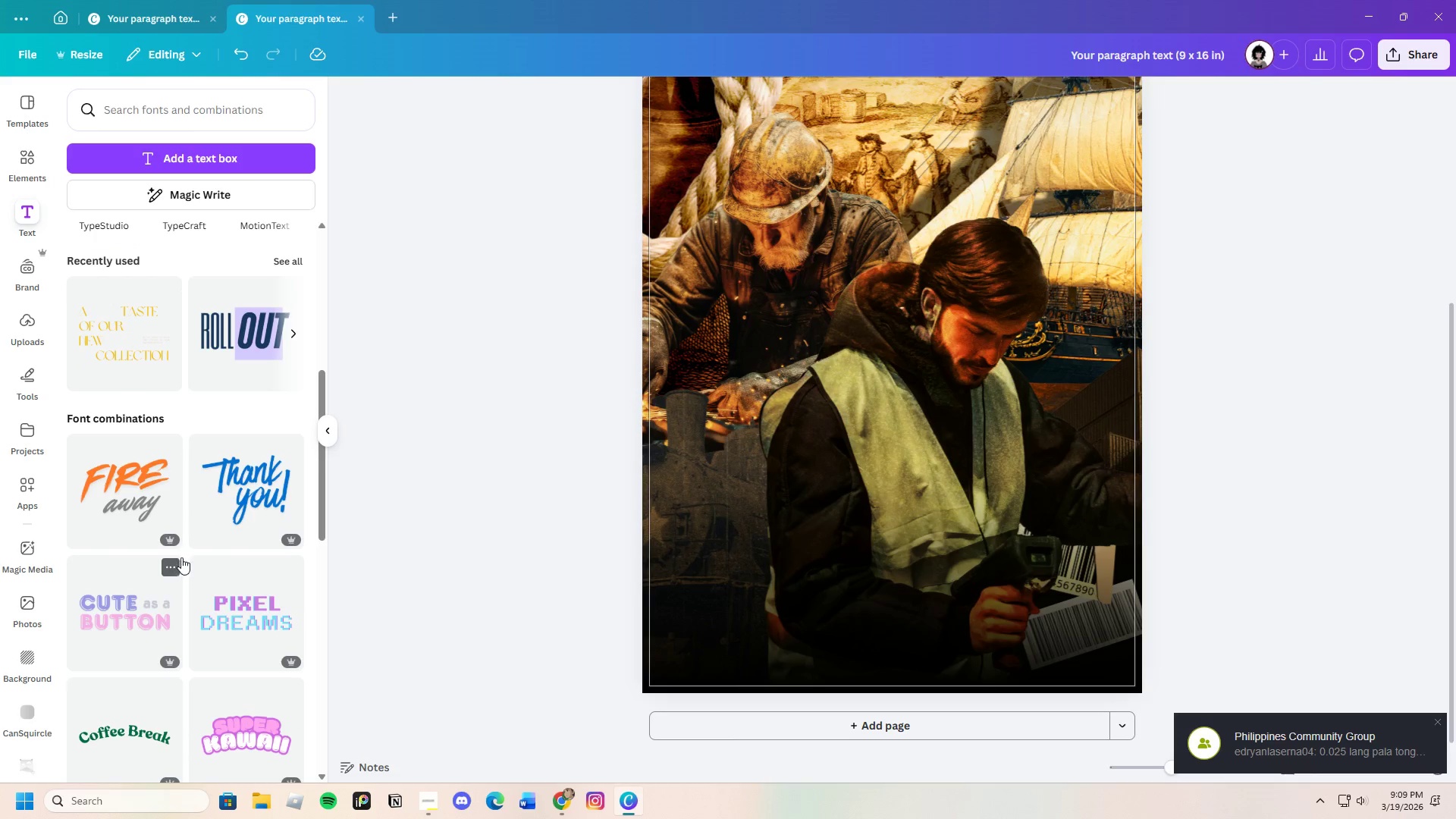 
scroll: coordinate [786, 570], scroll_direction: up, amount: 2.0
 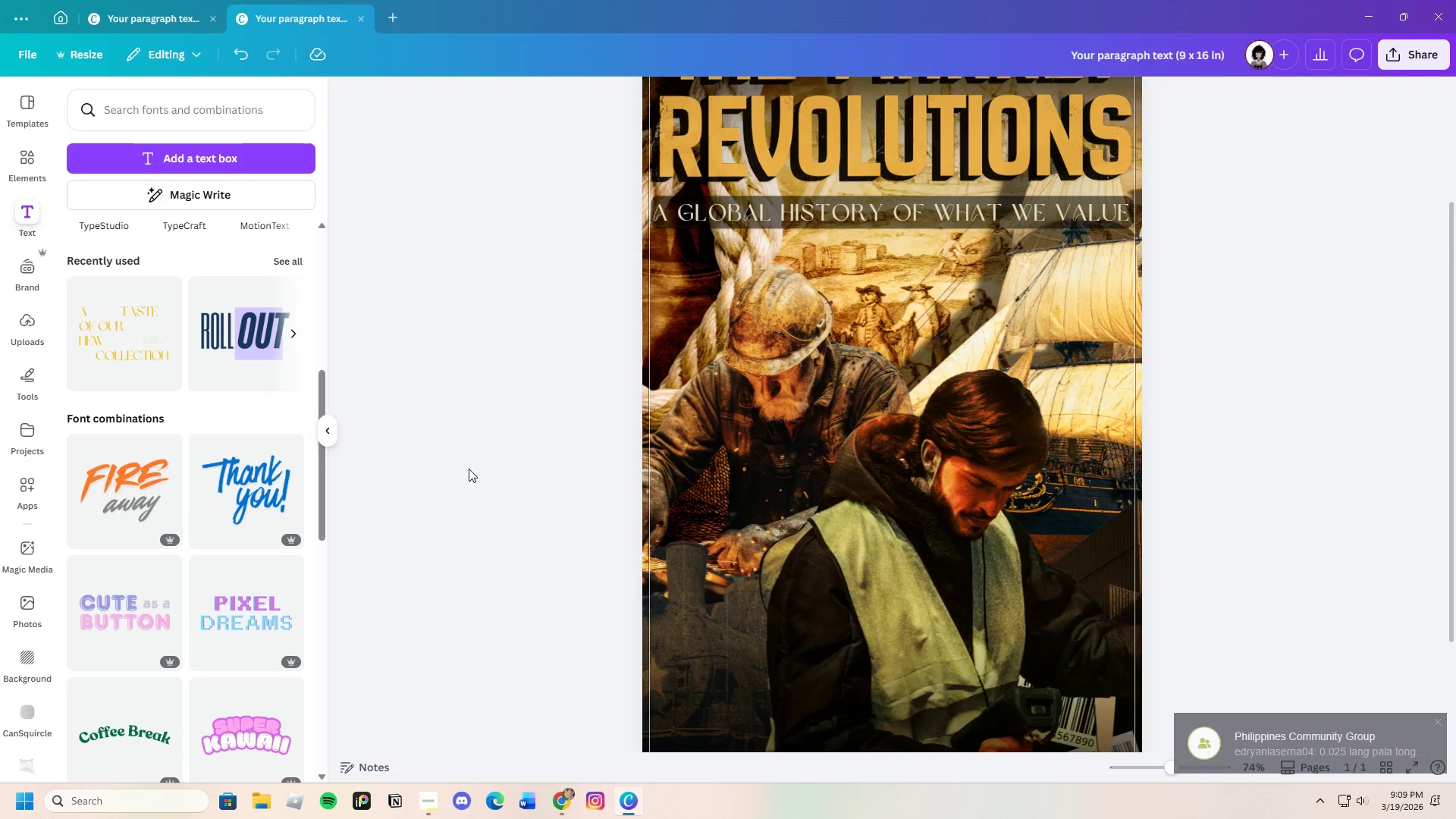 
left_click([469, 469])
 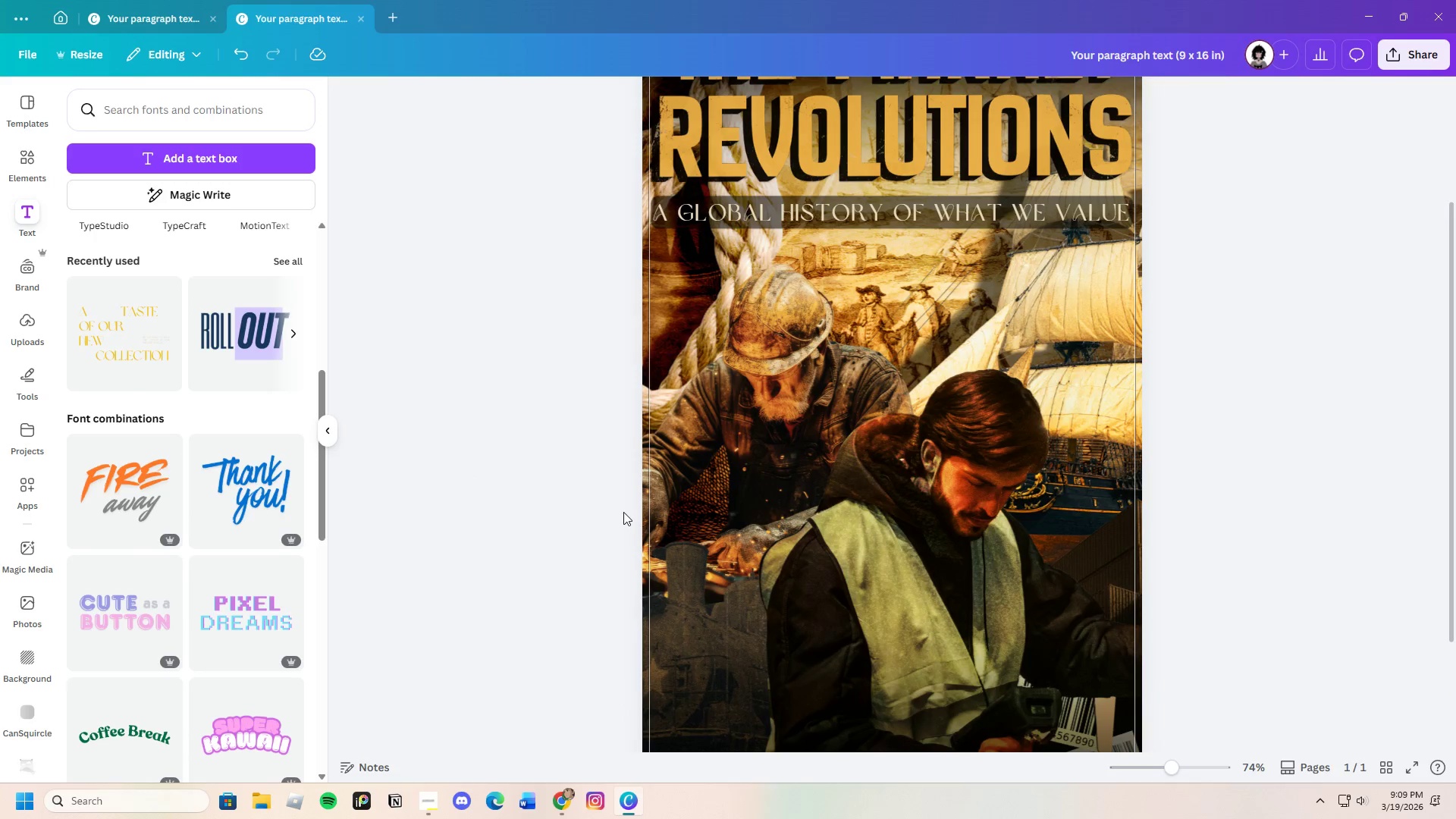 
scroll: coordinate [623, 512], scroll_direction: up, amount: 1.0
 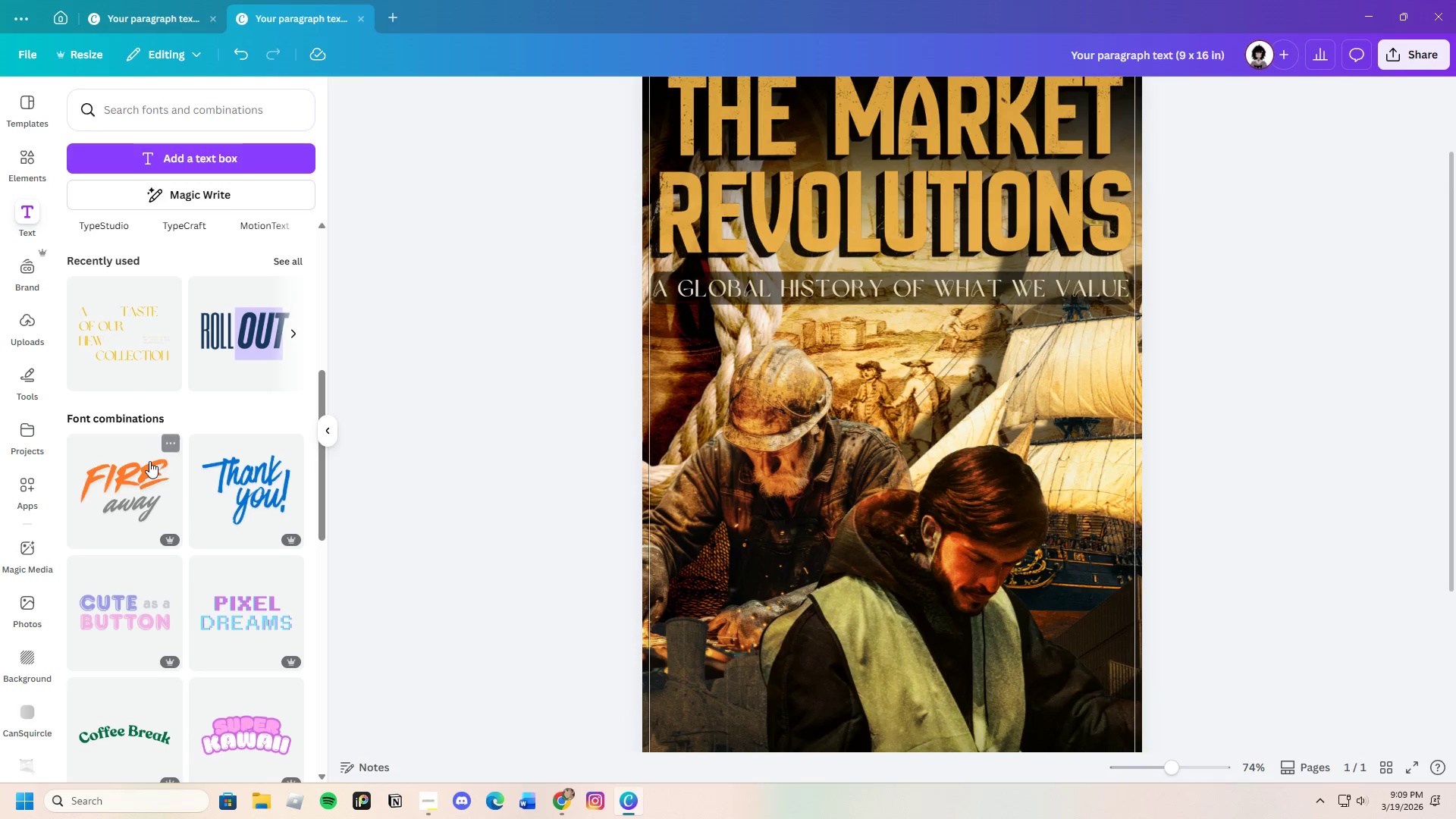 
scroll: coordinate [199, 482], scroll_direction: down, amount: 8.0
 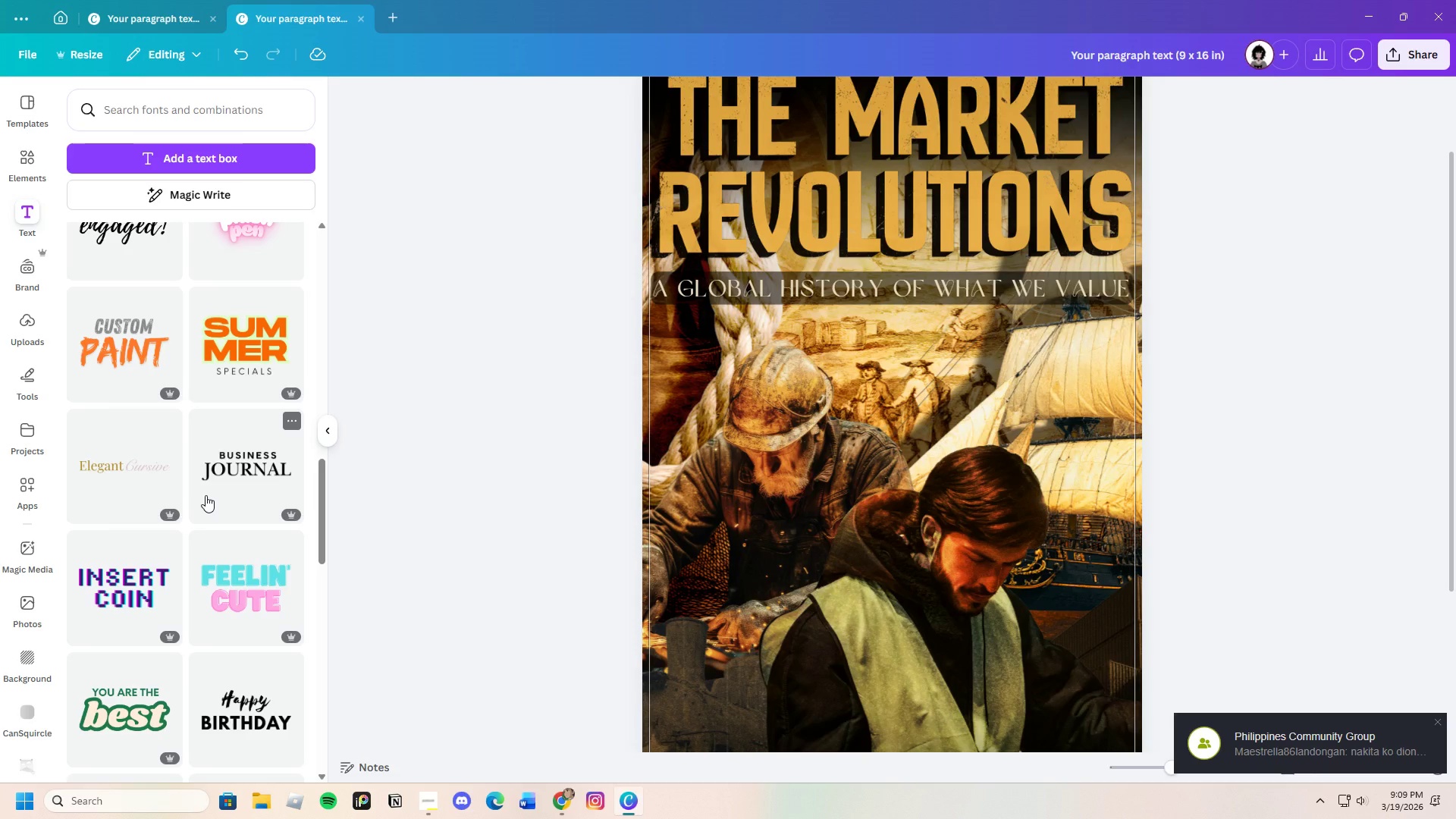 
wait(23.28)
 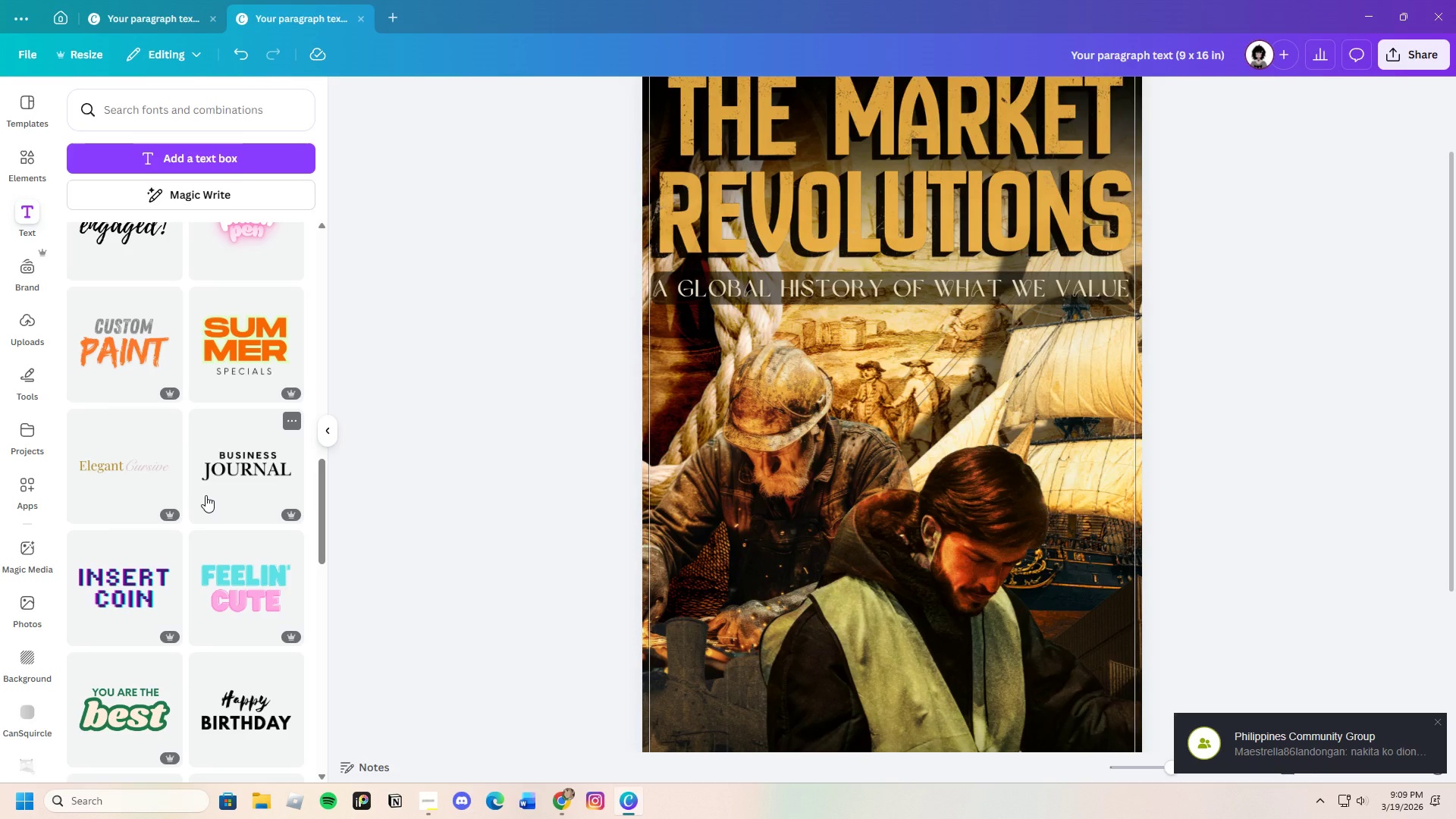 
scroll: coordinate [271, 463], scroll_direction: down, amount: 10.0
 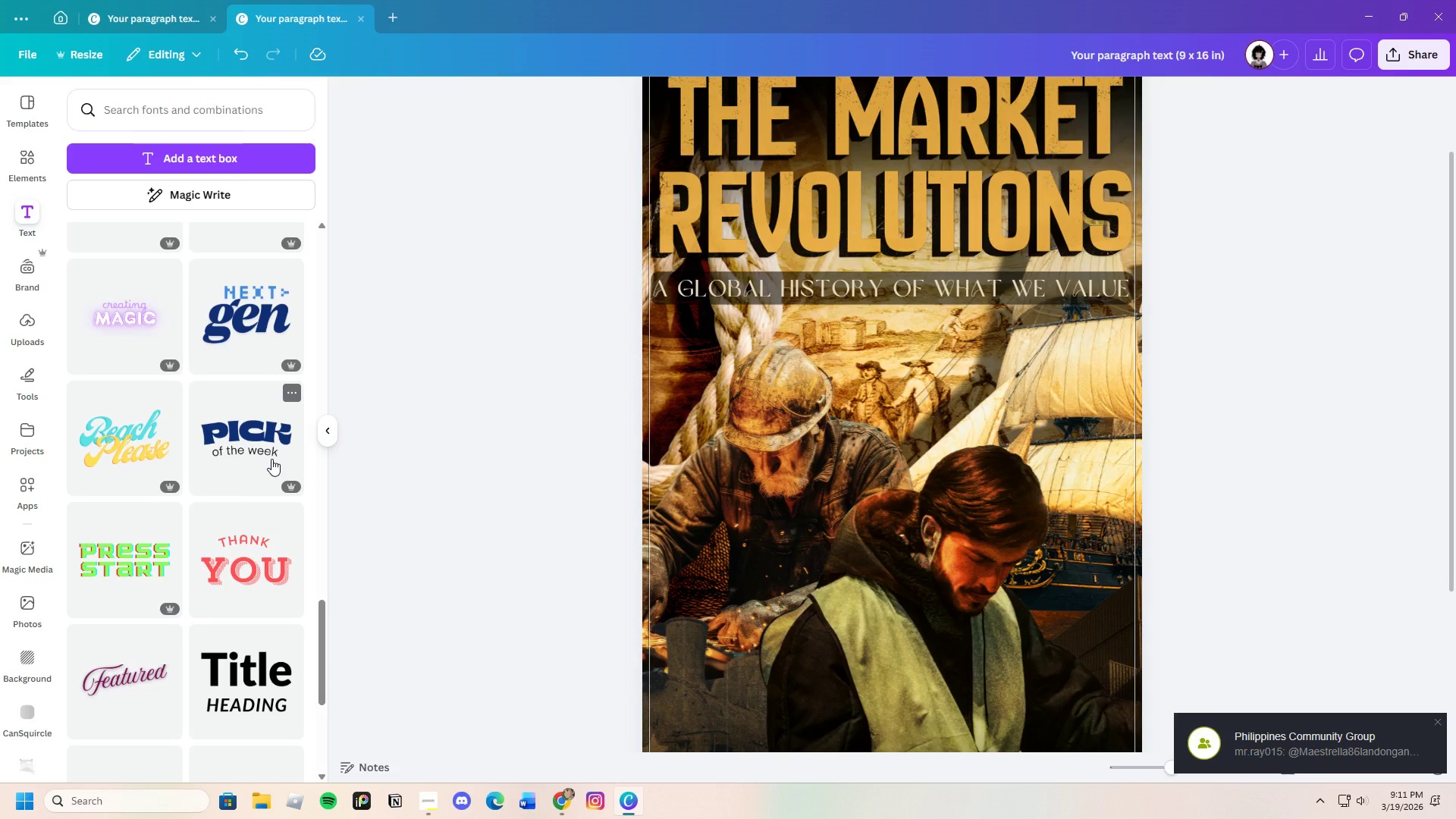 
wait(73.08)
 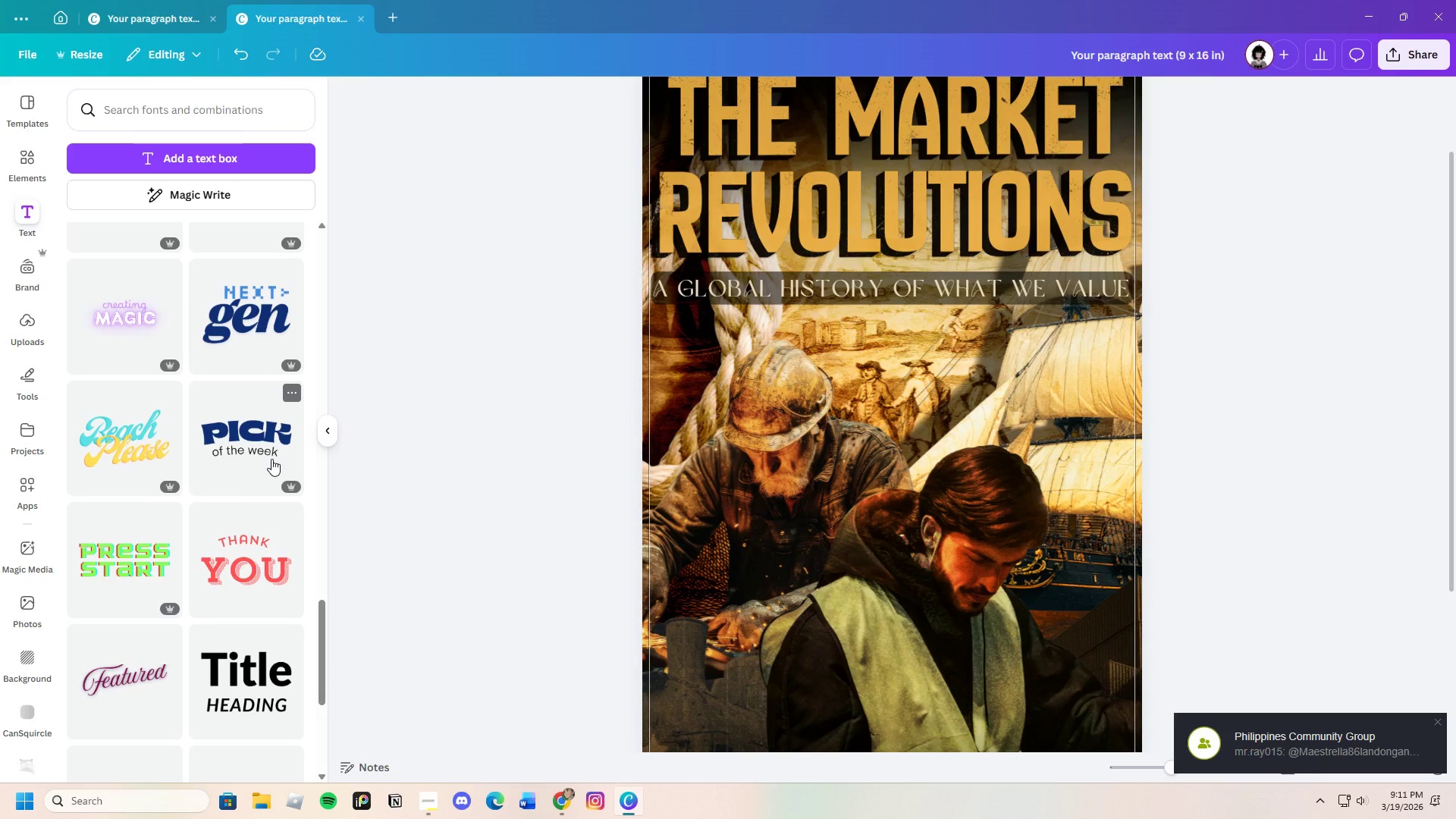 
scroll: coordinate [219, 585], scroll_direction: down, amount: 21.0
 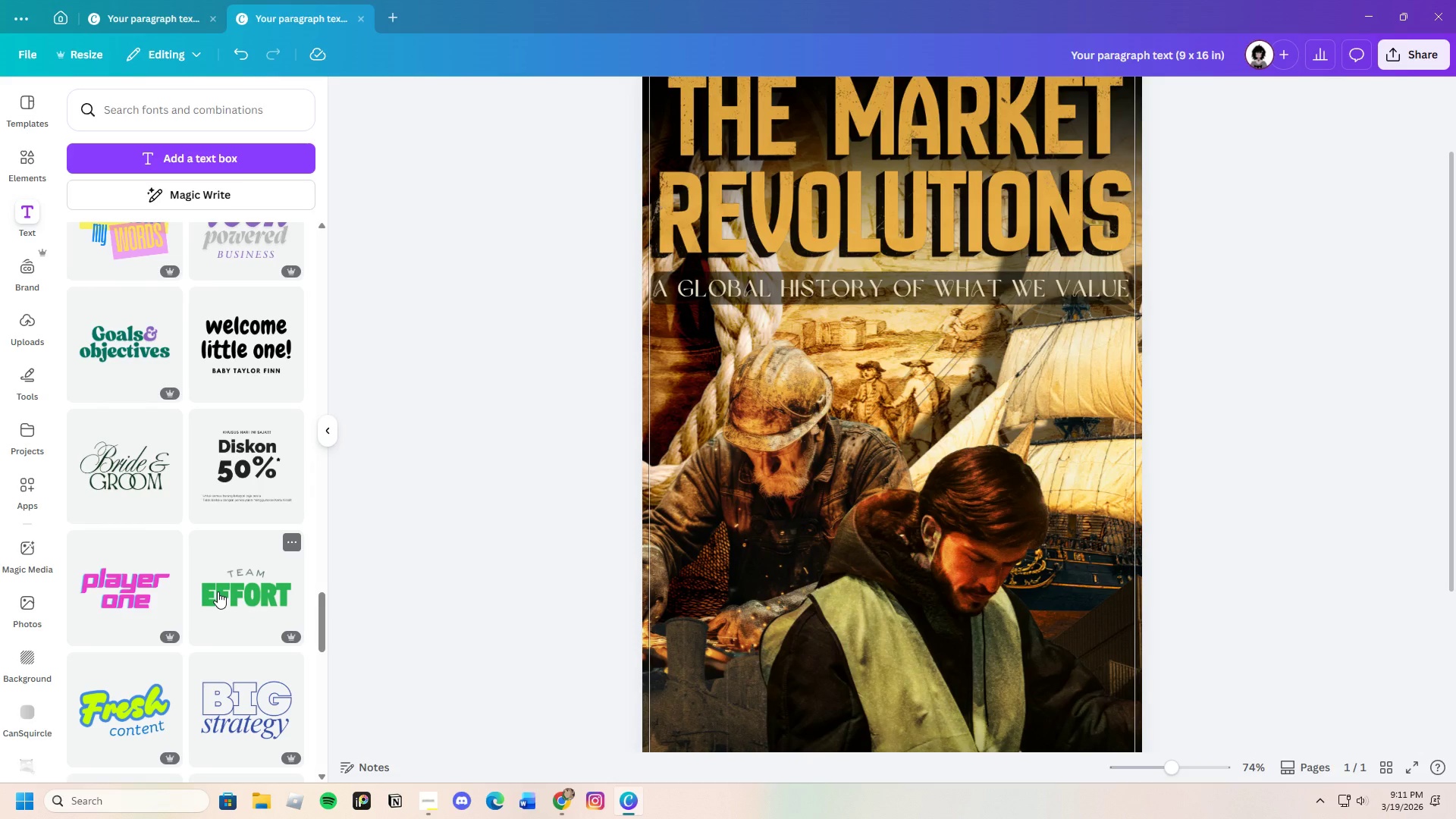 
wait(34.75)
 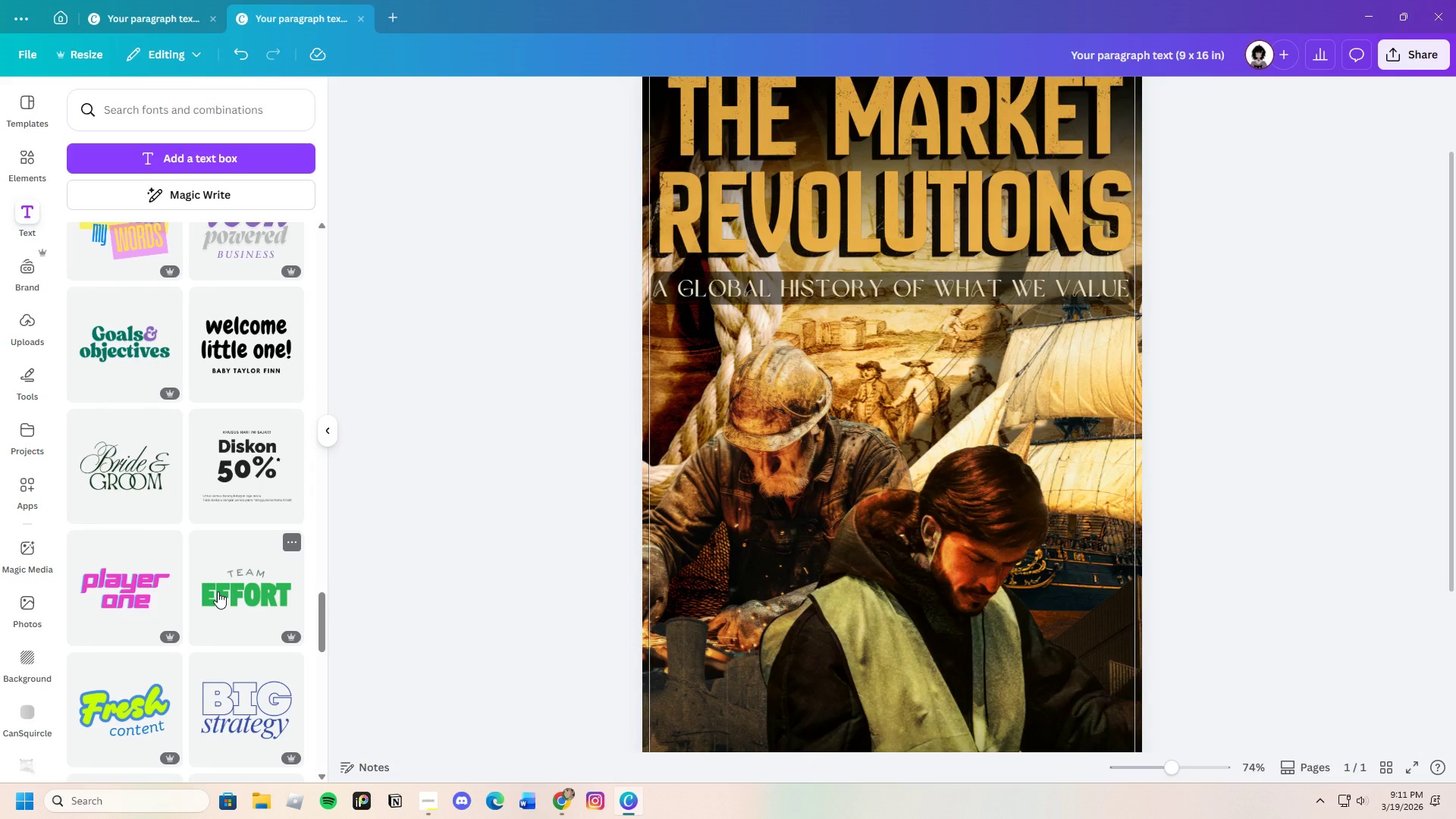 
scroll: coordinate [139, 510], scroll_direction: down, amount: 17.0
 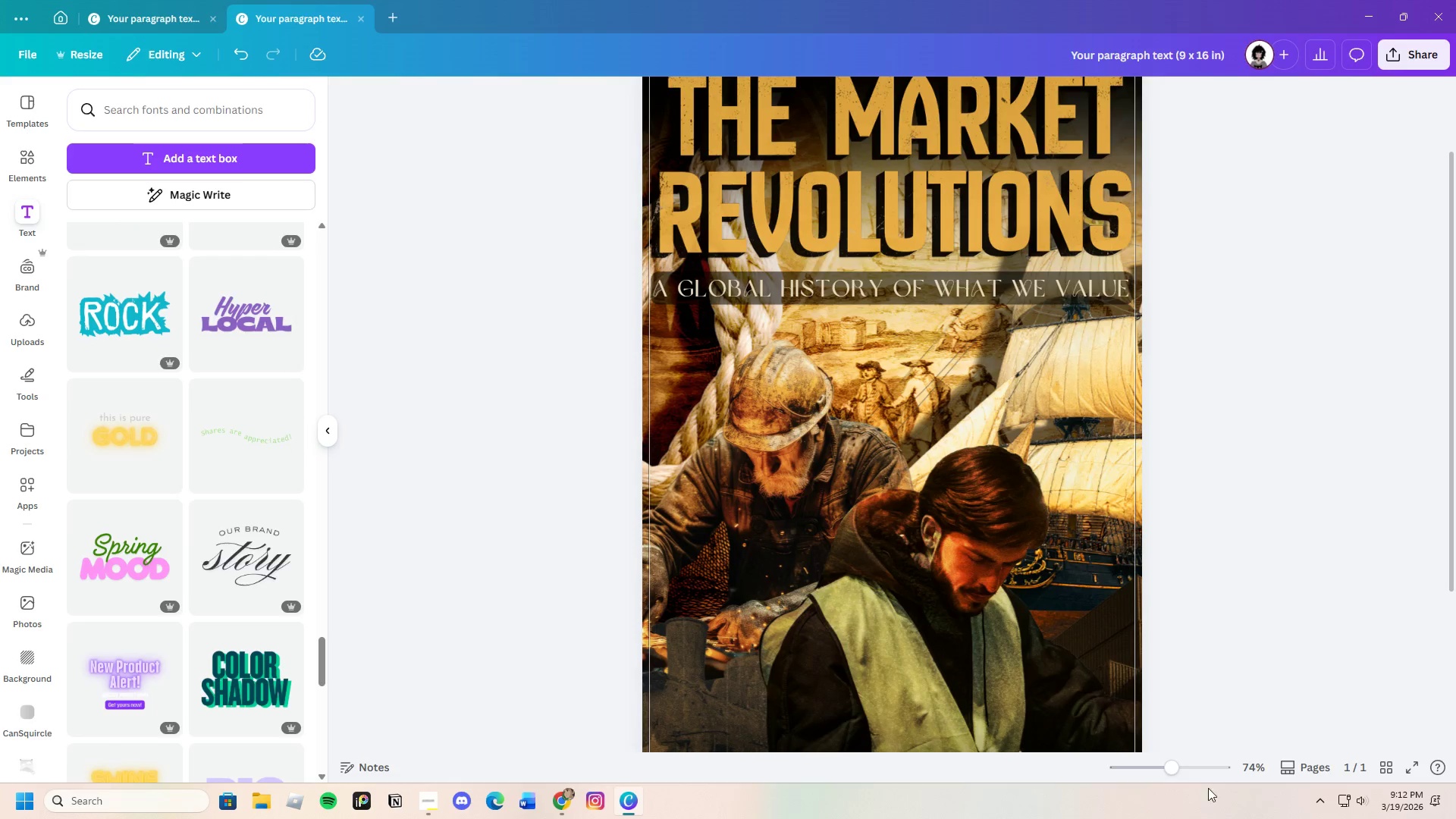 
left_click_drag(start_coordinate=[1168, 768], to_coordinate=[1165, 775])
 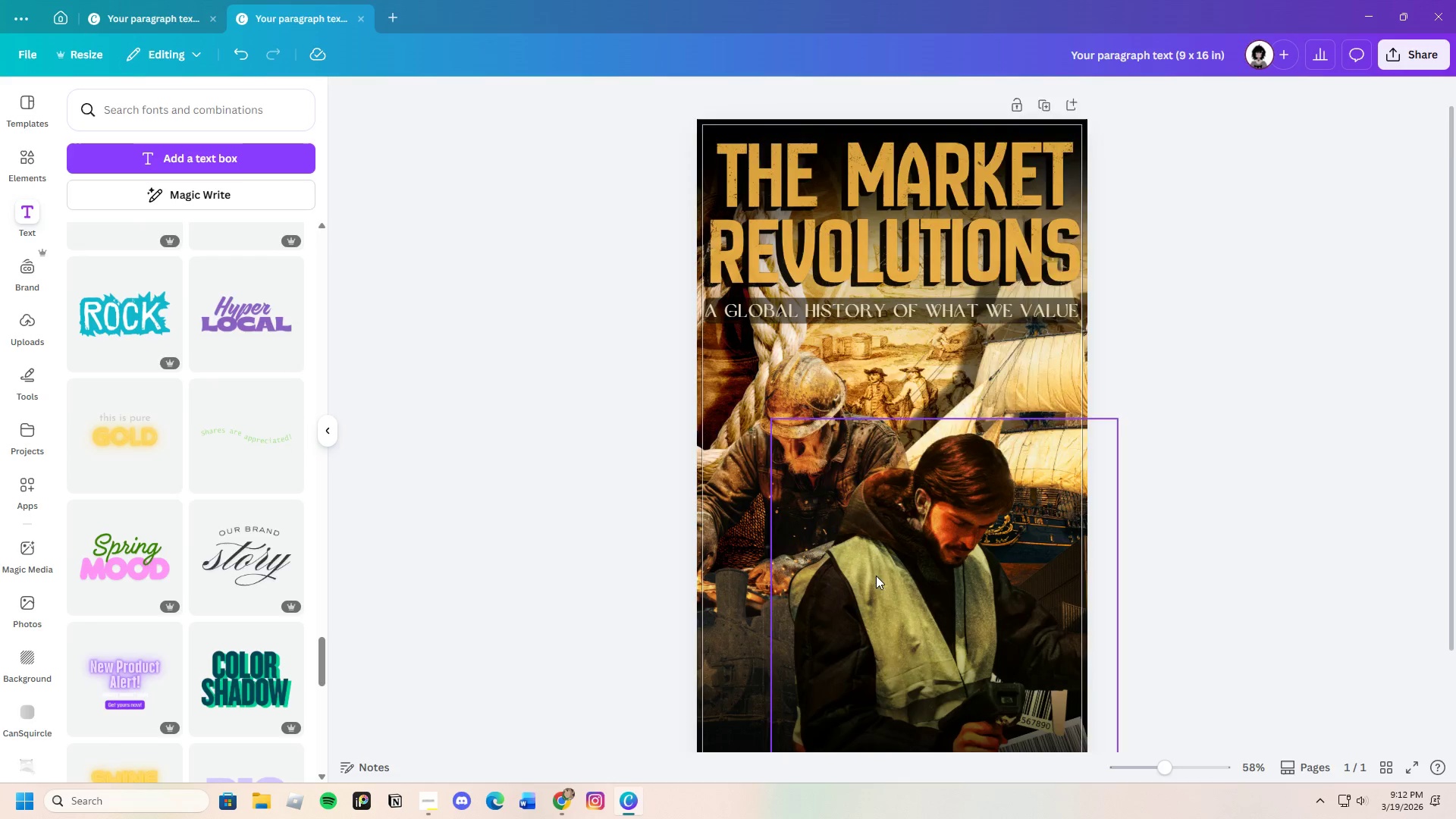 
scroll: coordinate [876, 576], scroll_direction: down, amount: 3.0
 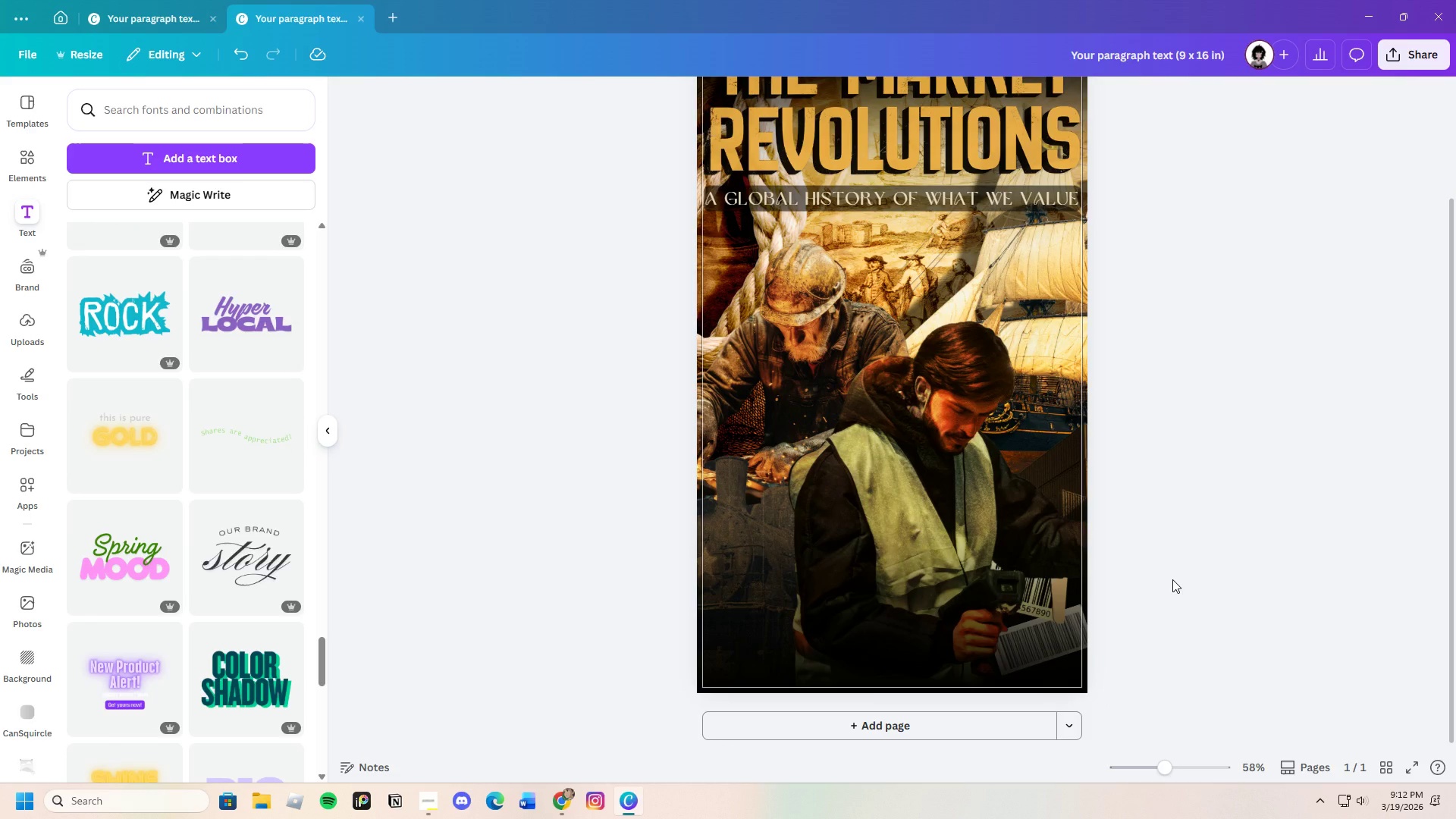 
scroll: coordinate [1172, 579], scroll_direction: up, amount: 3.0
 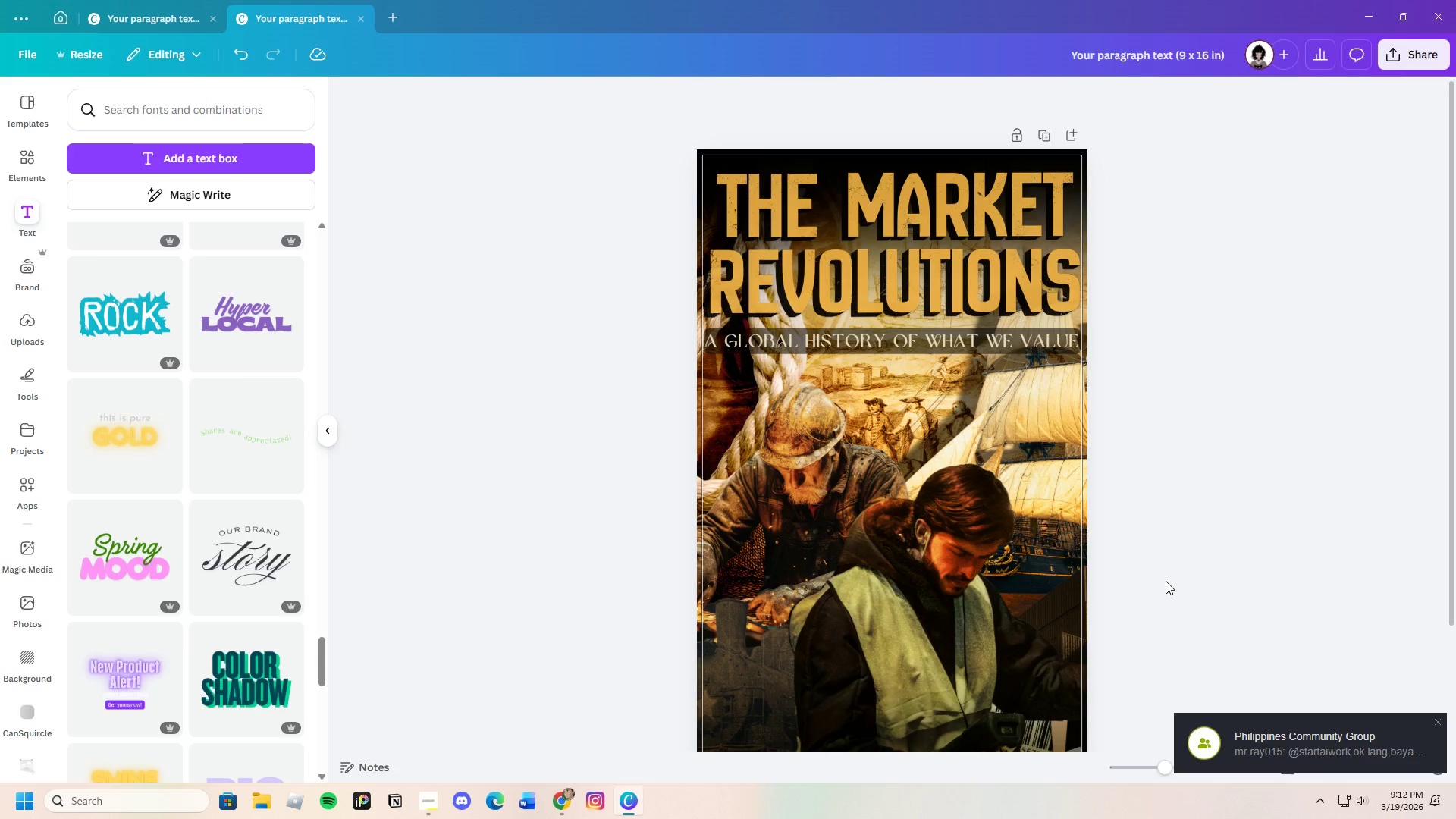 
scroll: coordinate [195, 507], scroll_direction: down, amount: 8.0
 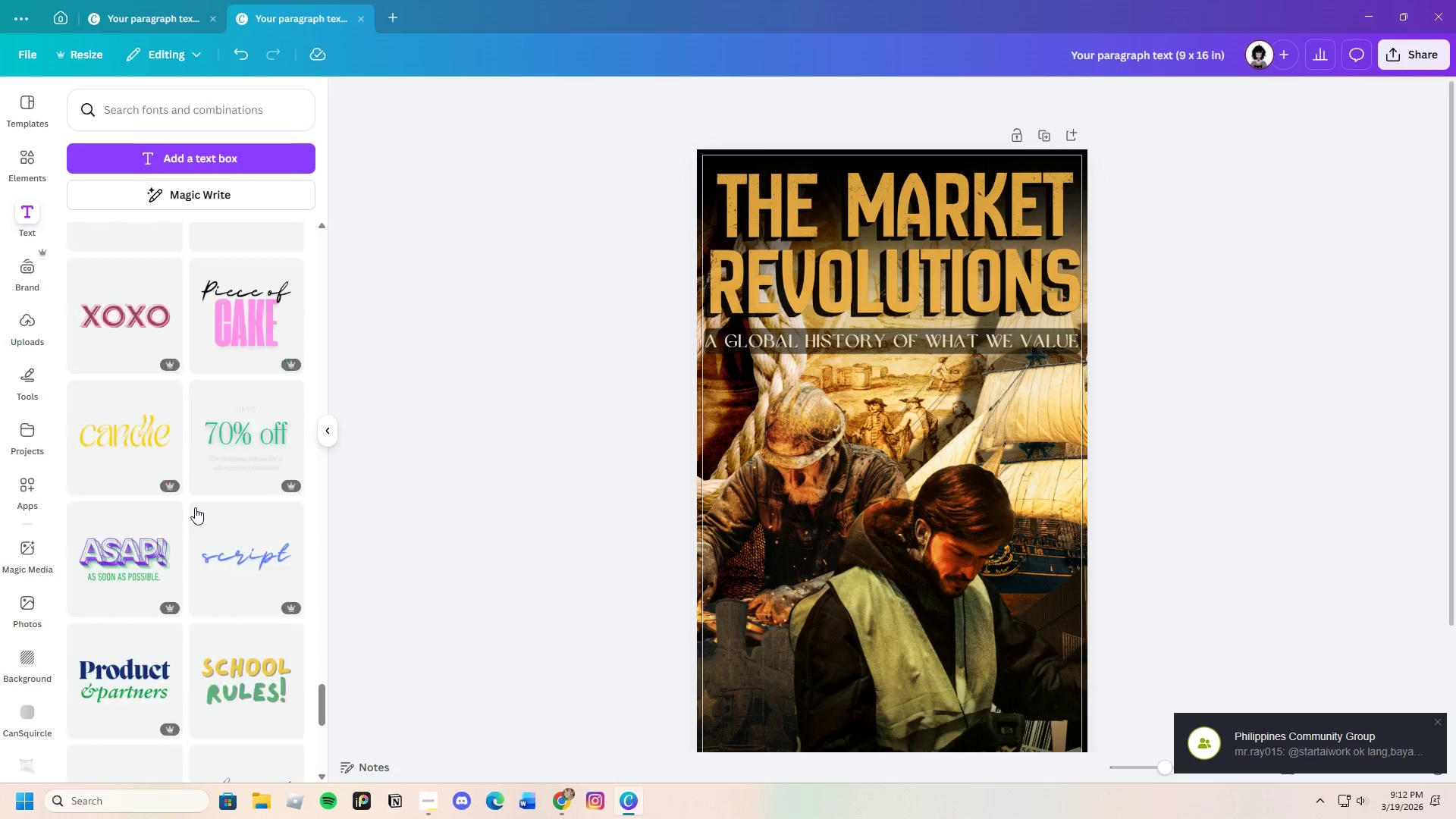 
scroll: coordinate [195, 507], scroll_direction: up, amount: 1.0
 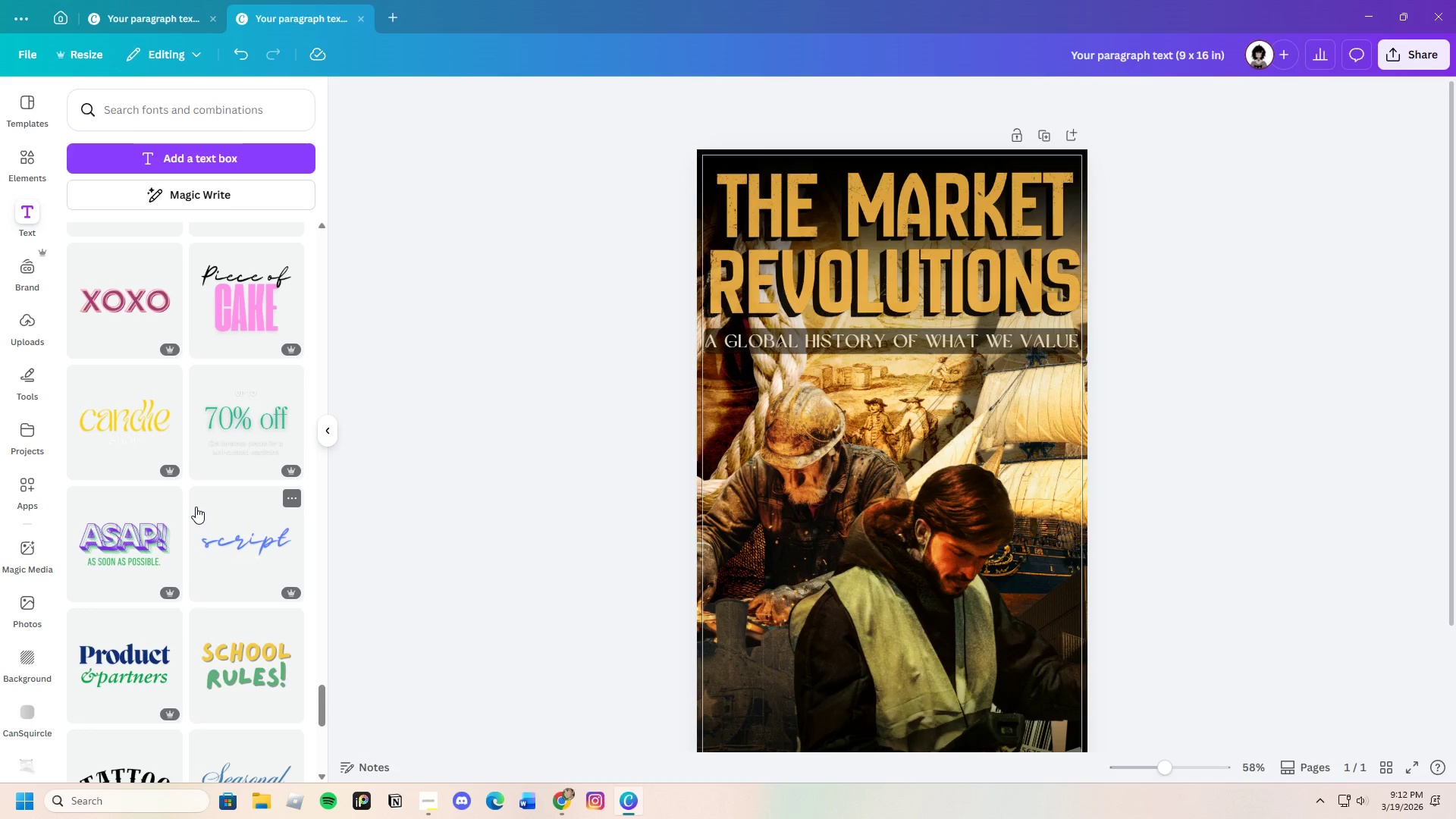 
wait(7.56)
 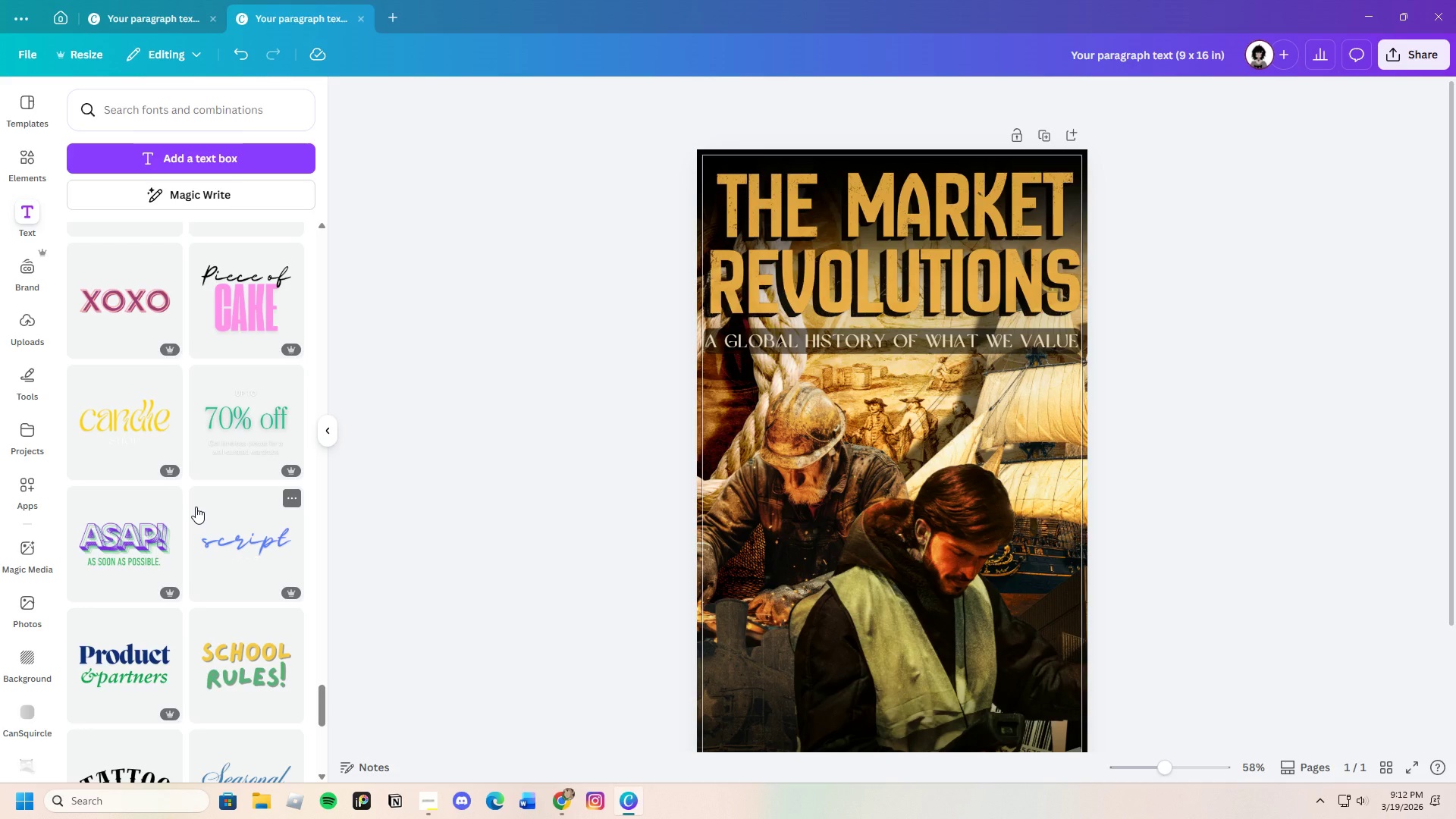 
scroll: coordinate [180, 547], scroll_direction: down, amount: 24.0
 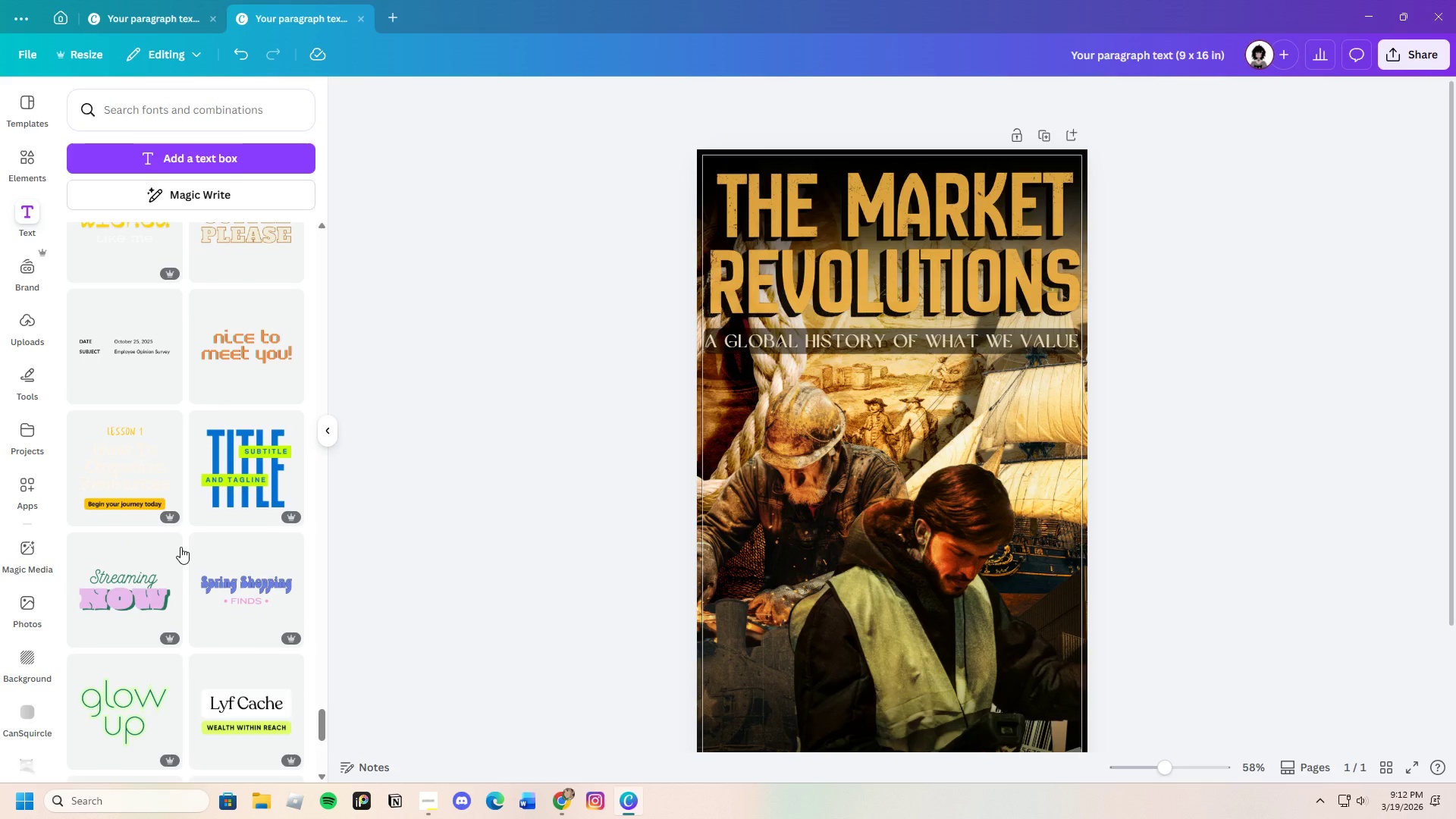 
scroll: coordinate [590, 505], scroll_direction: down, amount: 6.0
 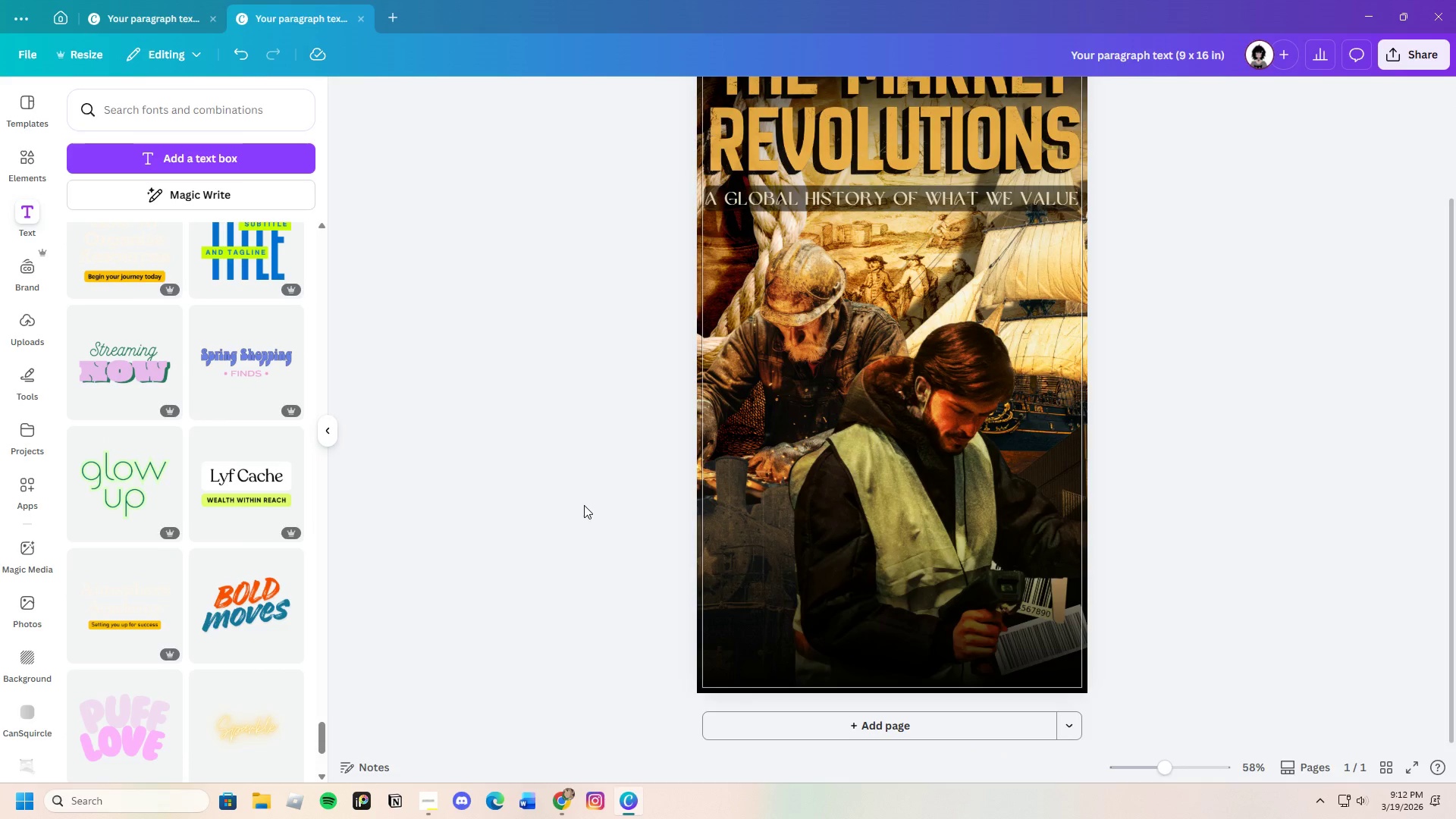 
scroll: coordinate [585, 505], scroll_direction: up, amount: 1.0
 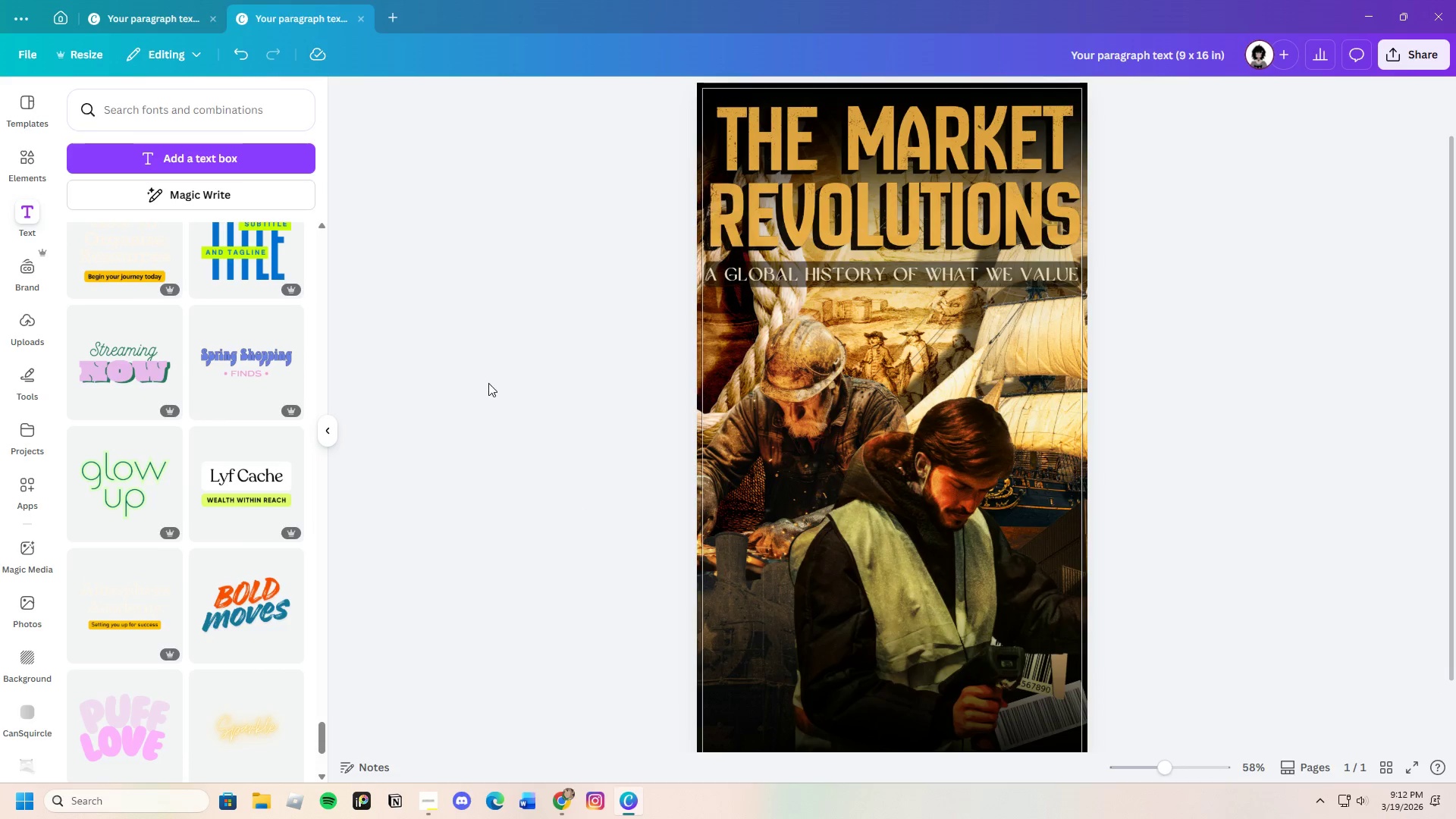 
left_click([158, 17])
 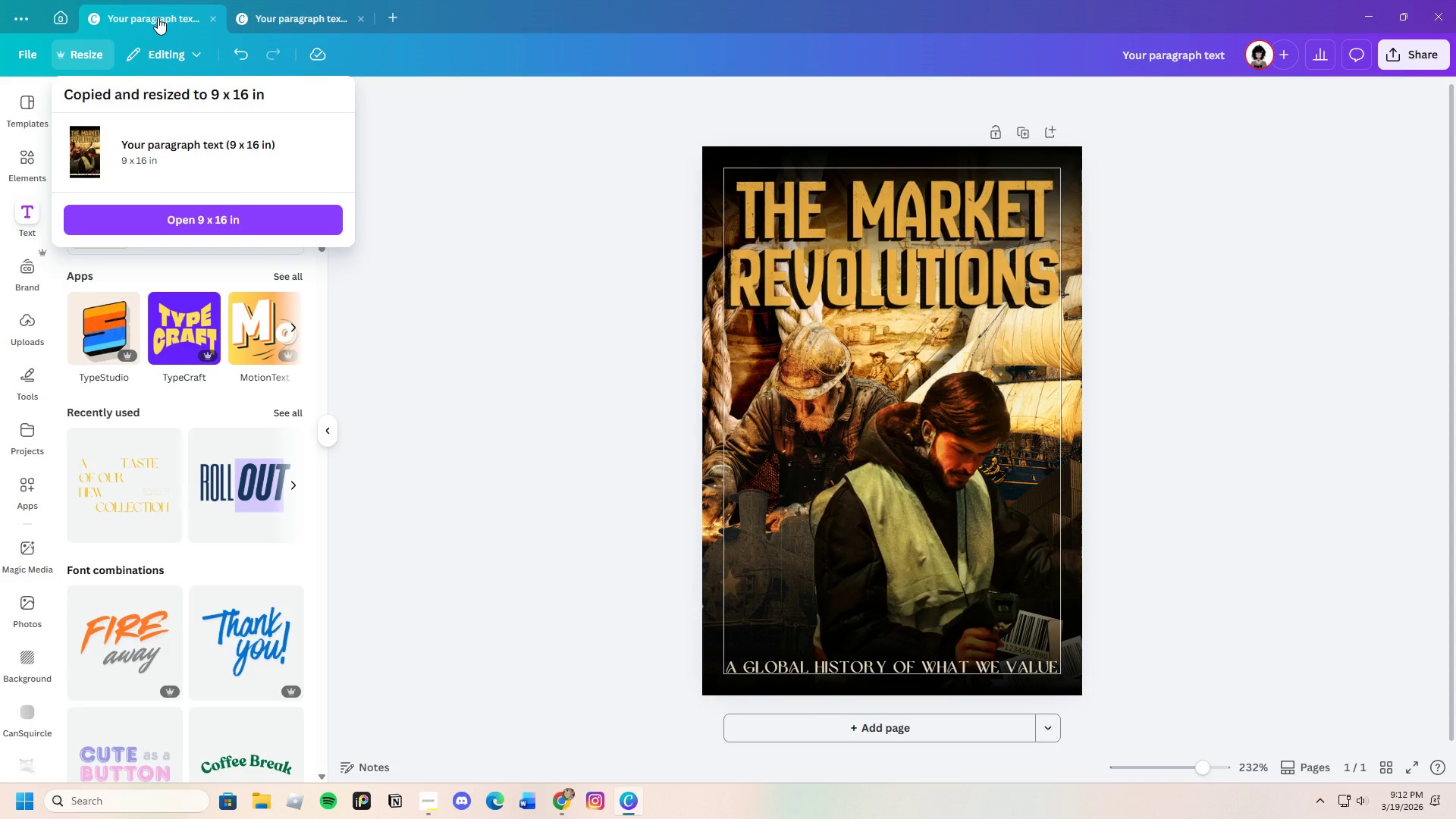 
wait(22.03)
 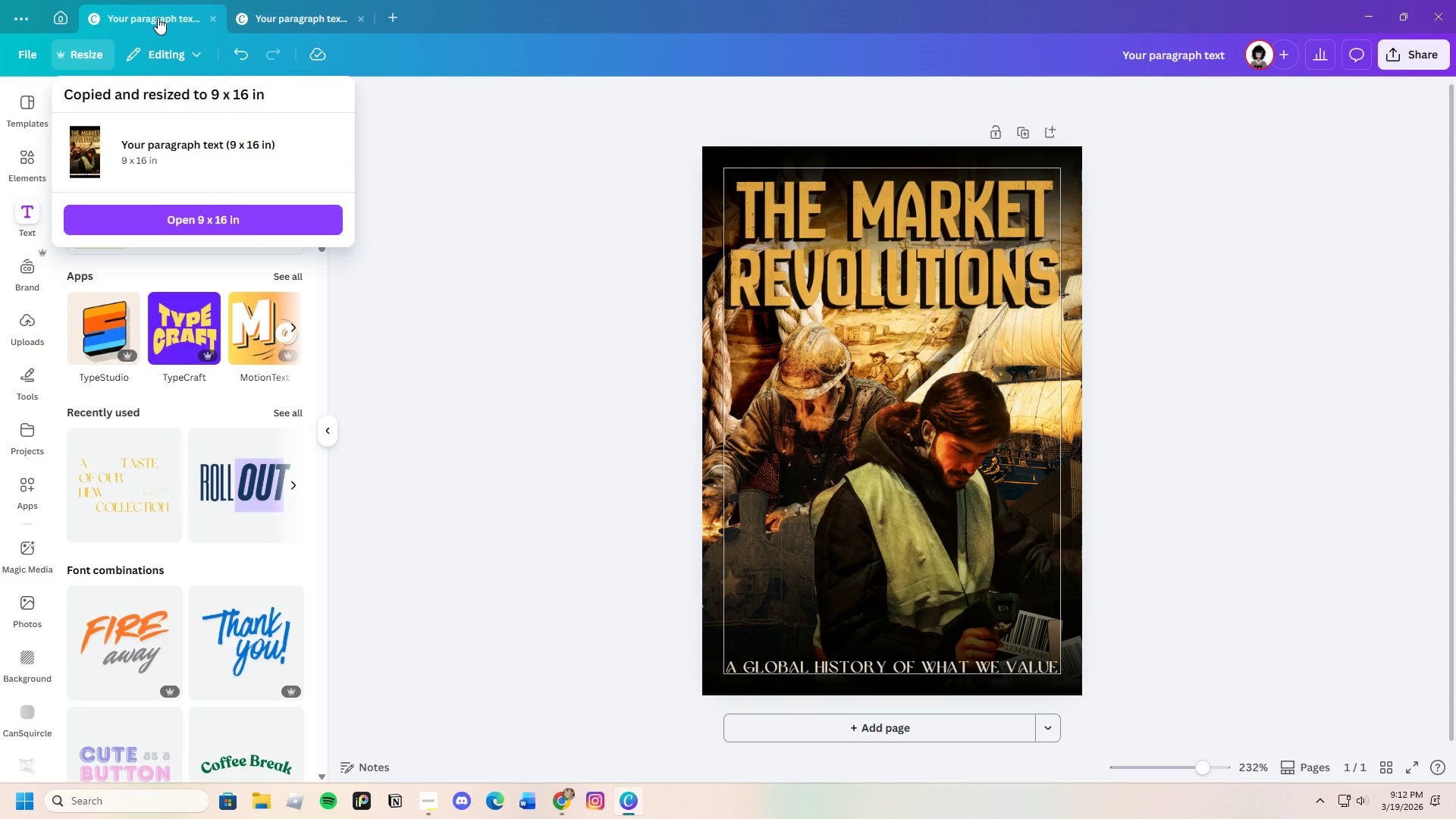 
left_click([271, 13])
 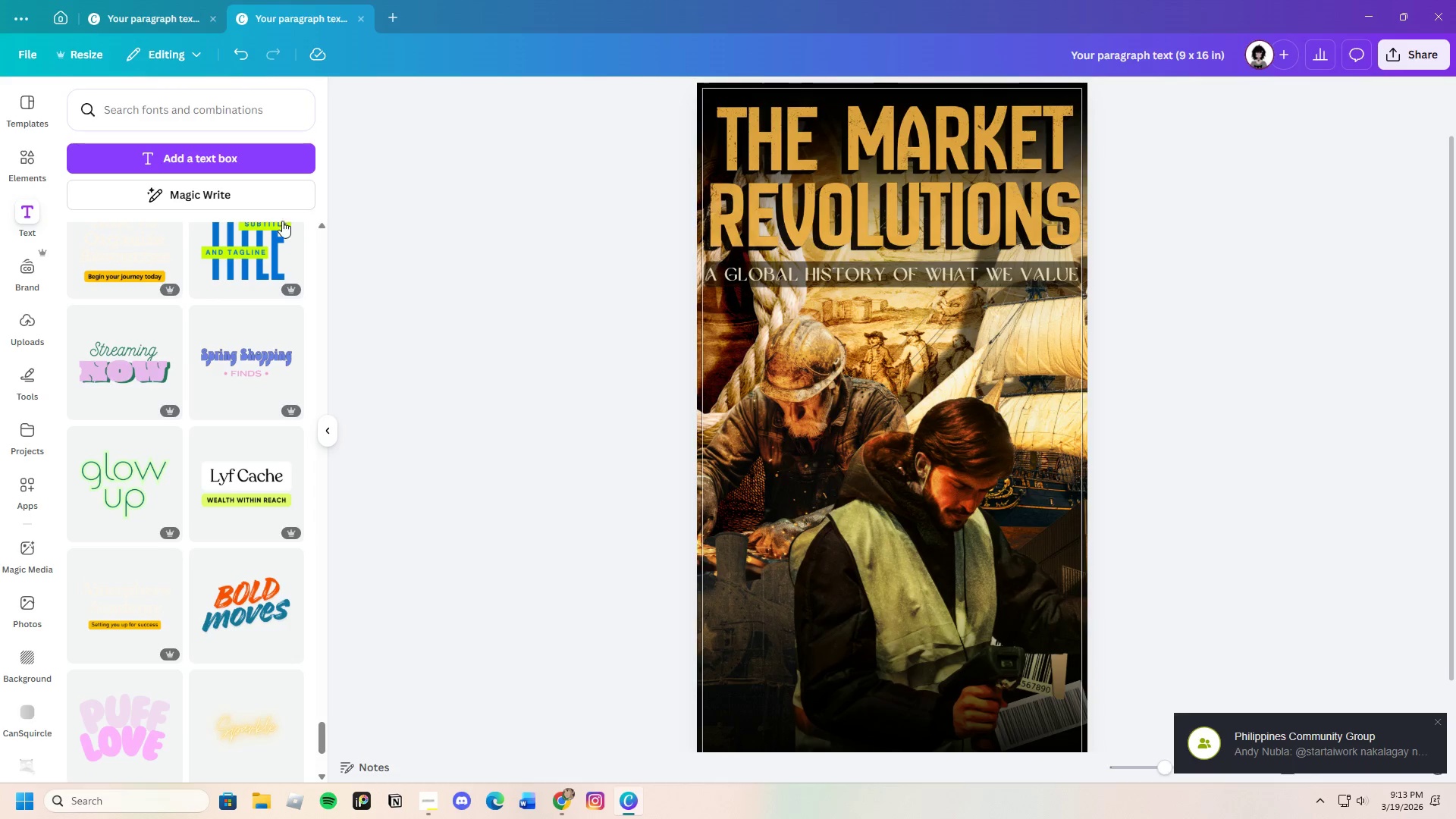 
scroll: coordinate [219, 519], scroll_direction: down, amount: 2.0
 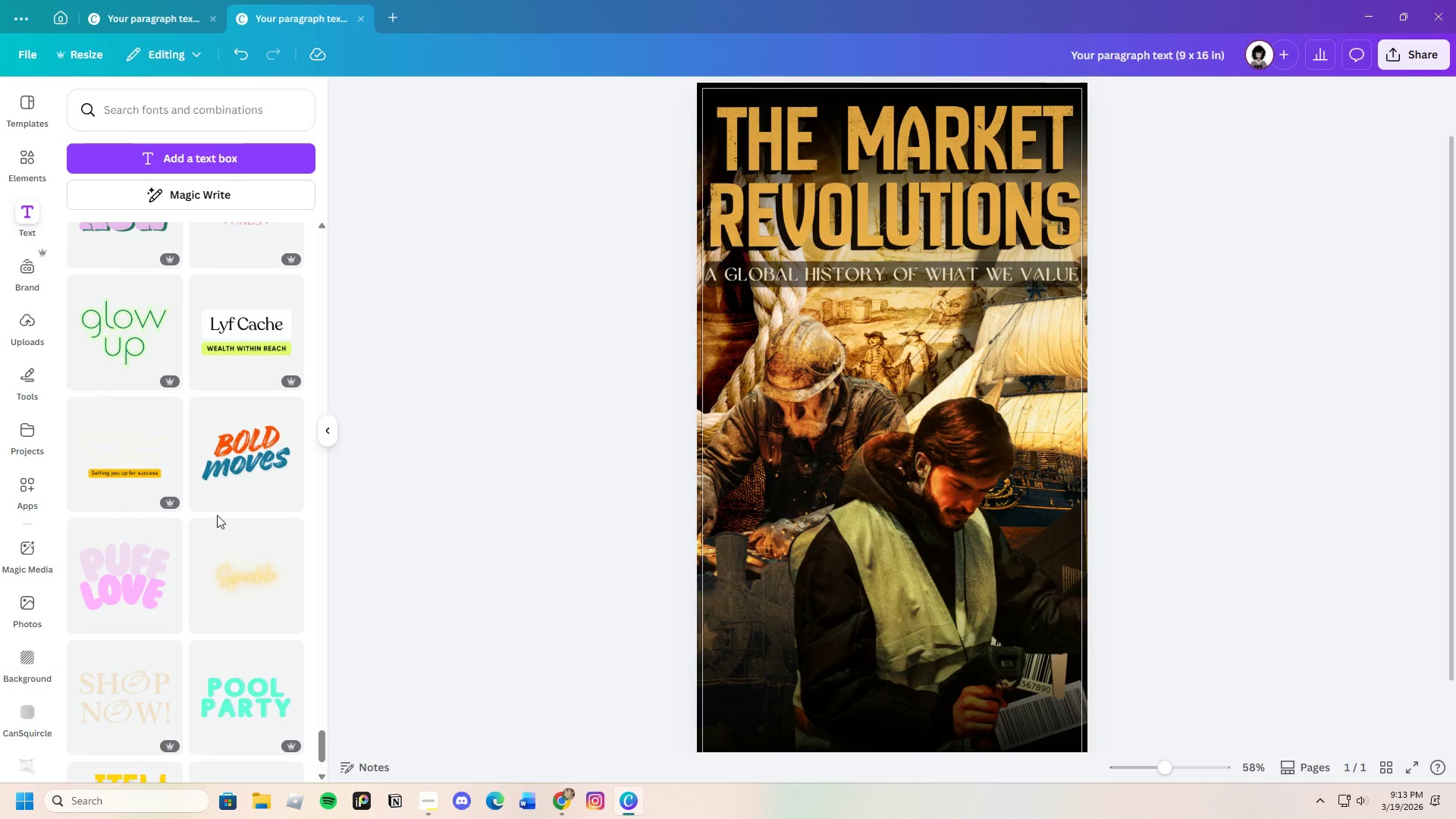 
wait(42.44)
 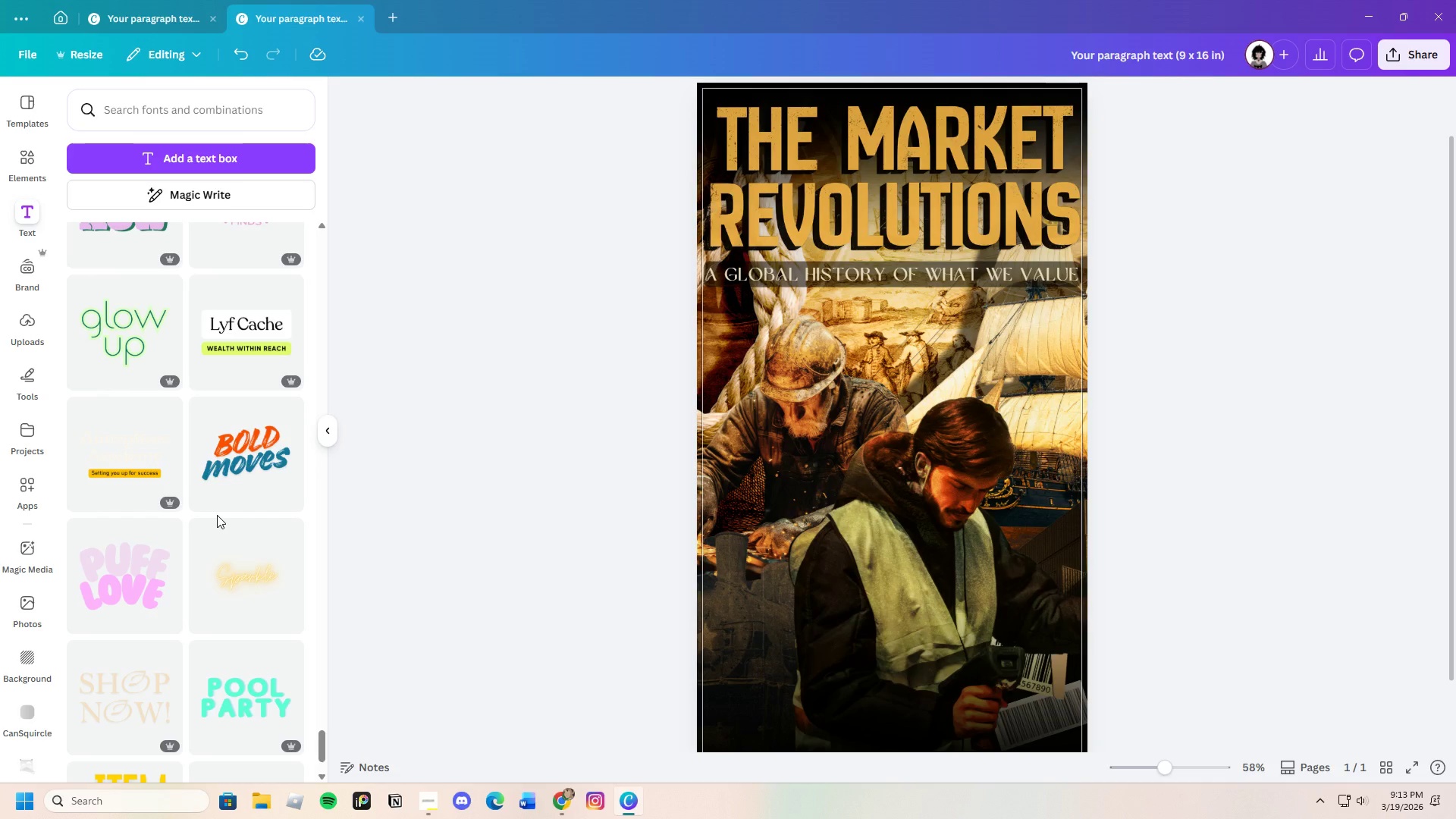 
scroll: coordinate [212, 511], scroll_direction: down, amount: 4.0
 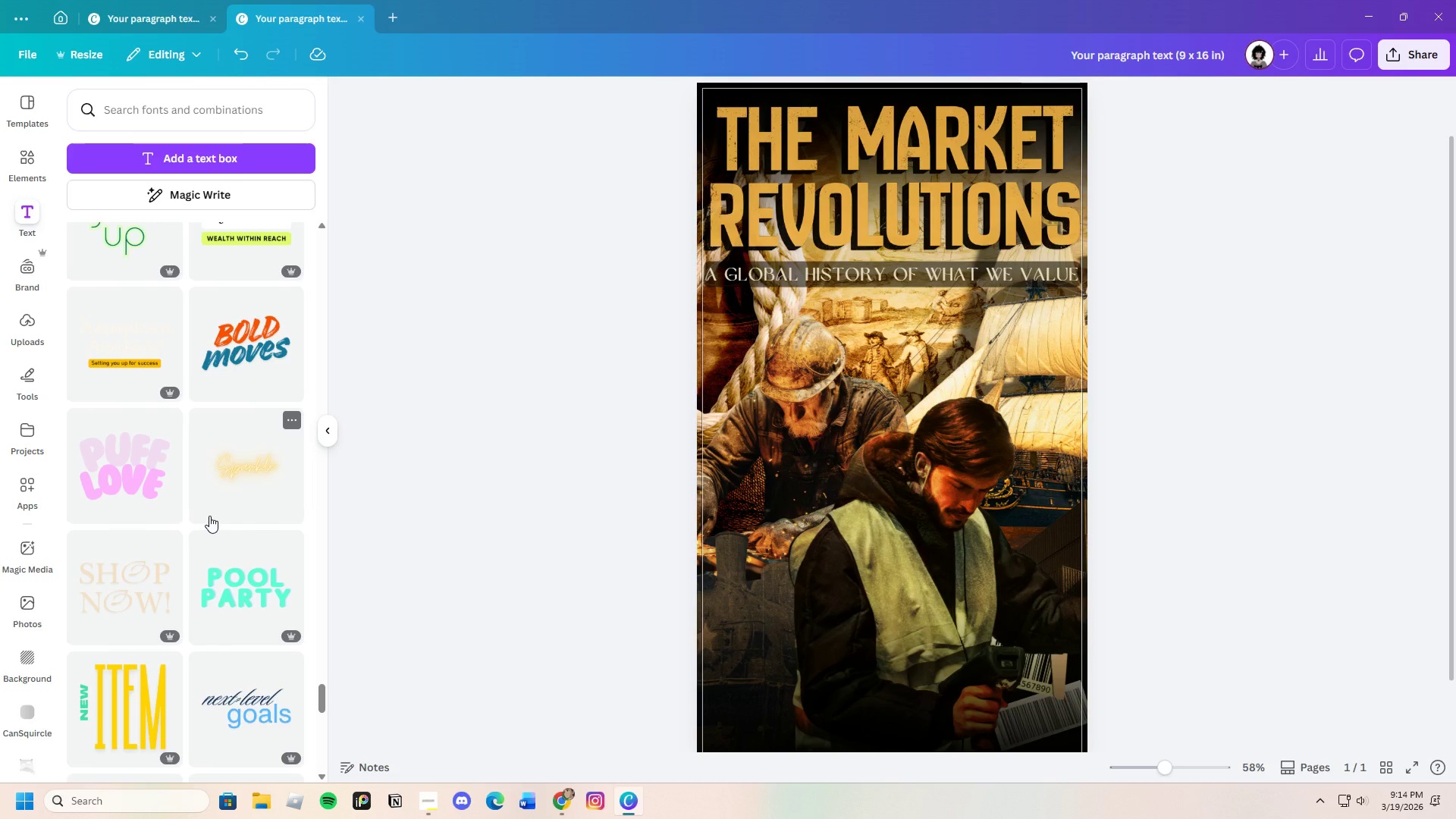 
wait(27.91)
 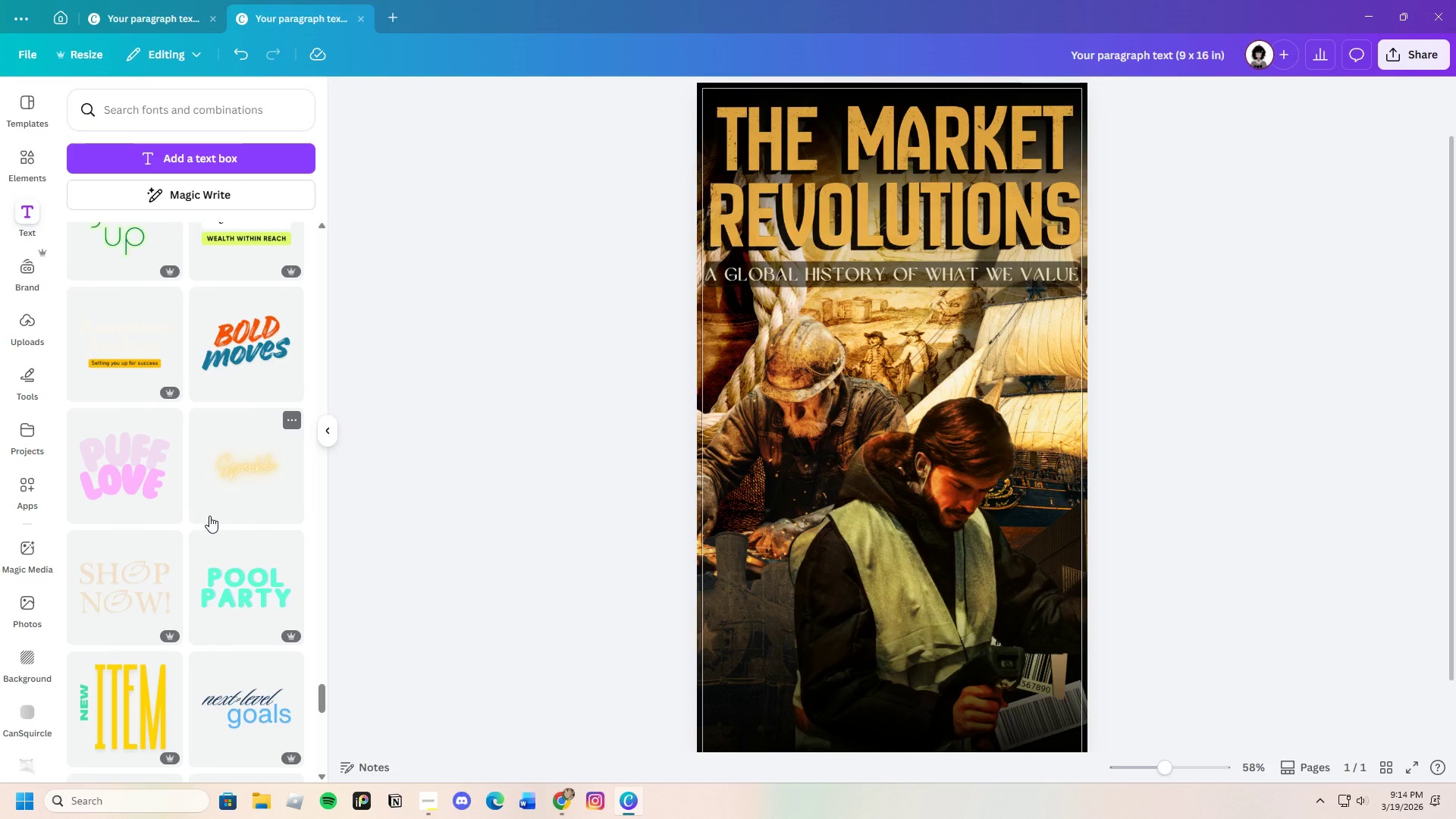 
scroll: coordinate [212, 518], scroll_direction: down, amount: 14.0
 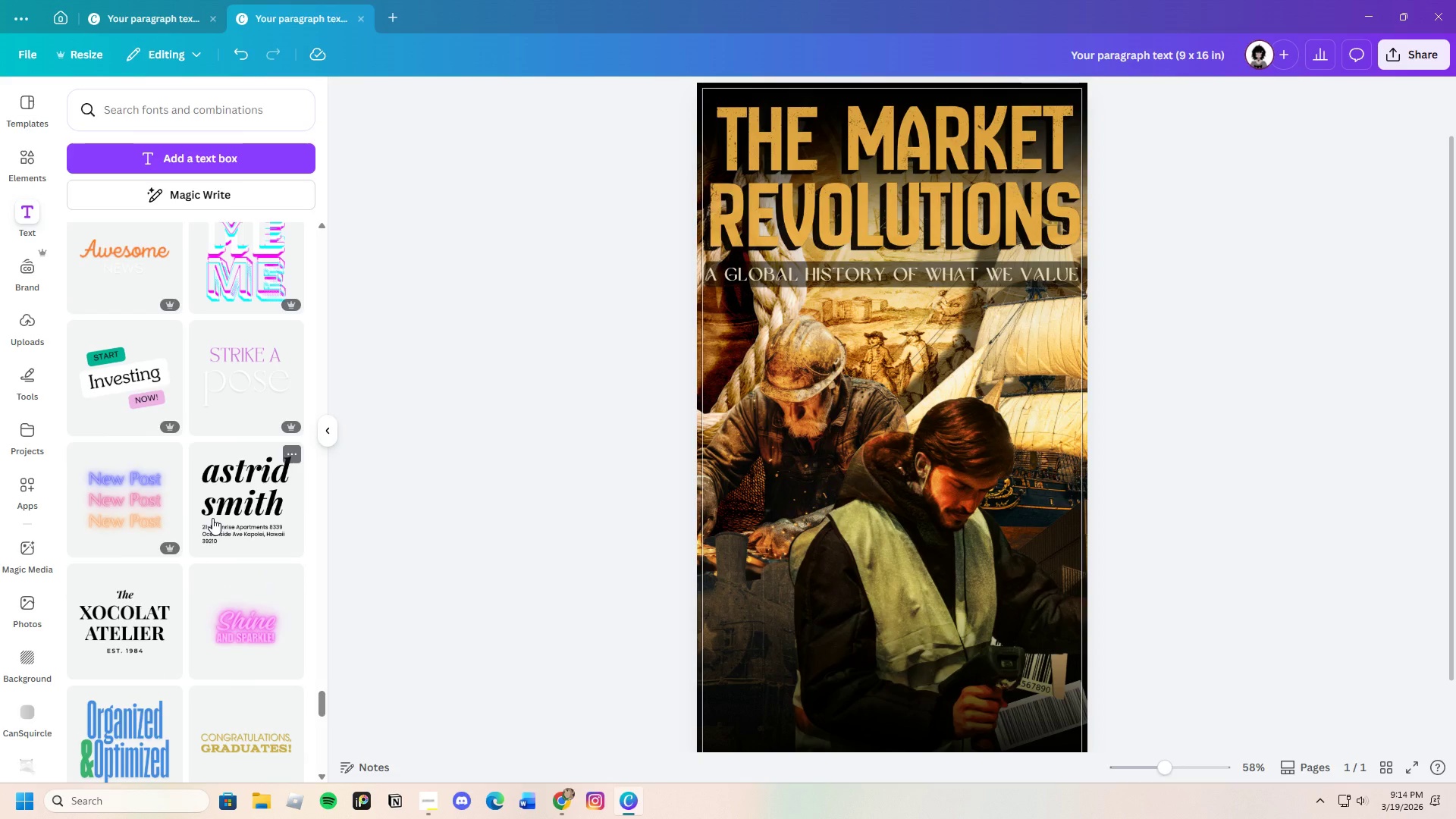 
wait(5.07)
 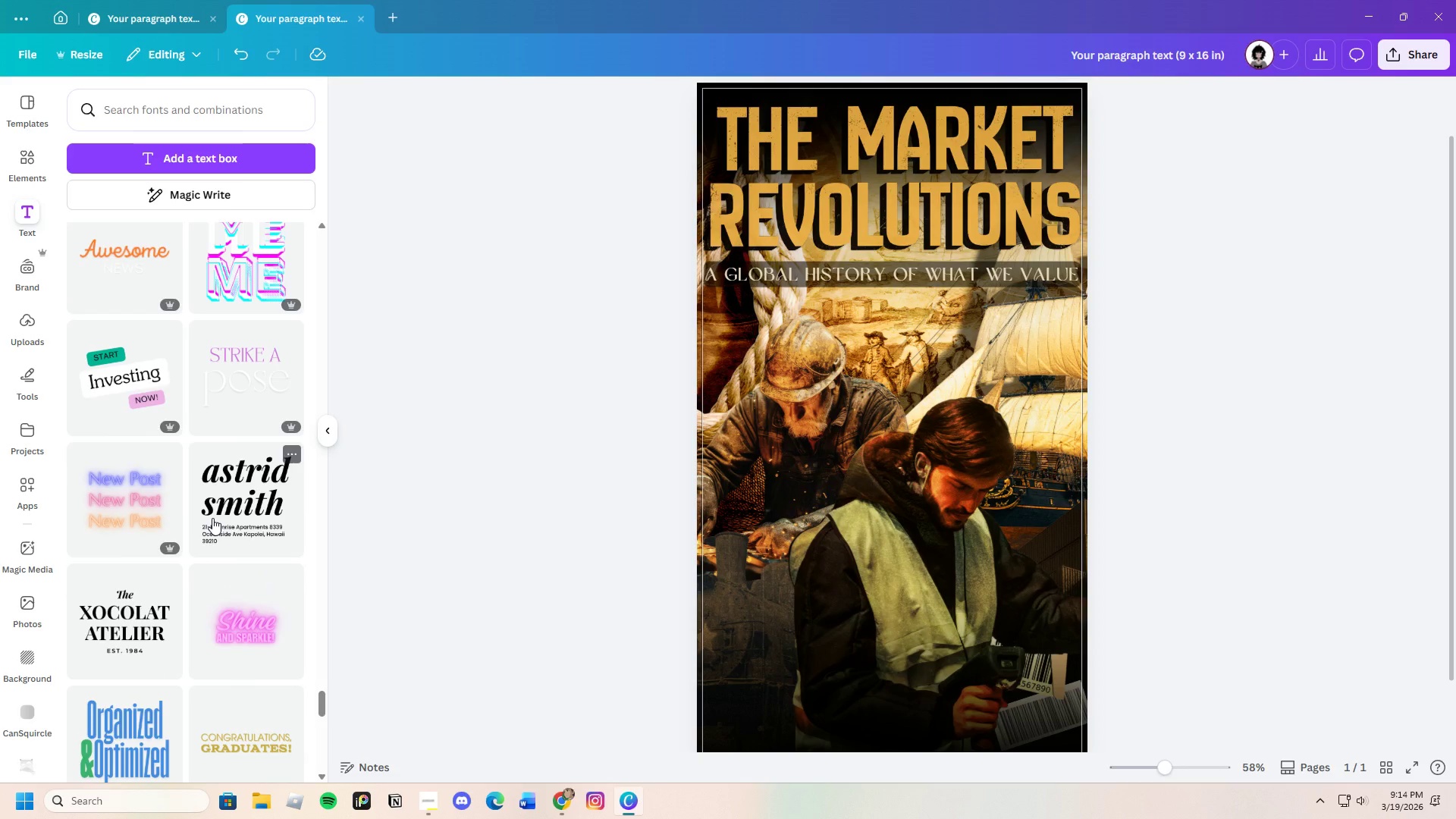 
scroll: coordinate [193, 544], scroll_direction: down, amount: 5.0
 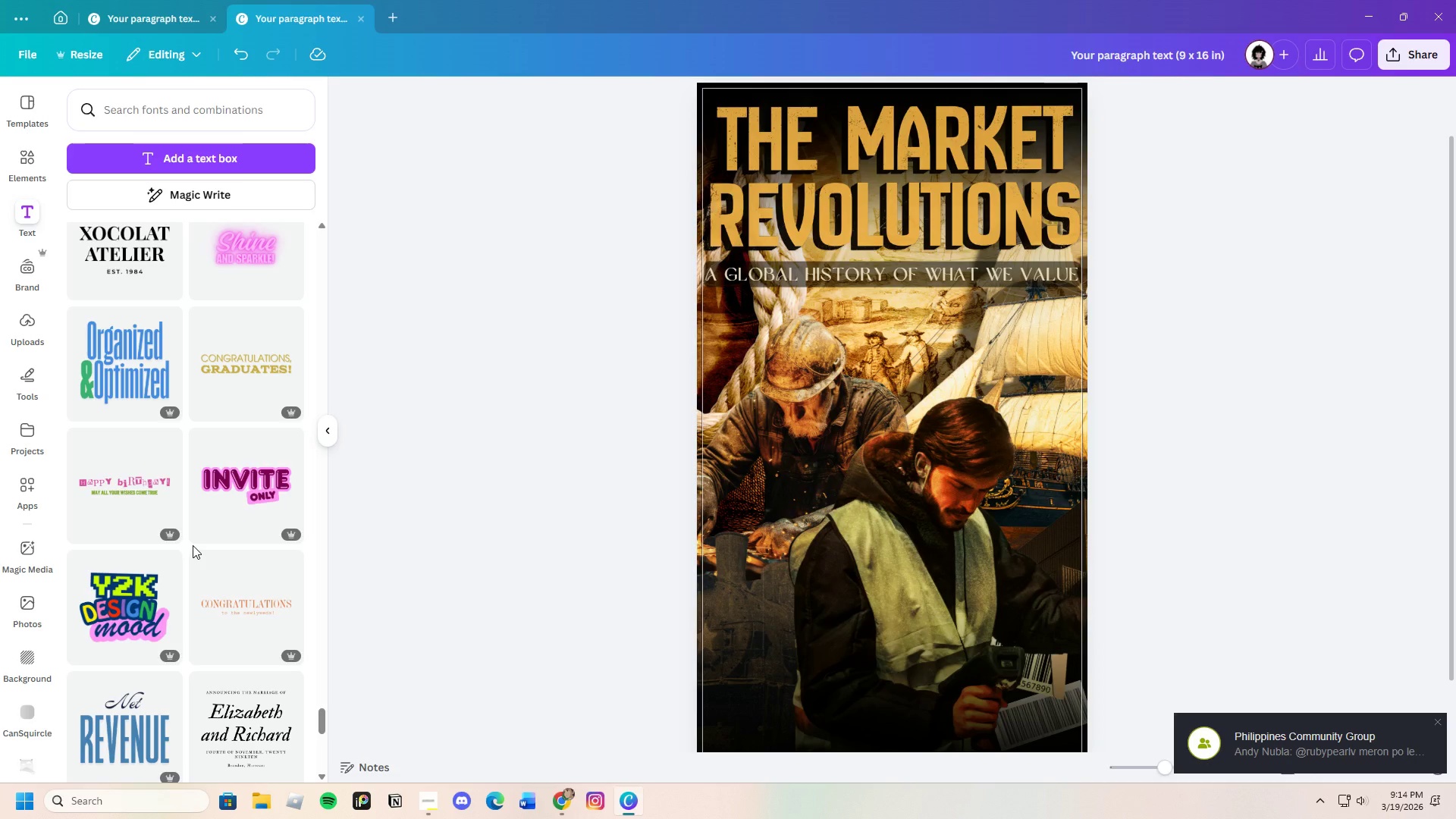 
wait(29.67)
 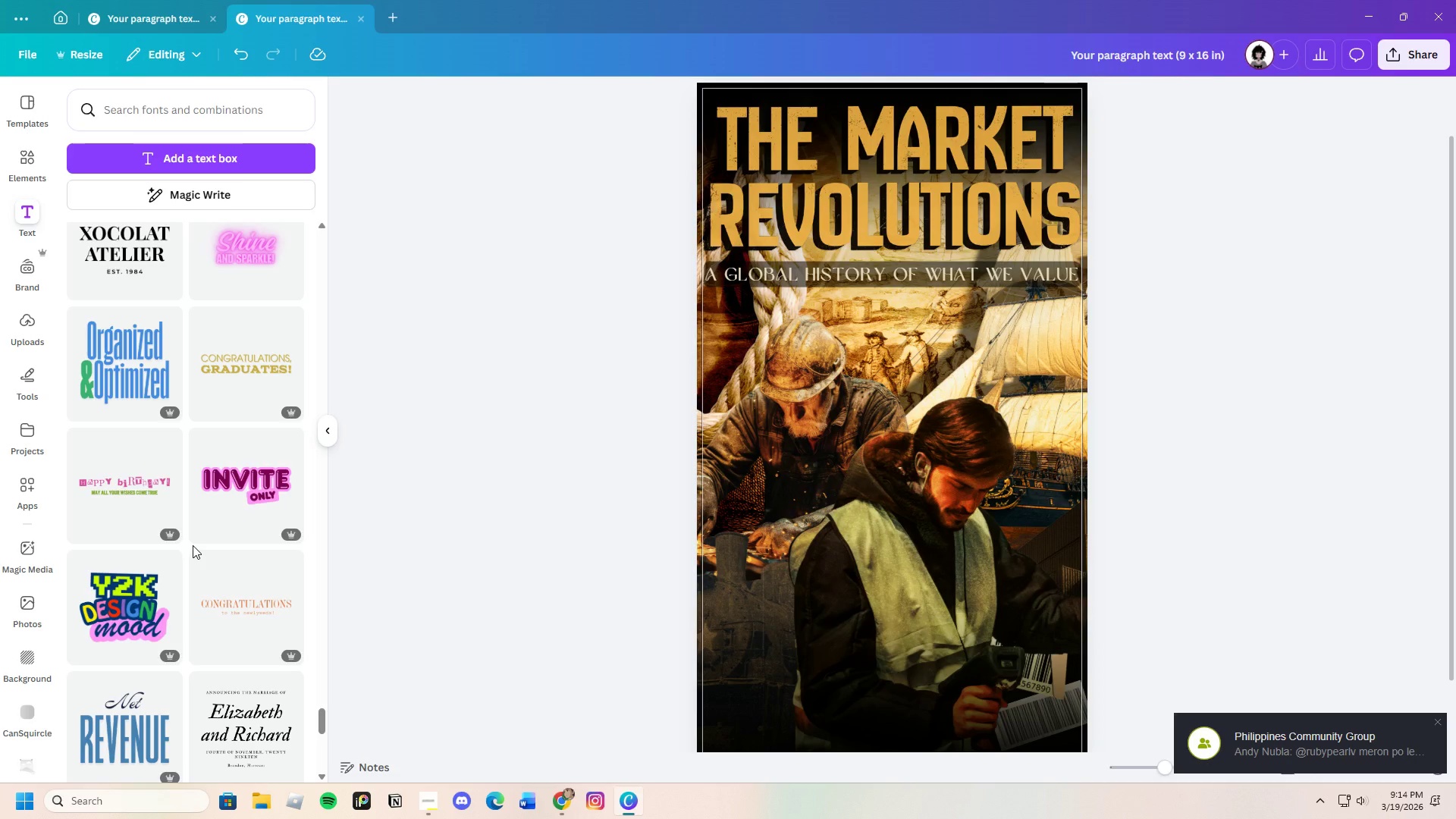 
scroll: coordinate [184, 543], scroll_direction: down, amount: 7.0
 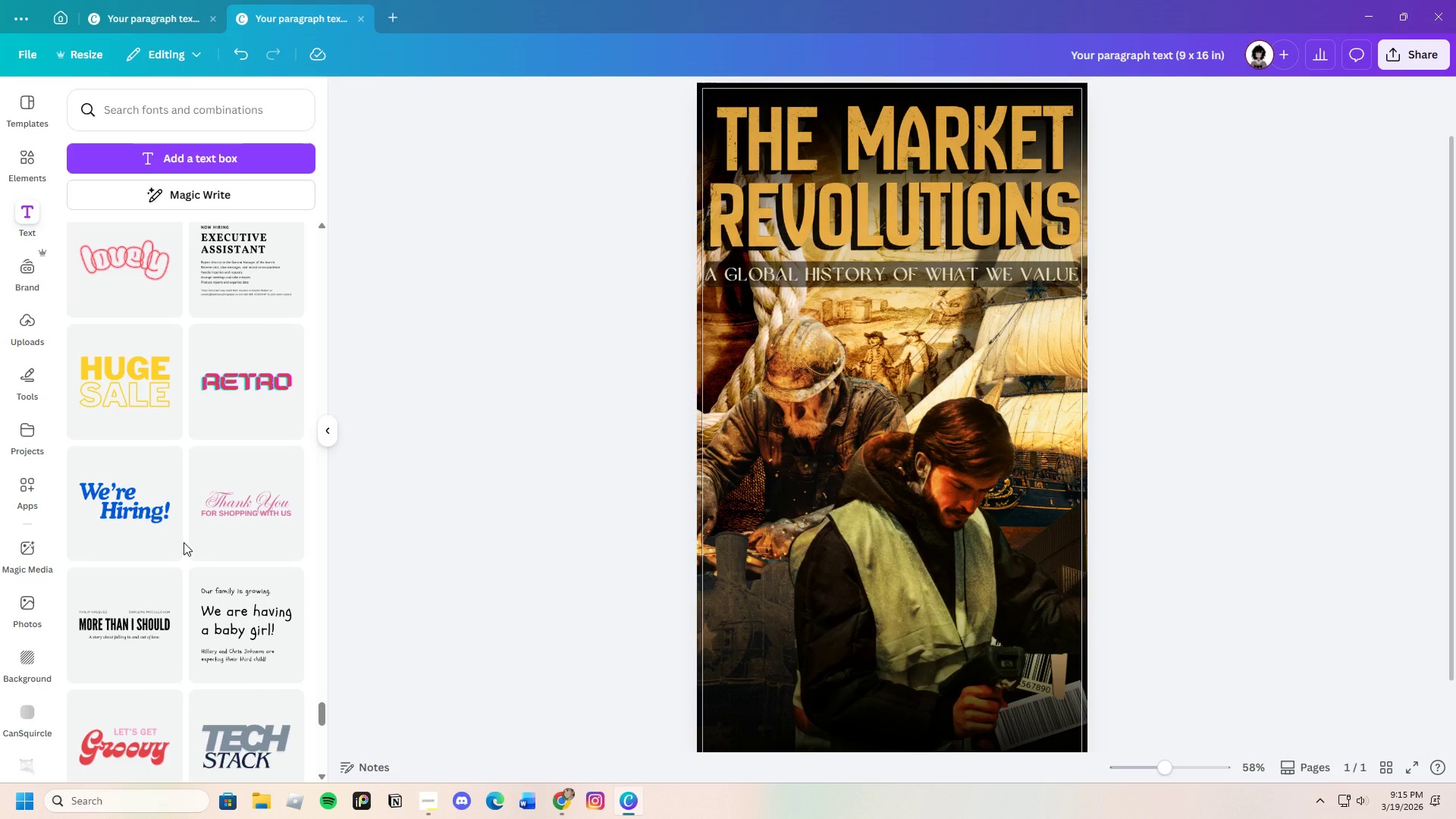 
wait(57.67)
 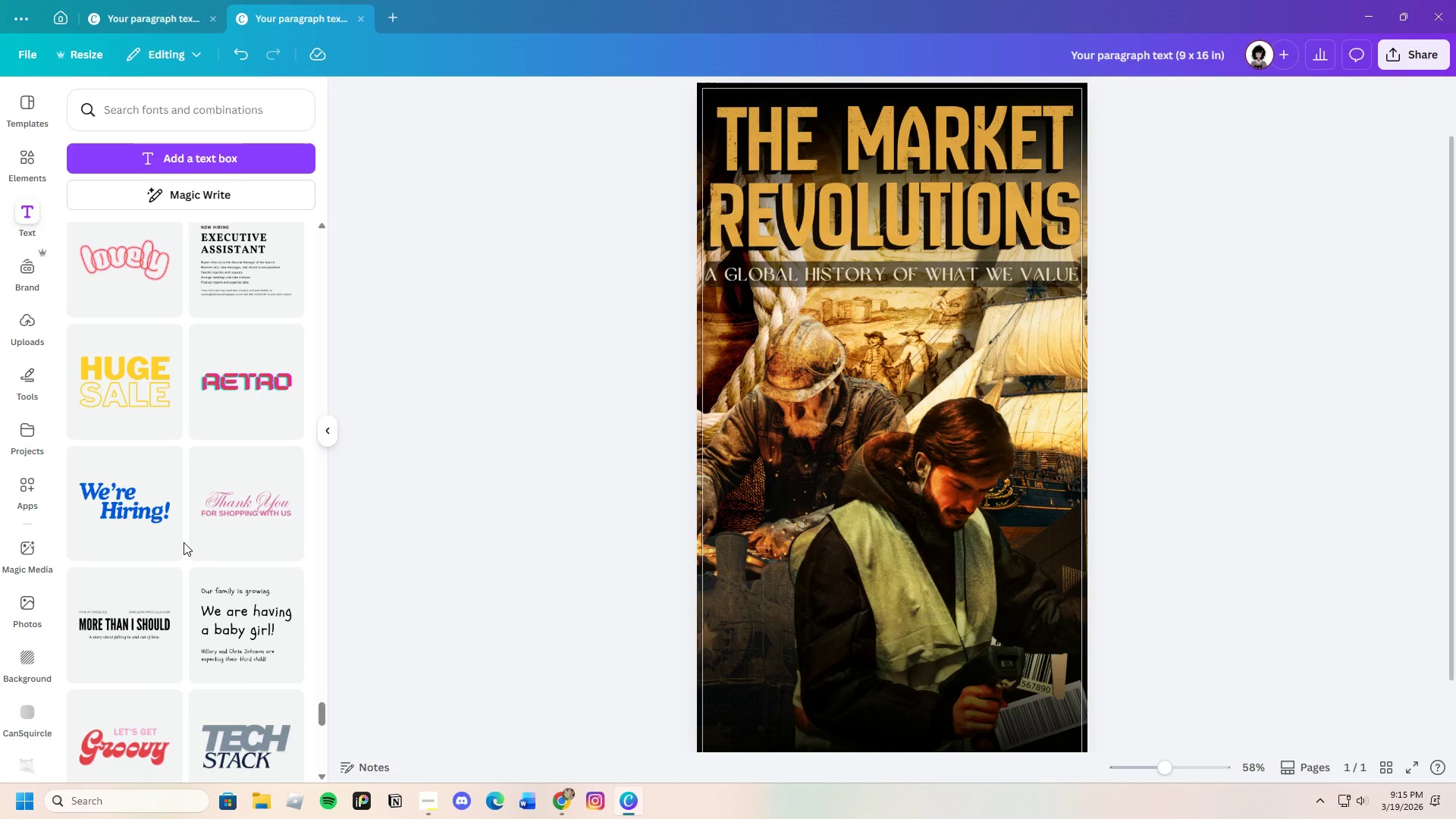 
scroll: coordinate [181, 542], scroll_direction: down, amount: 10.0
 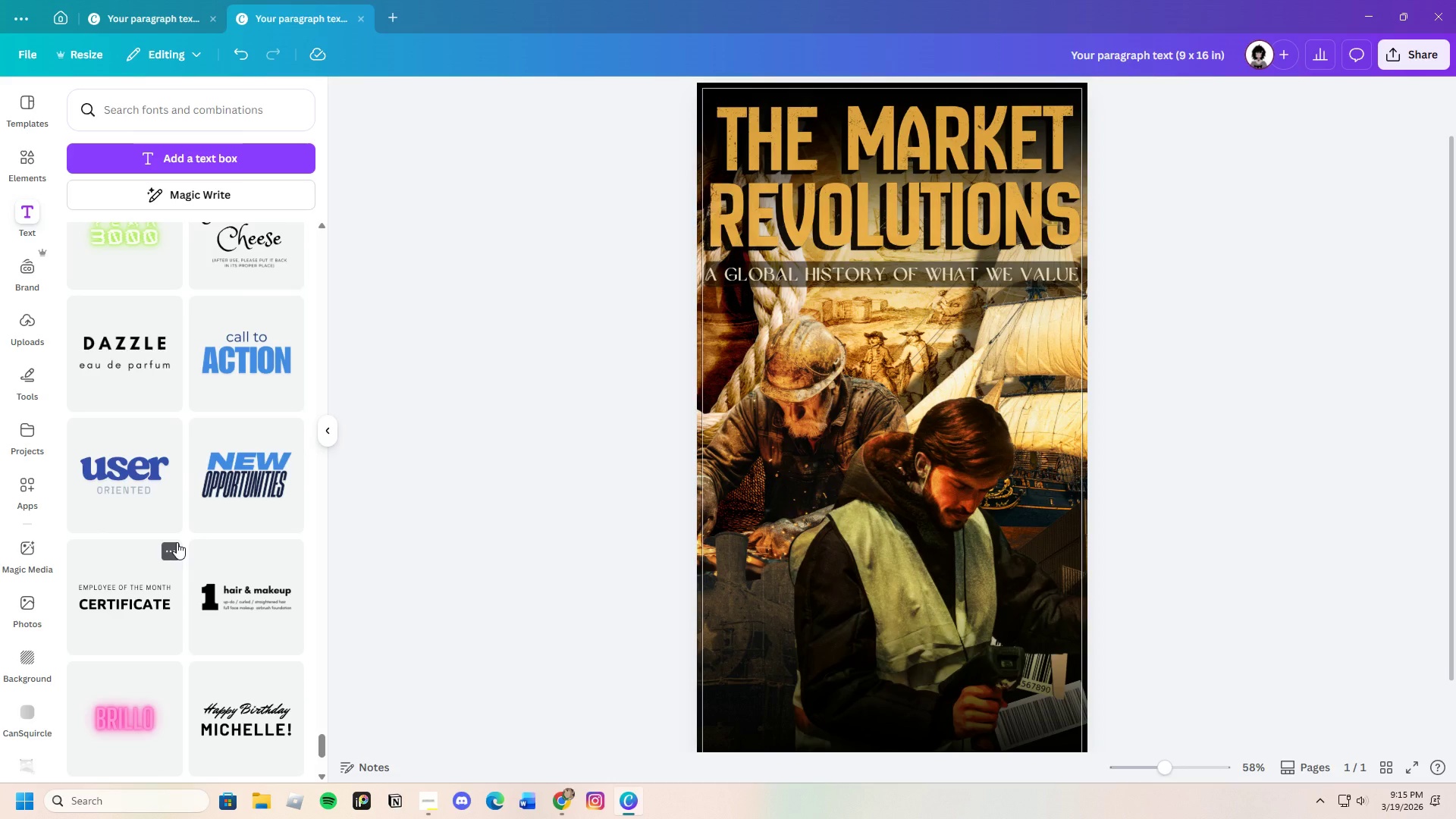 
wait(11.83)
 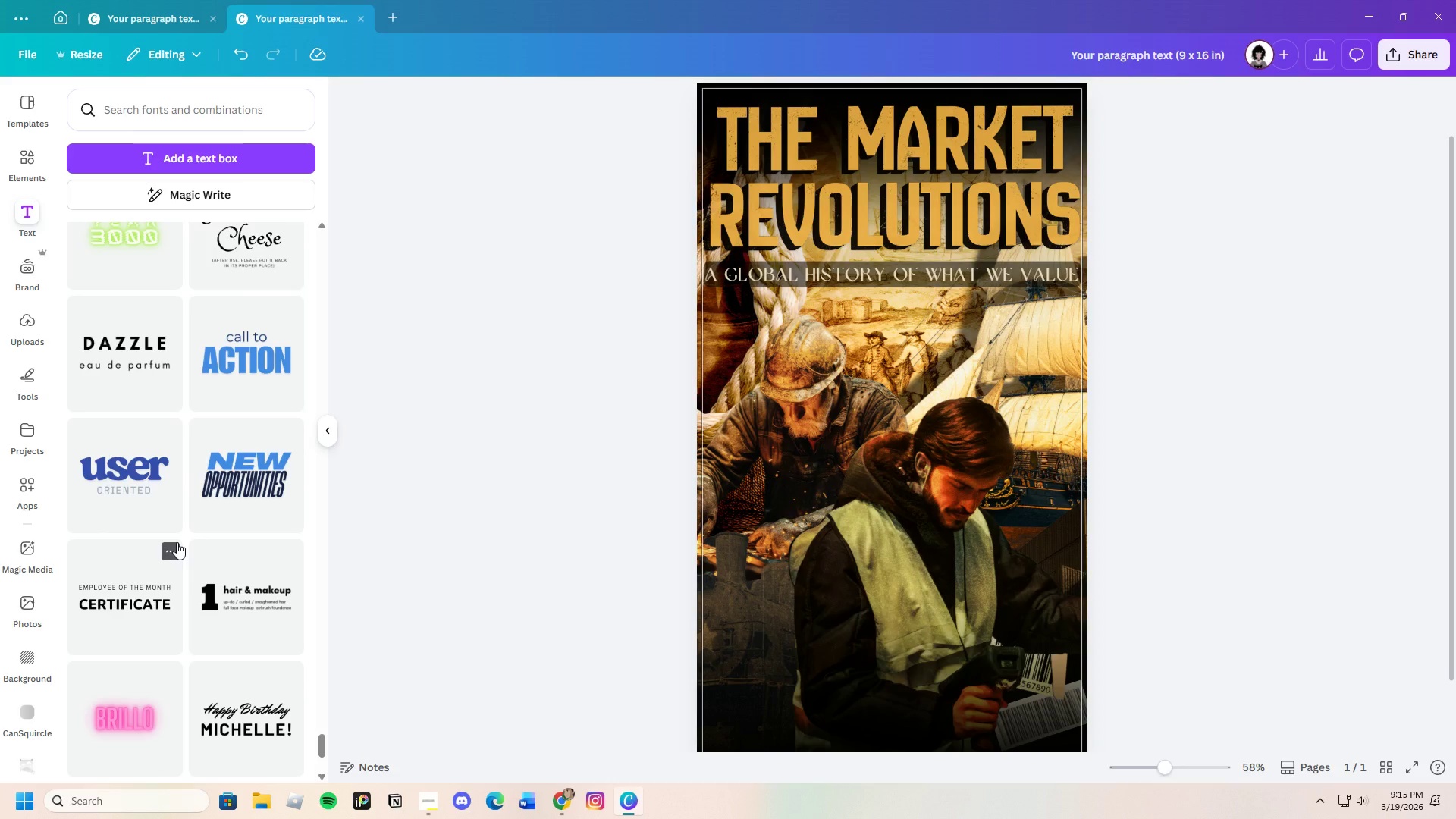 
scroll: coordinate [168, 550], scroll_direction: down, amount: 4.0
 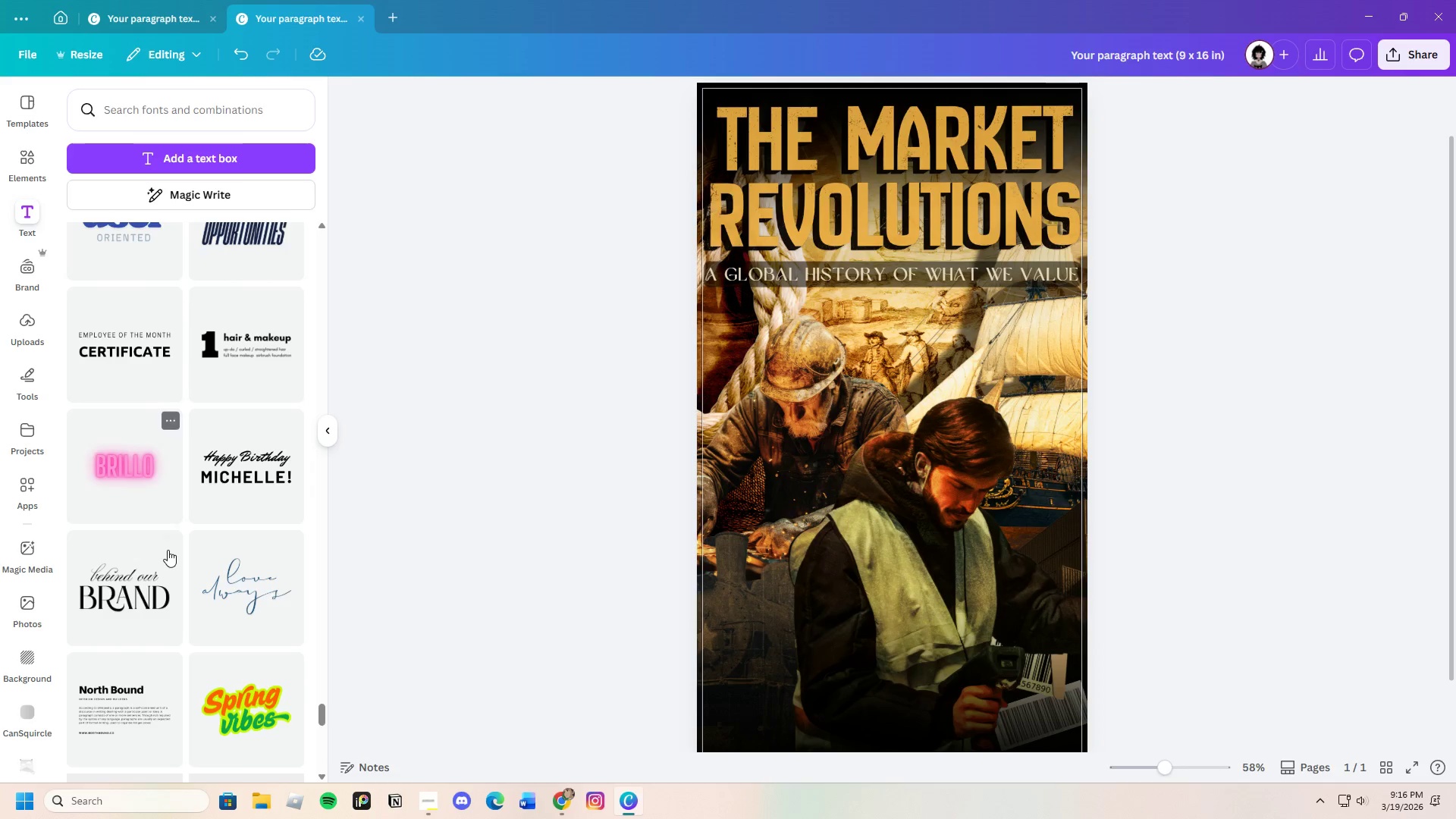 
scroll: coordinate [168, 550], scroll_direction: up, amount: 3.0
 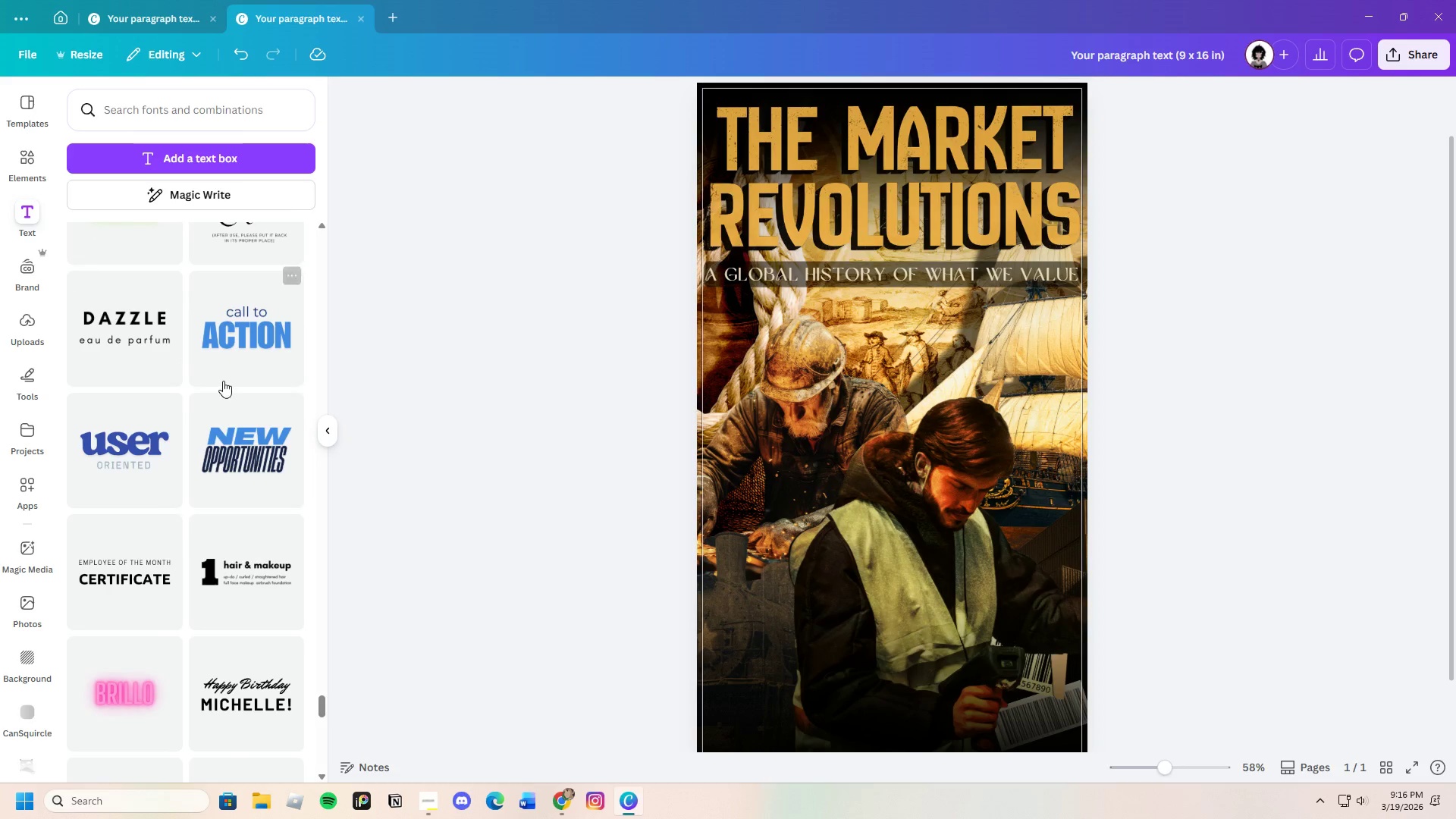 
left_click([225, 356])
 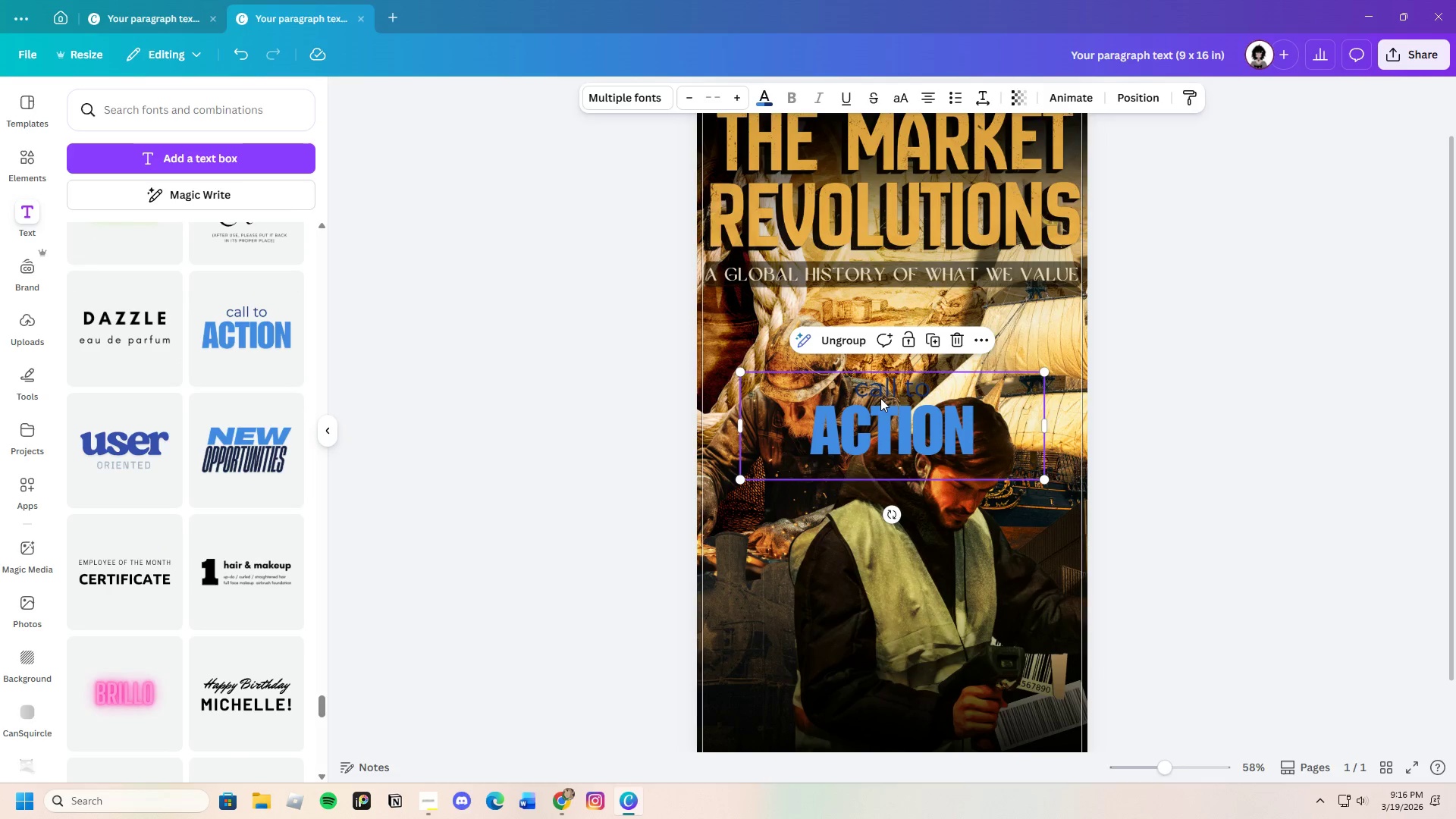 
left_click([890, 390])
 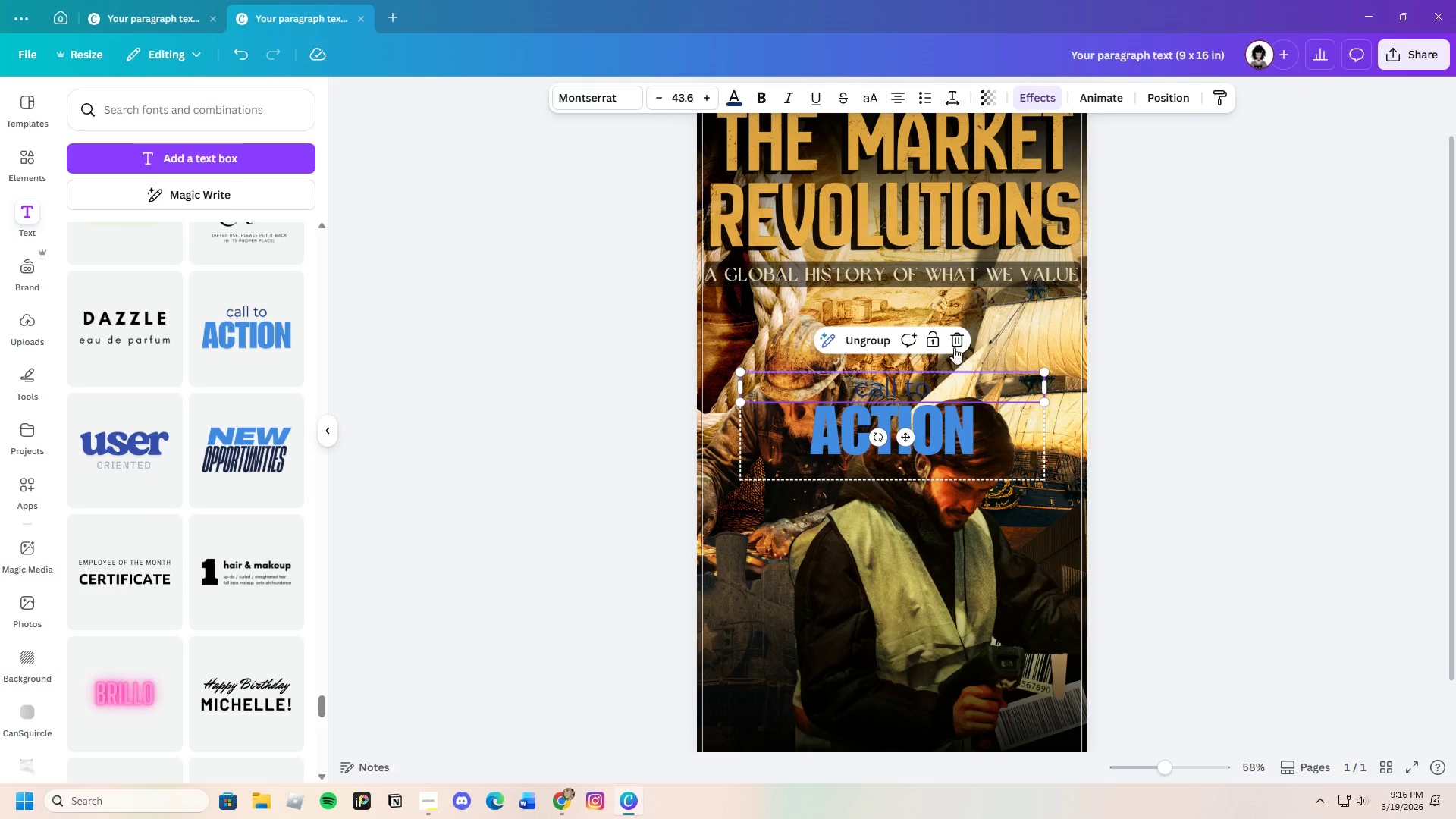 
left_click([956, 340])
 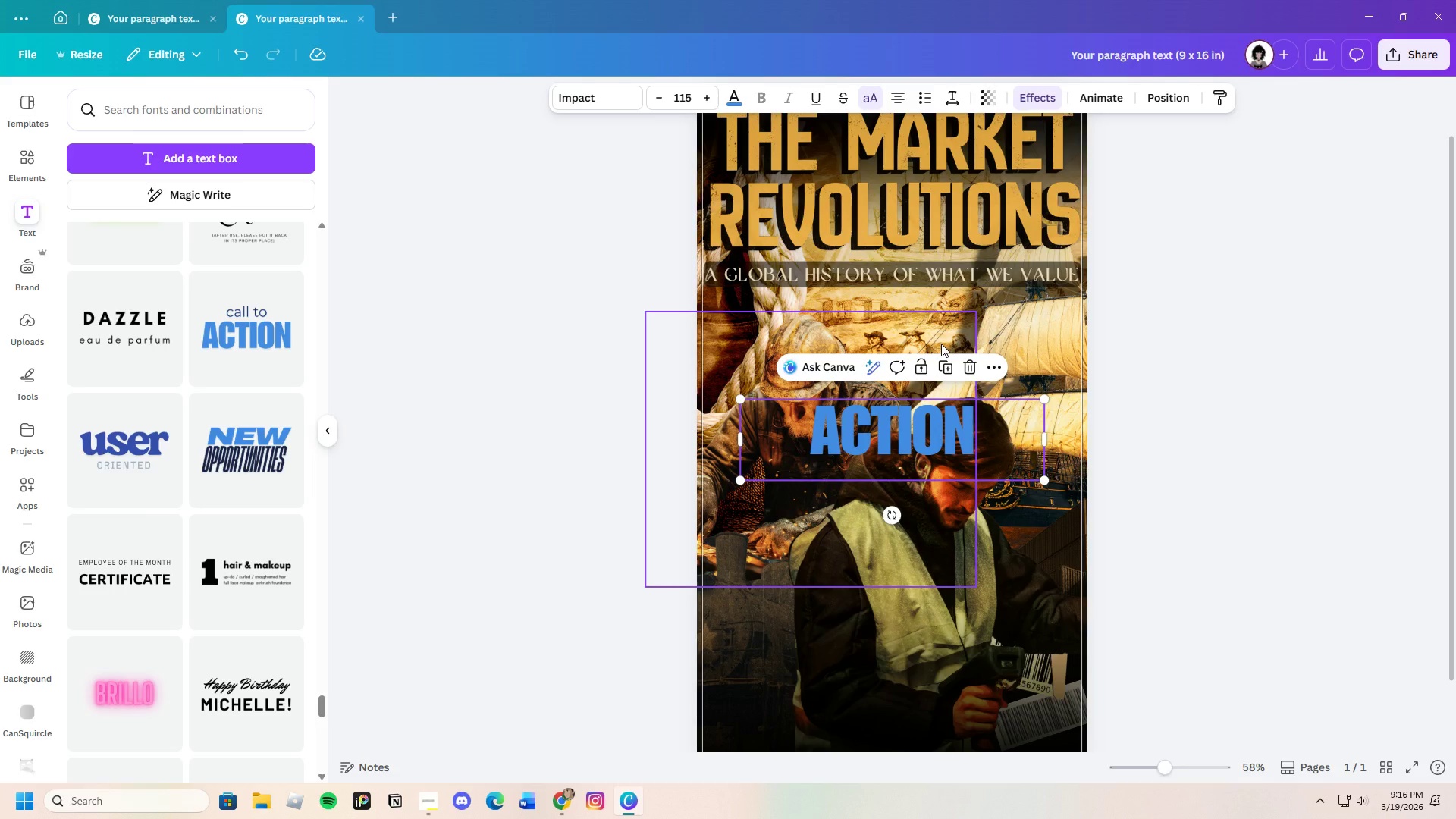 
wait(11.55)
 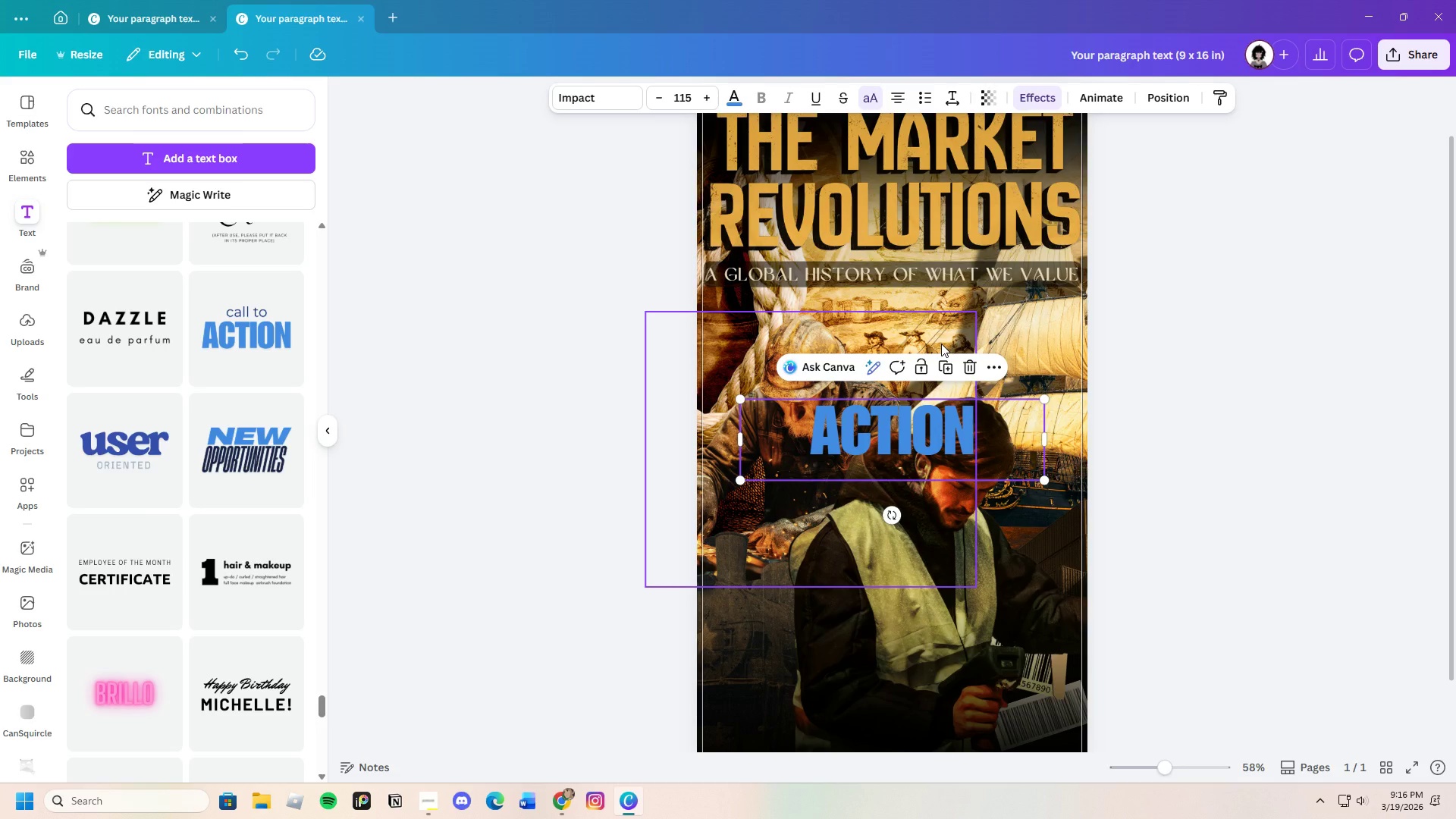 
double_click([969, 441])
 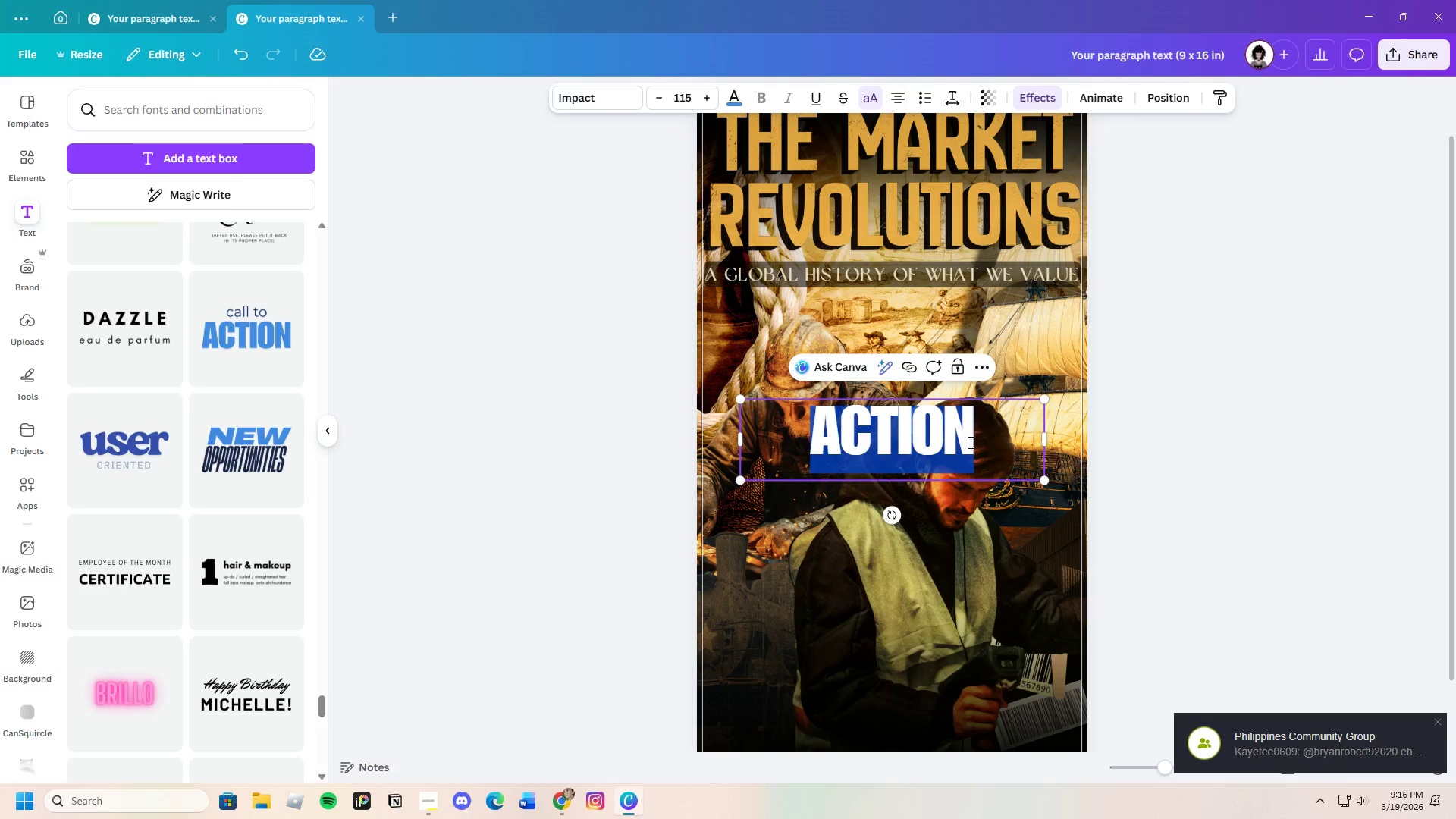 
key(Backspace)
type(watch now)
 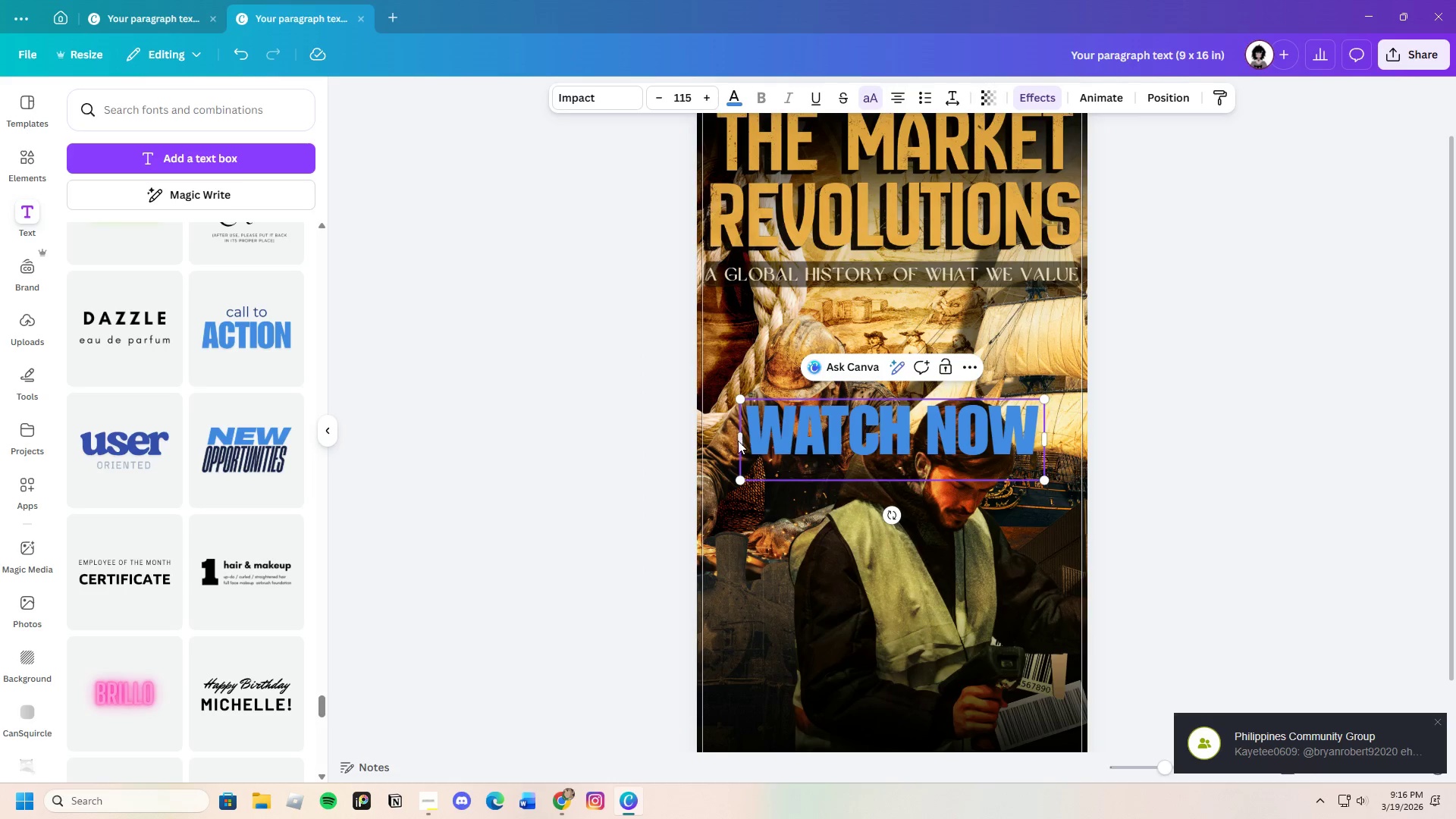 
left_click_drag(start_coordinate=[748, 437], to_coordinate=[1042, 431])
 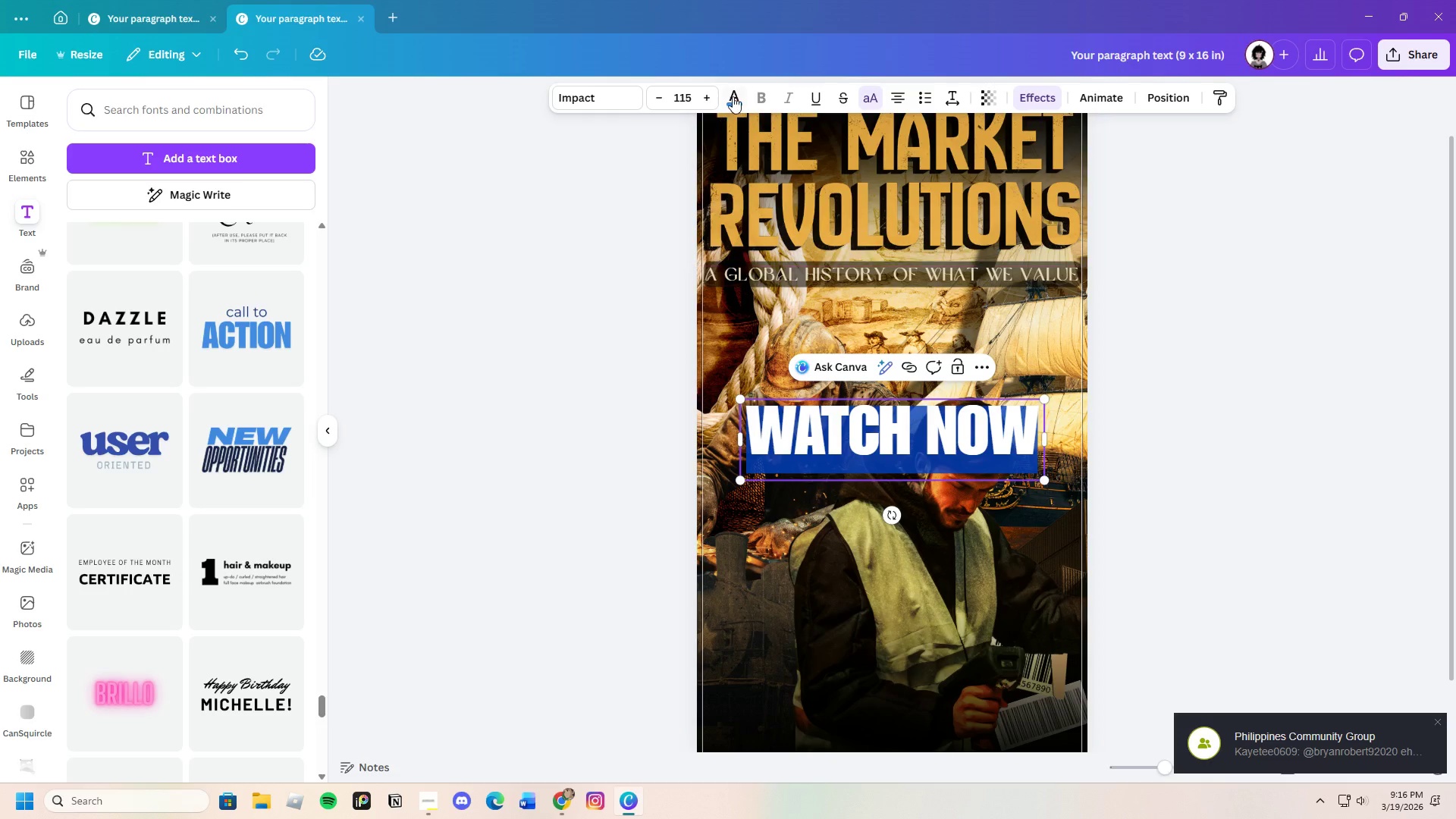 
left_click([734, 94])
 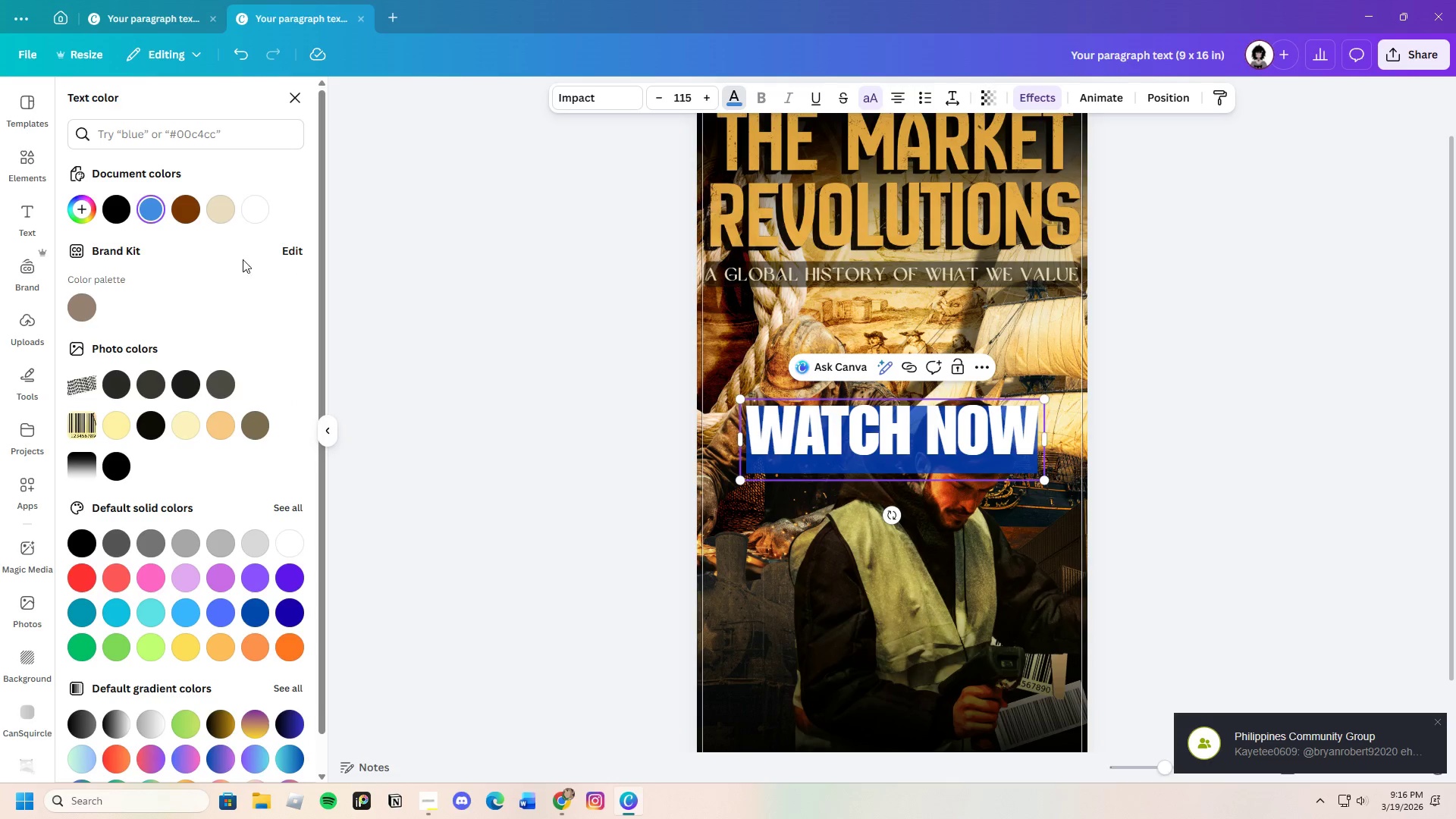 
left_click([219, 209])
 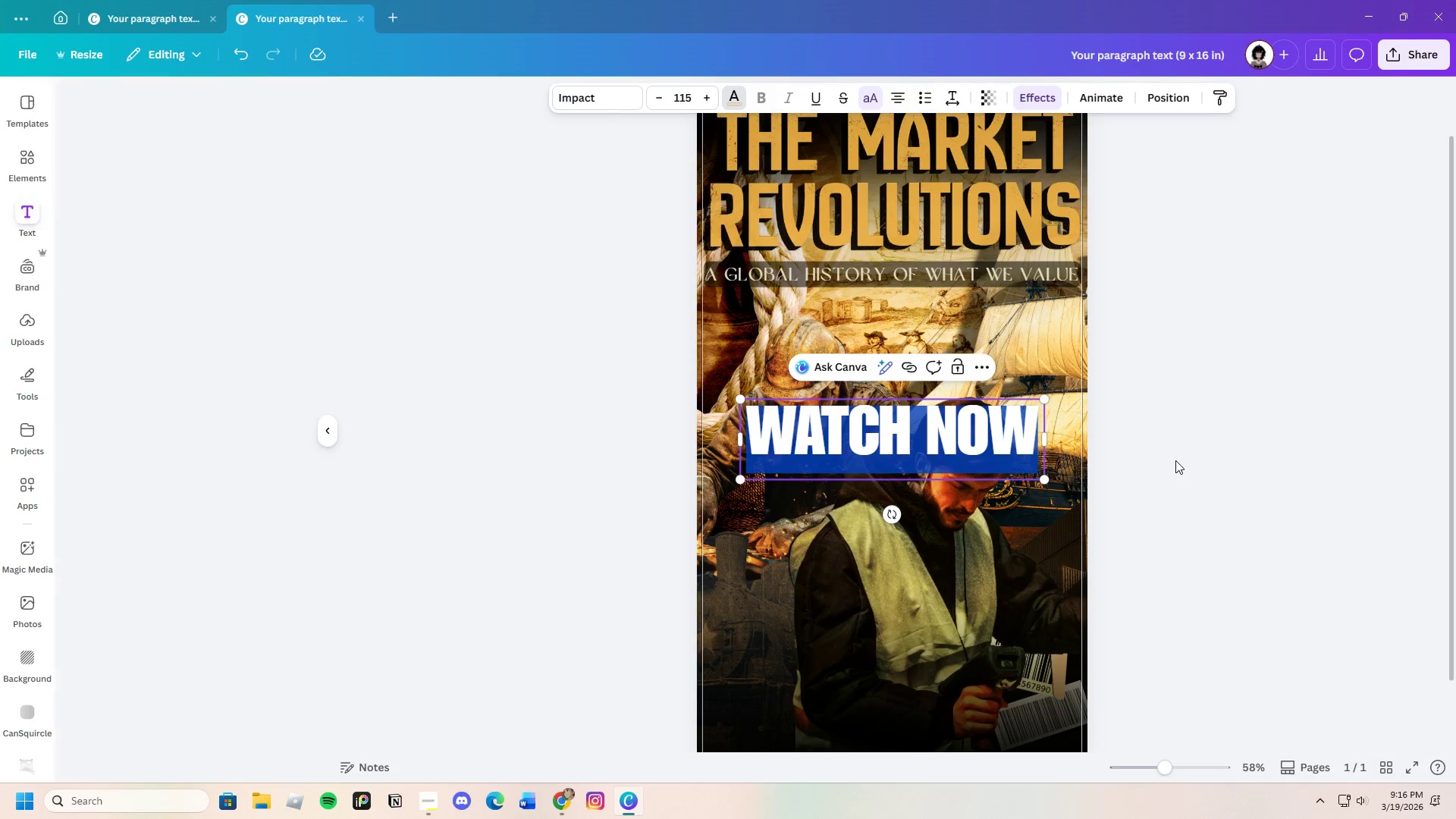 
double_click([1175, 460])
 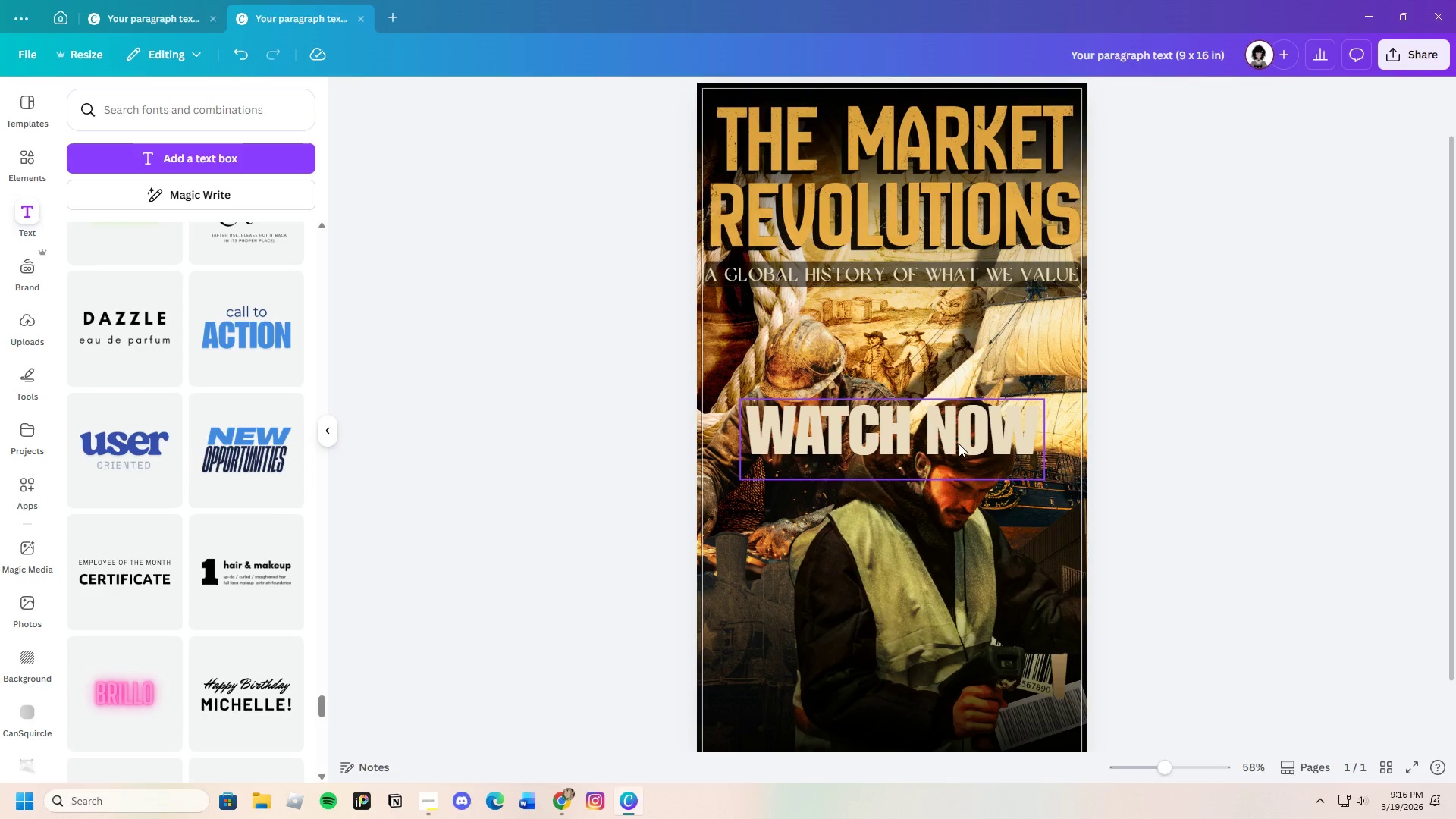 
left_click([958, 437])
 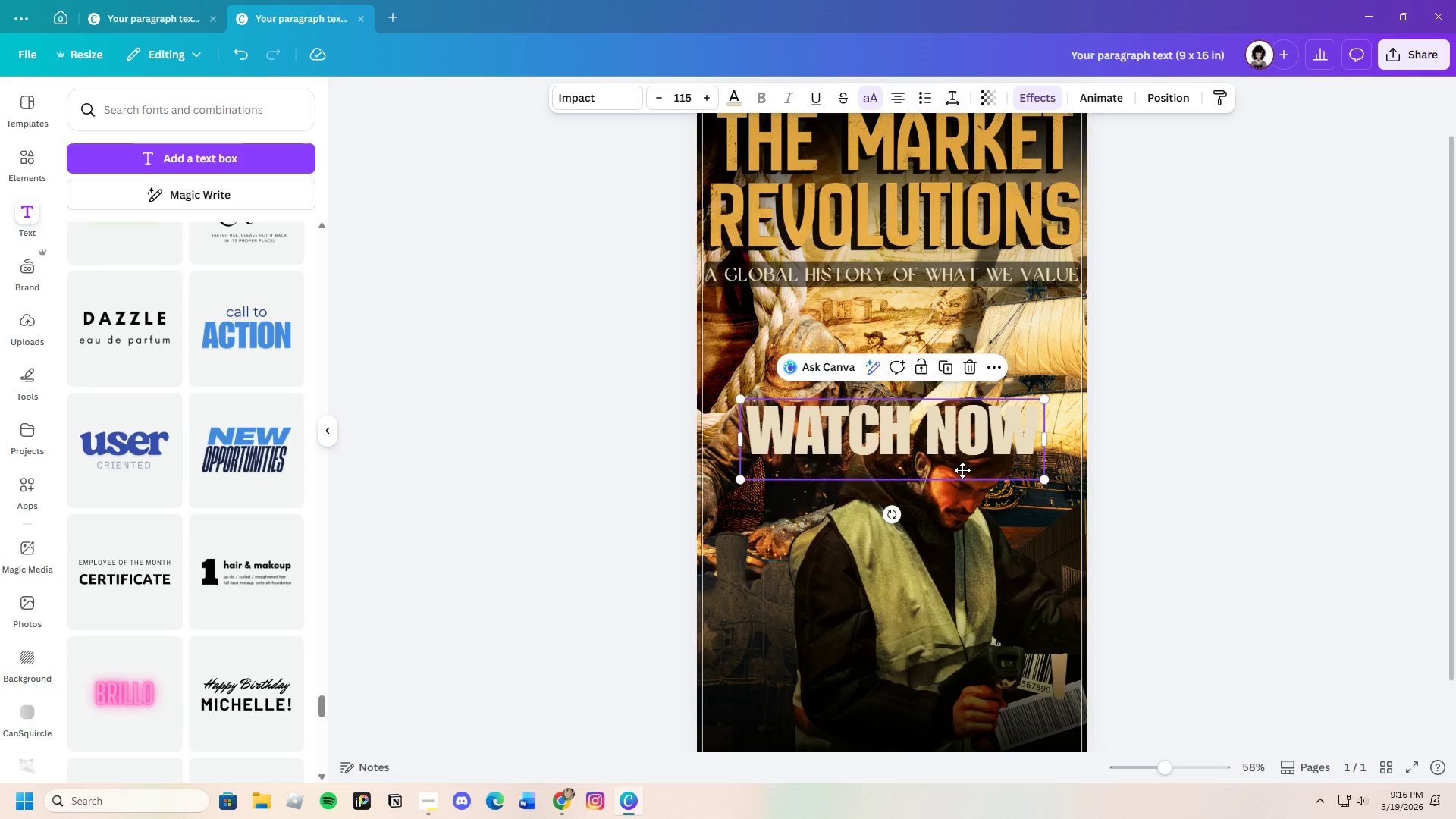 
left_click_drag(start_coordinate=[958, 435], to_coordinate=[966, 673])
 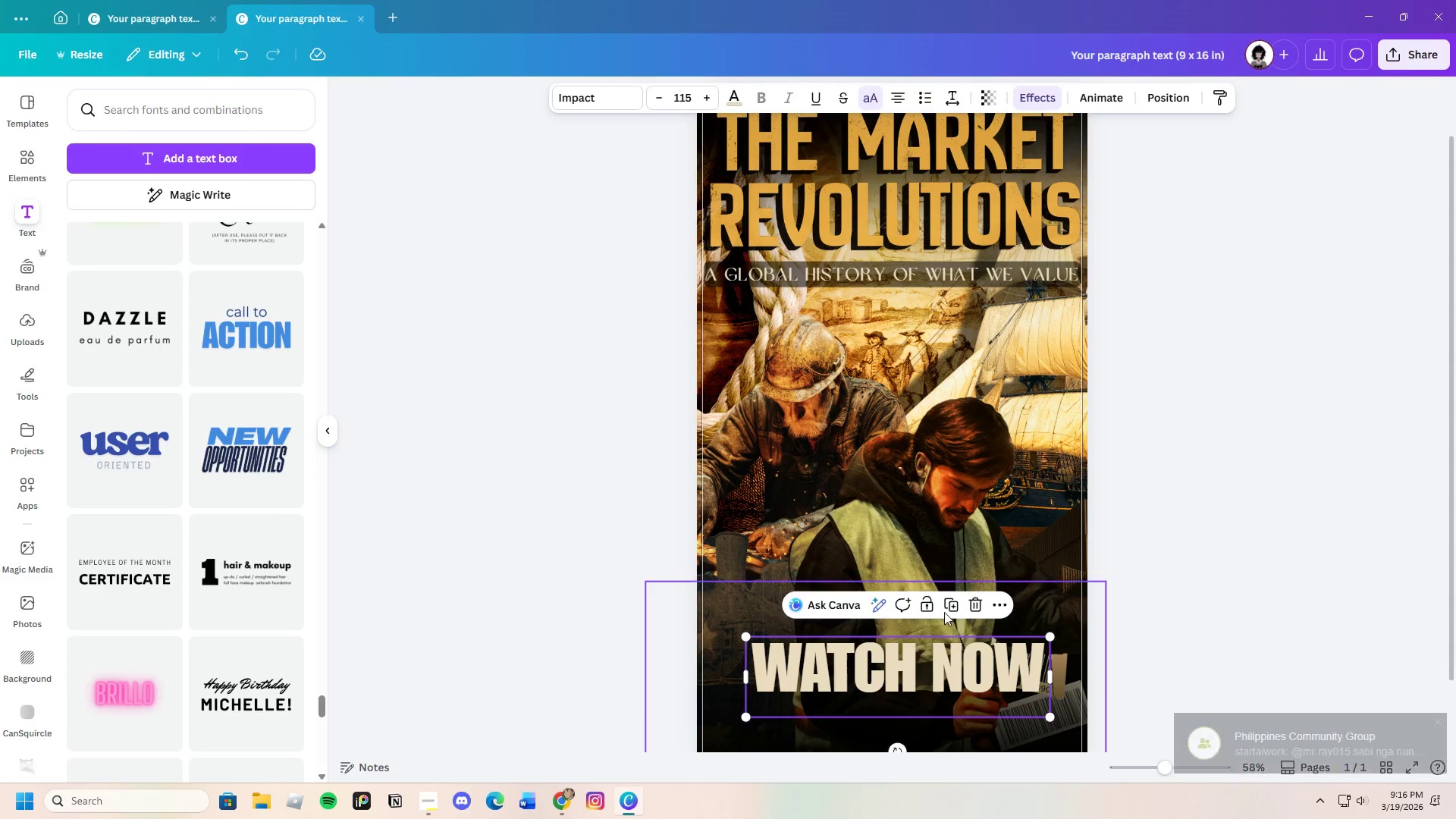 
scroll: coordinate [944, 612], scroll_direction: down, amount: 3.0
 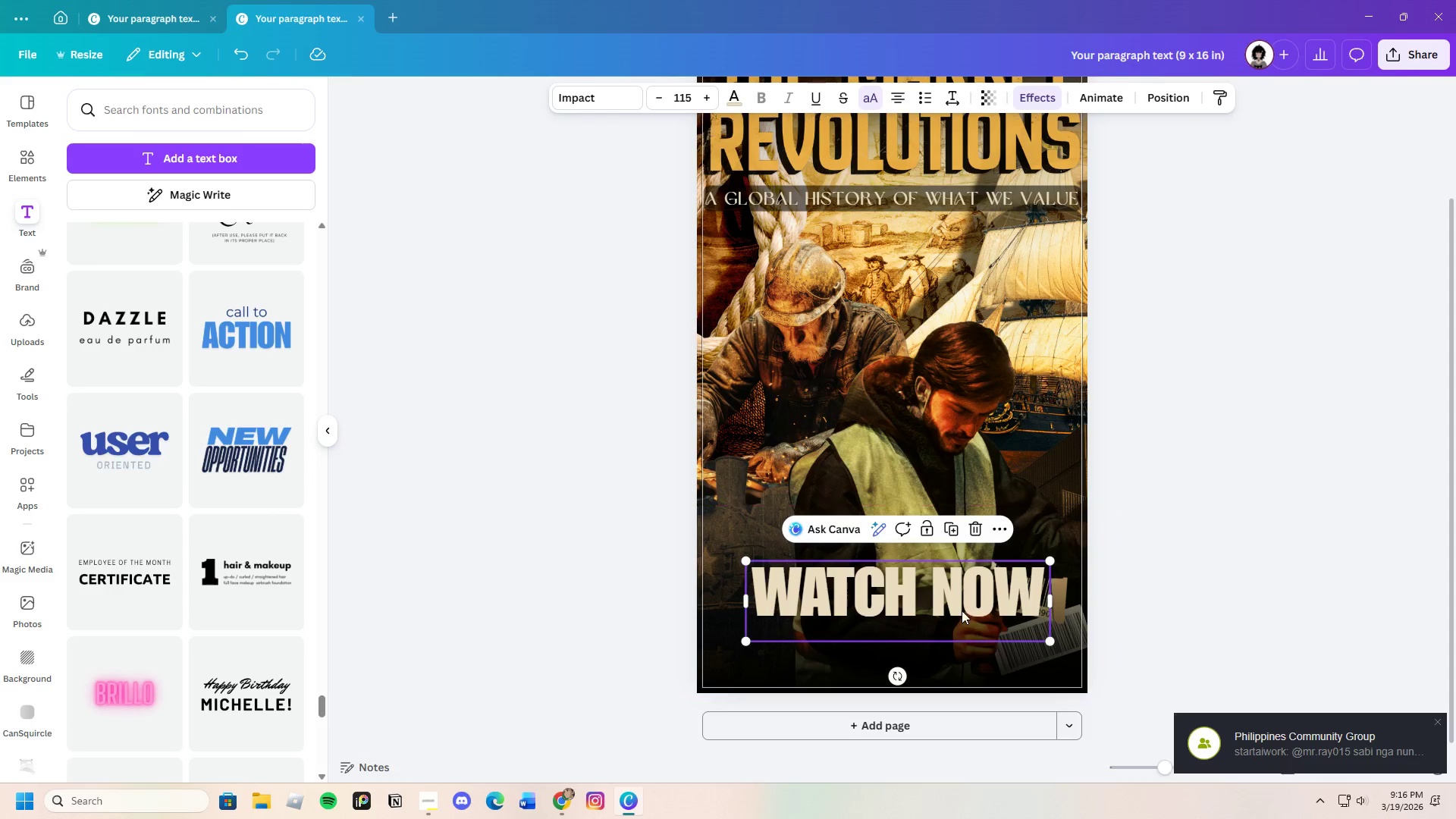 
left_click_drag(start_coordinate=[960, 585], to_coordinate=[951, 635])
 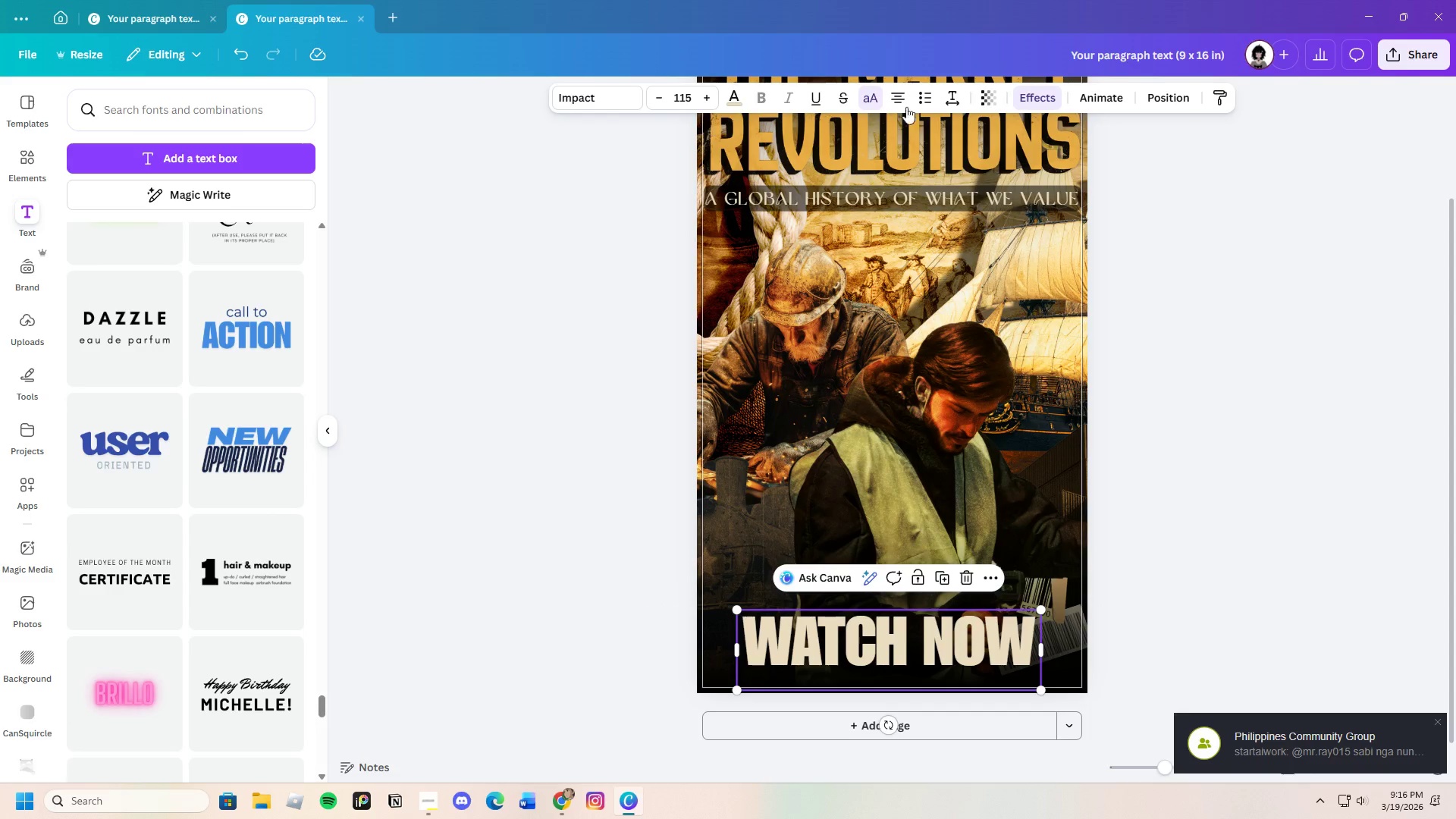 
left_click([961, 99])
 